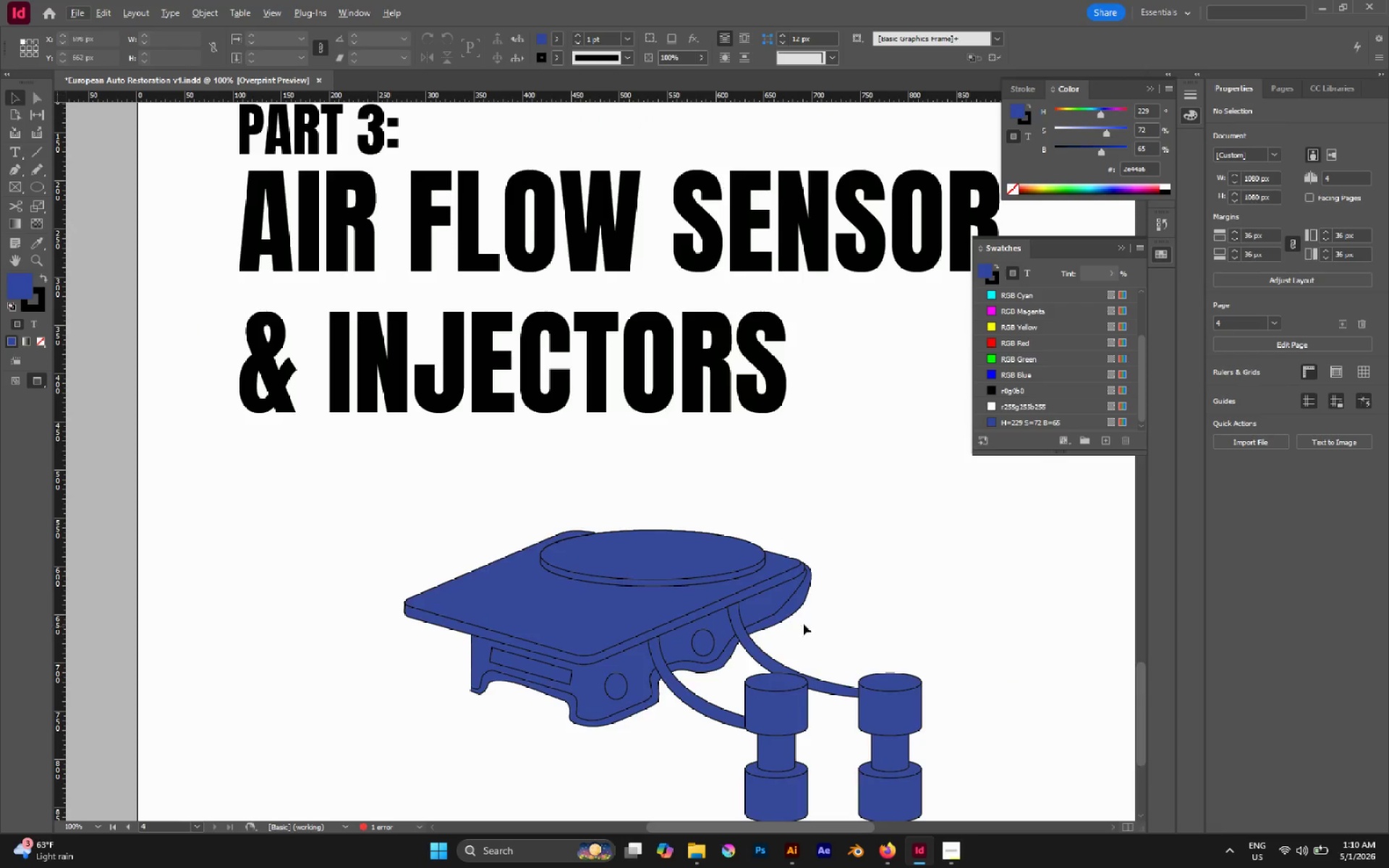 
hold_key(key=AltLeft, duration=0.73)
scroll: coordinate [603, 585], scroll_direction: down, amount: 2.0
 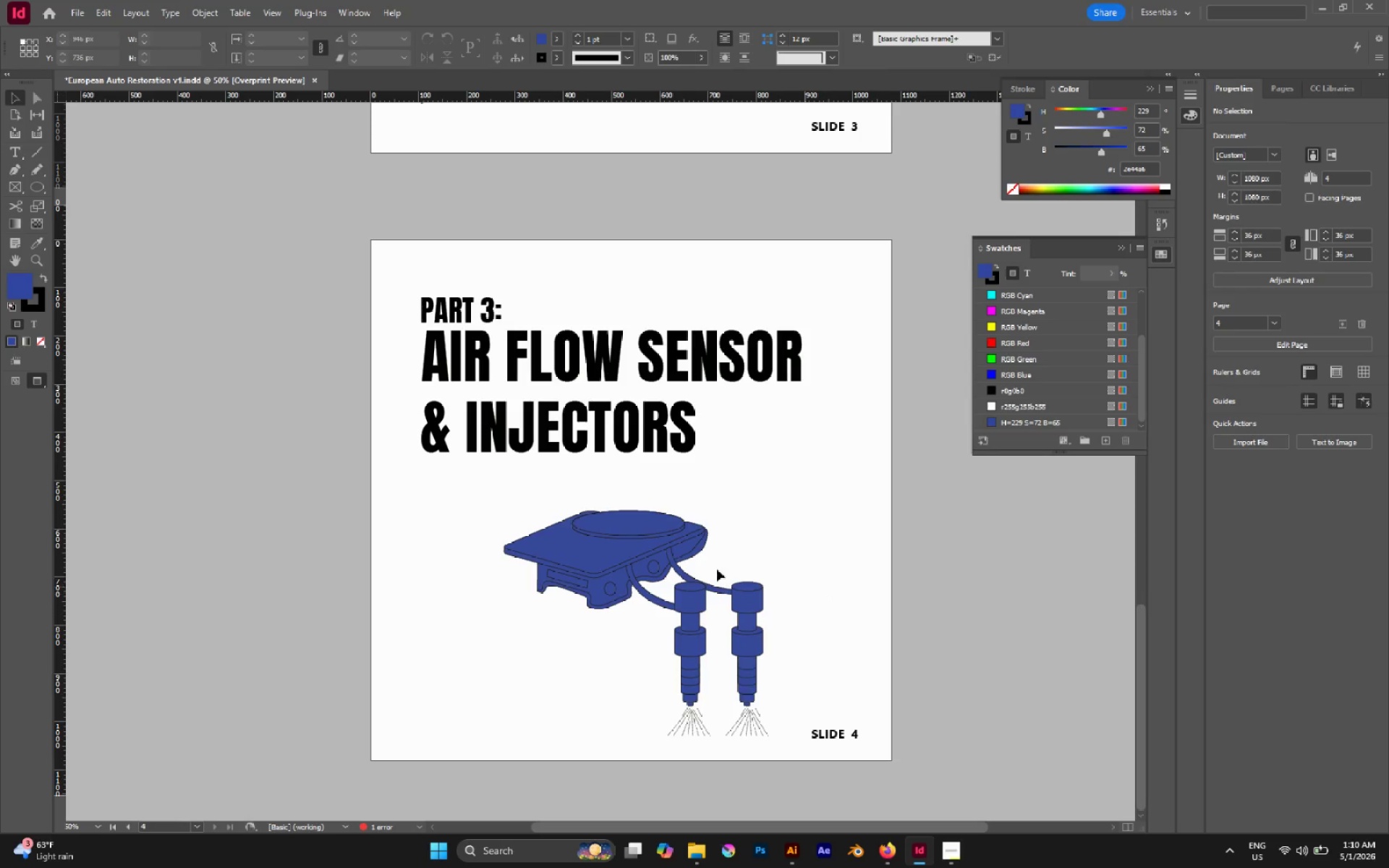 
hold_key(key=AltLeft, duration=0.72)
scroll: coordinate [533, 542], scroll_direction: up, amount: 2.0
 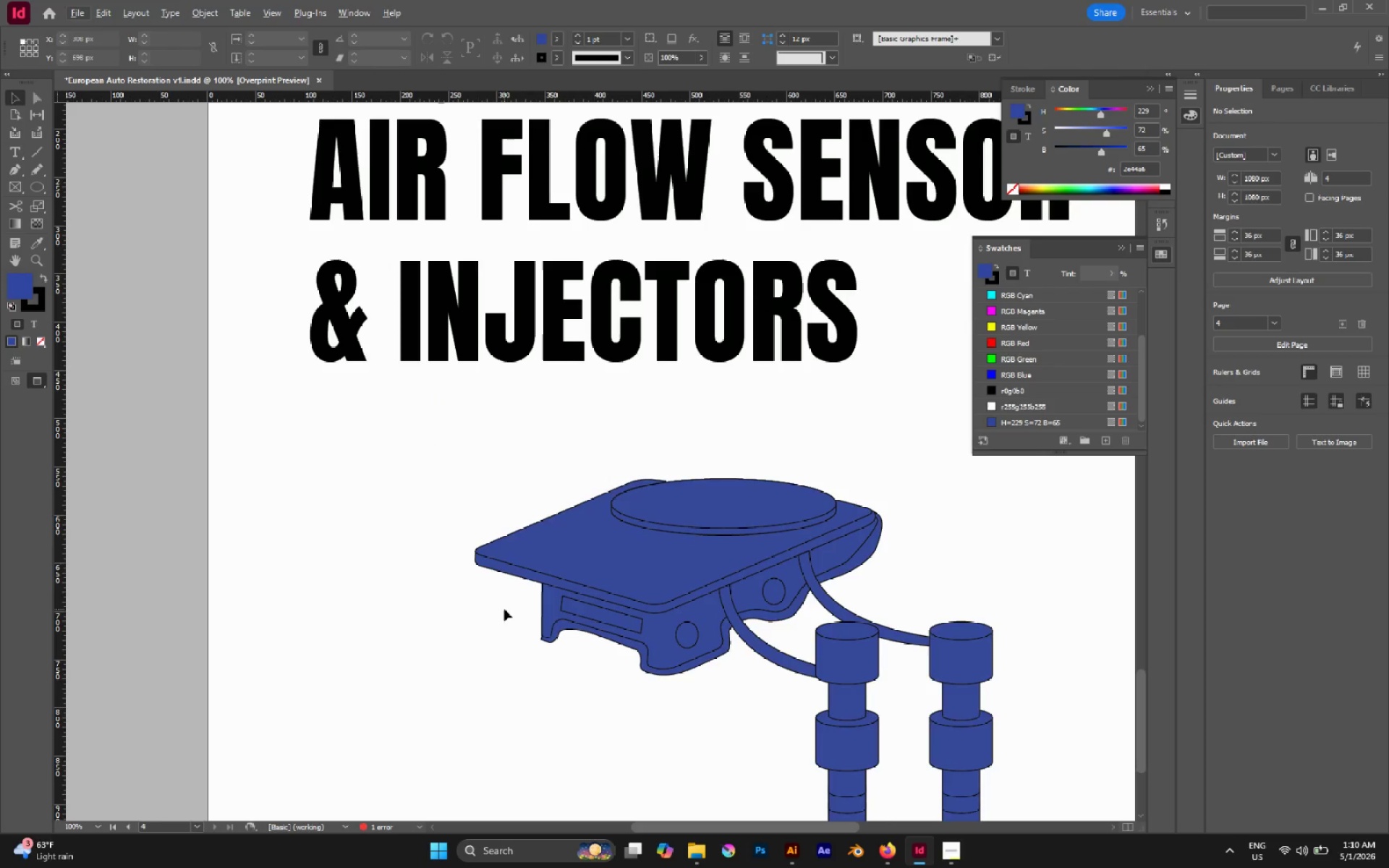 
hold_key(key=AltLeft, duration=0.55)
scroll: coordinate [504, 609], scroll_direction: up, amount: 2.0
 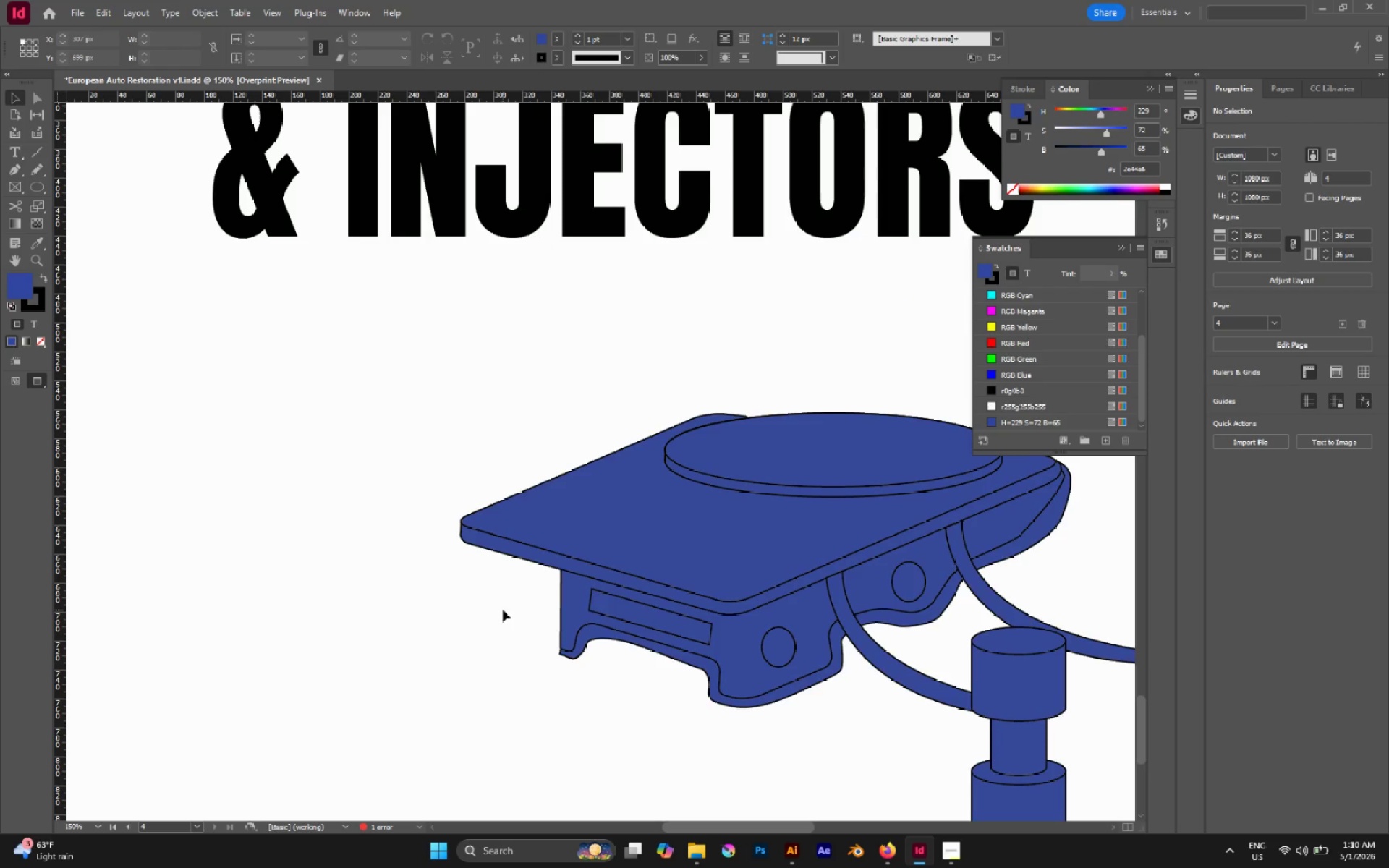 
key(M)
 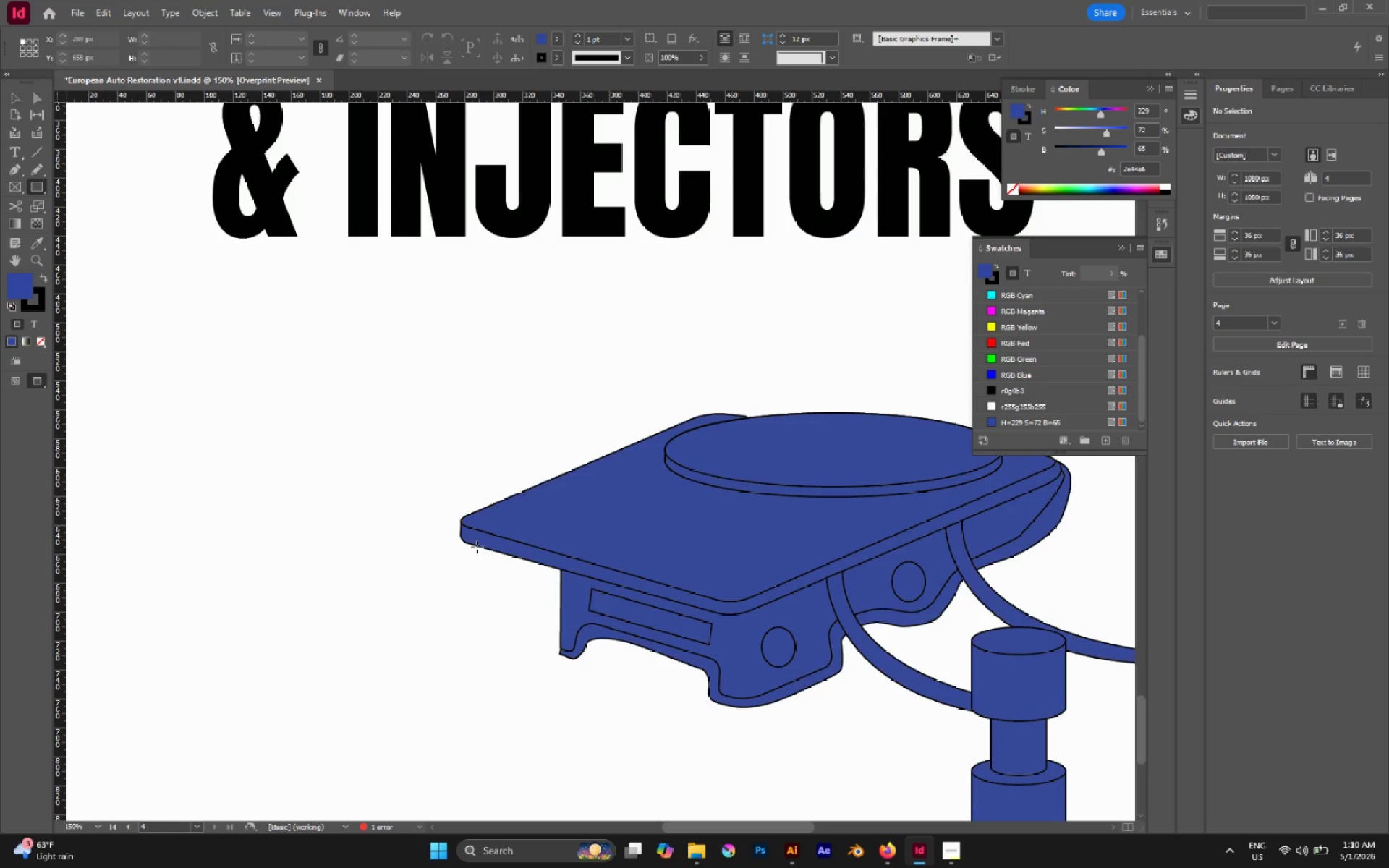 
left_click_drag(start_coordinate=[474, 541], to_coordinate=[540, 658])
 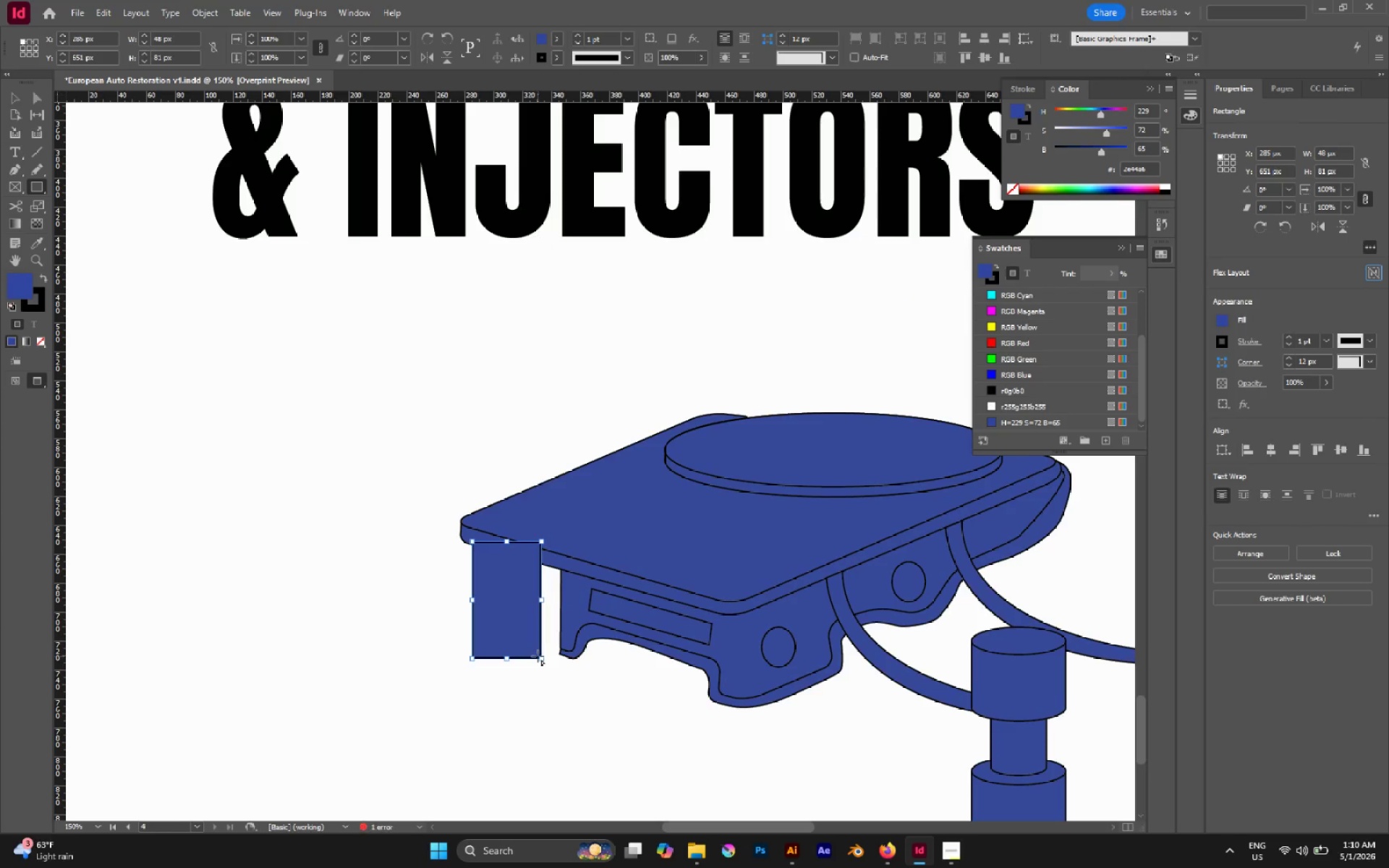 
type(av)
 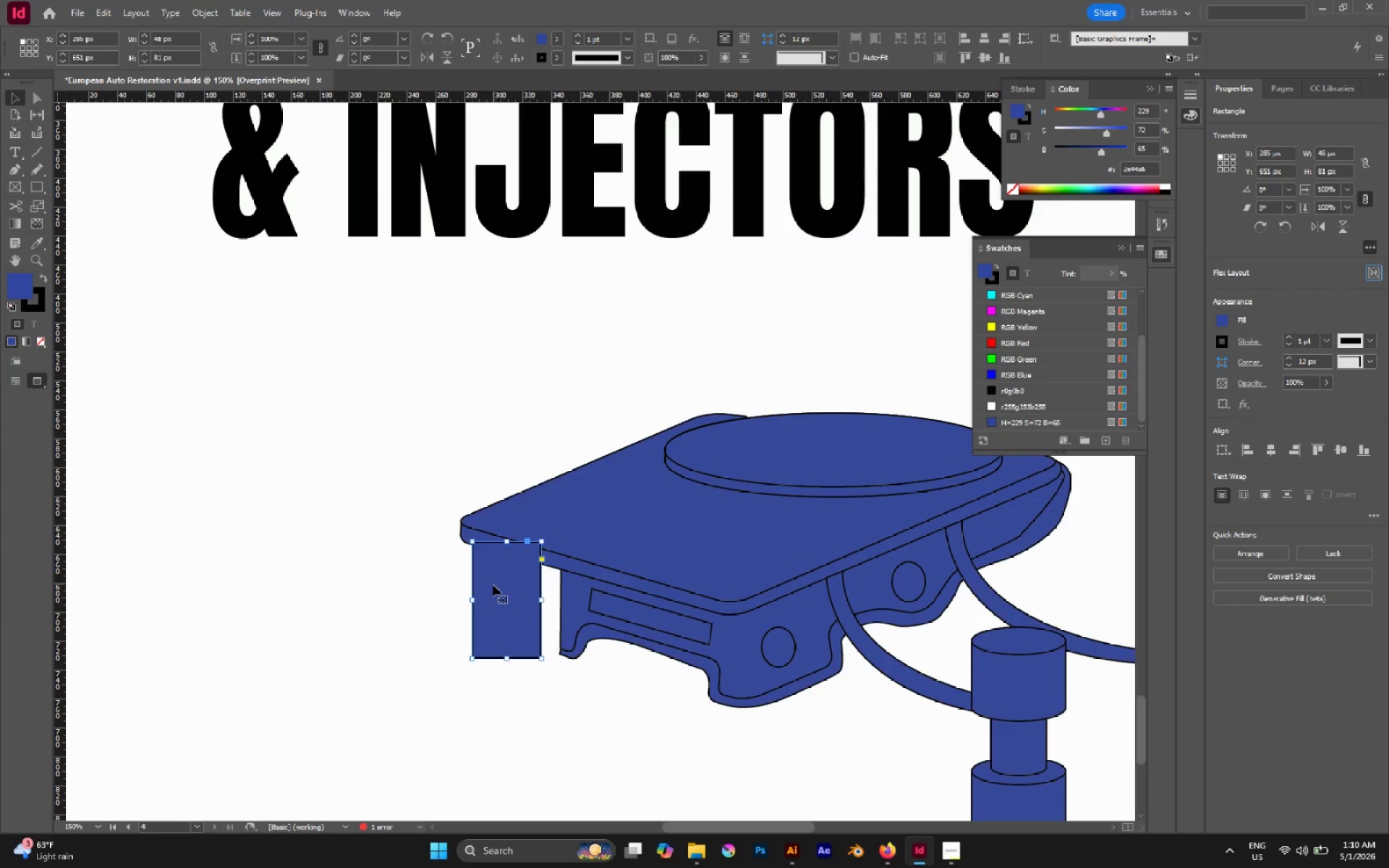 
left_click_drag(start_coordinate=[493, 584], to_coordinate=[501, 583])
 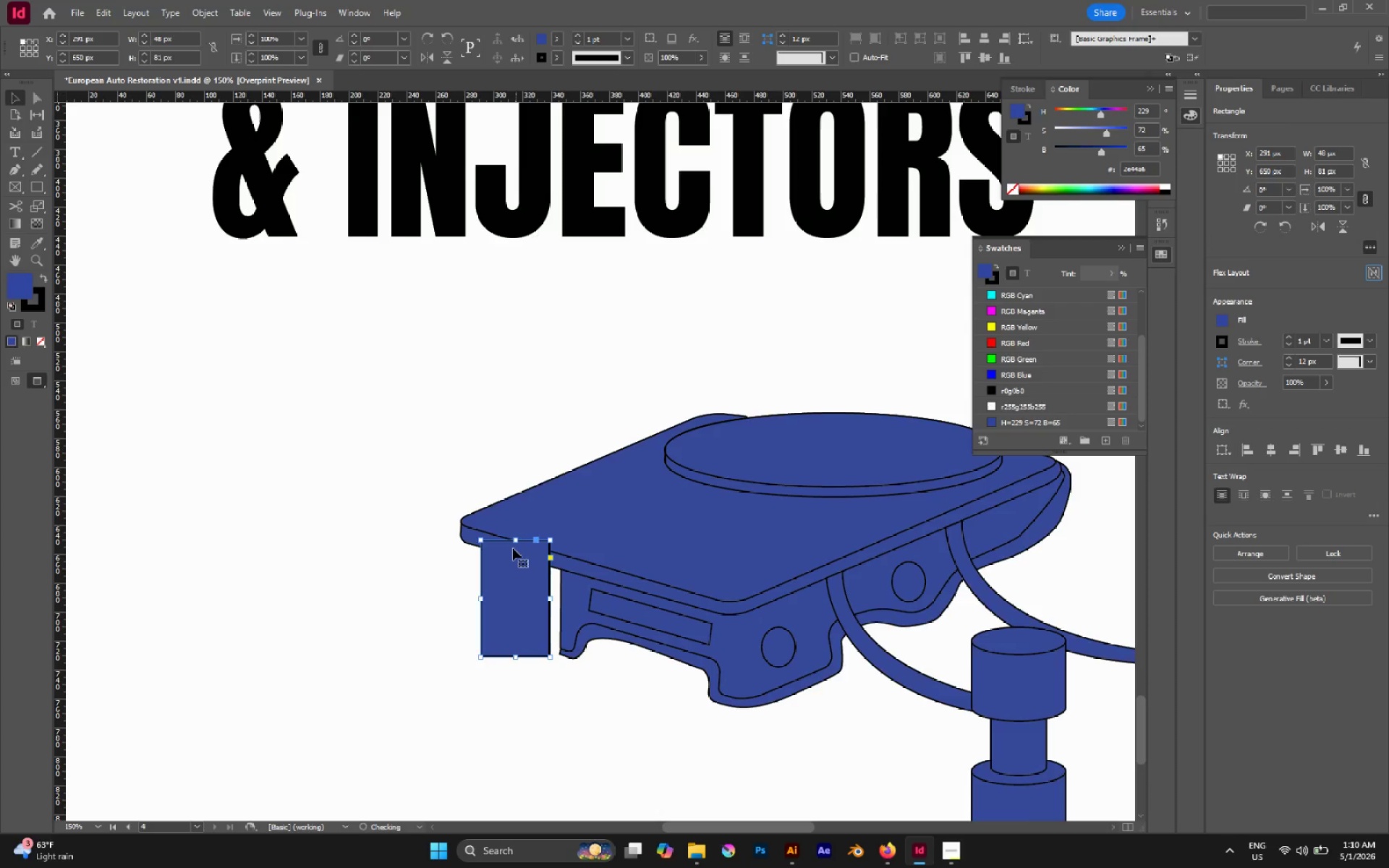 
key(Control+Shift+BracketLeft)
 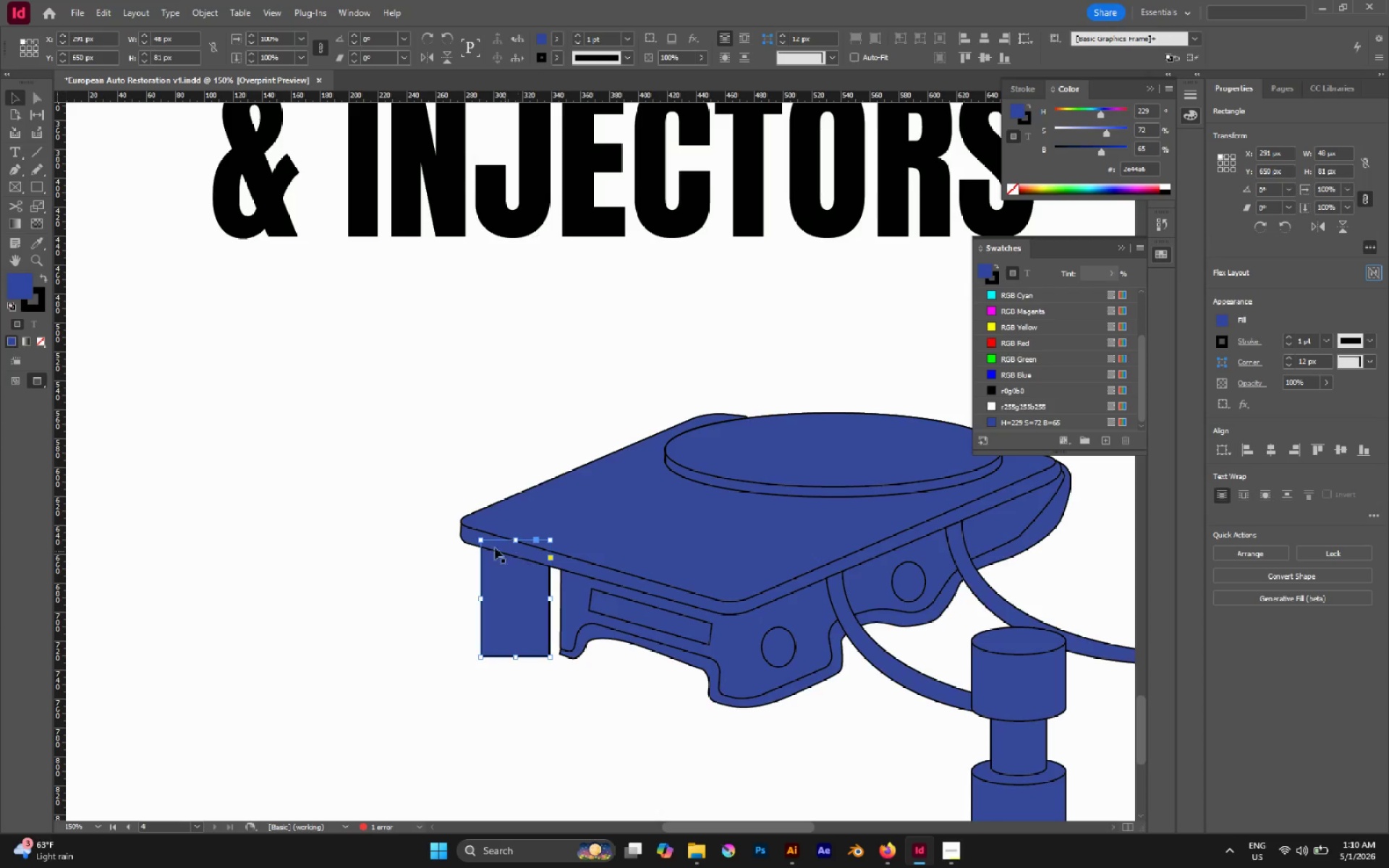 
left_click([420, 542])
 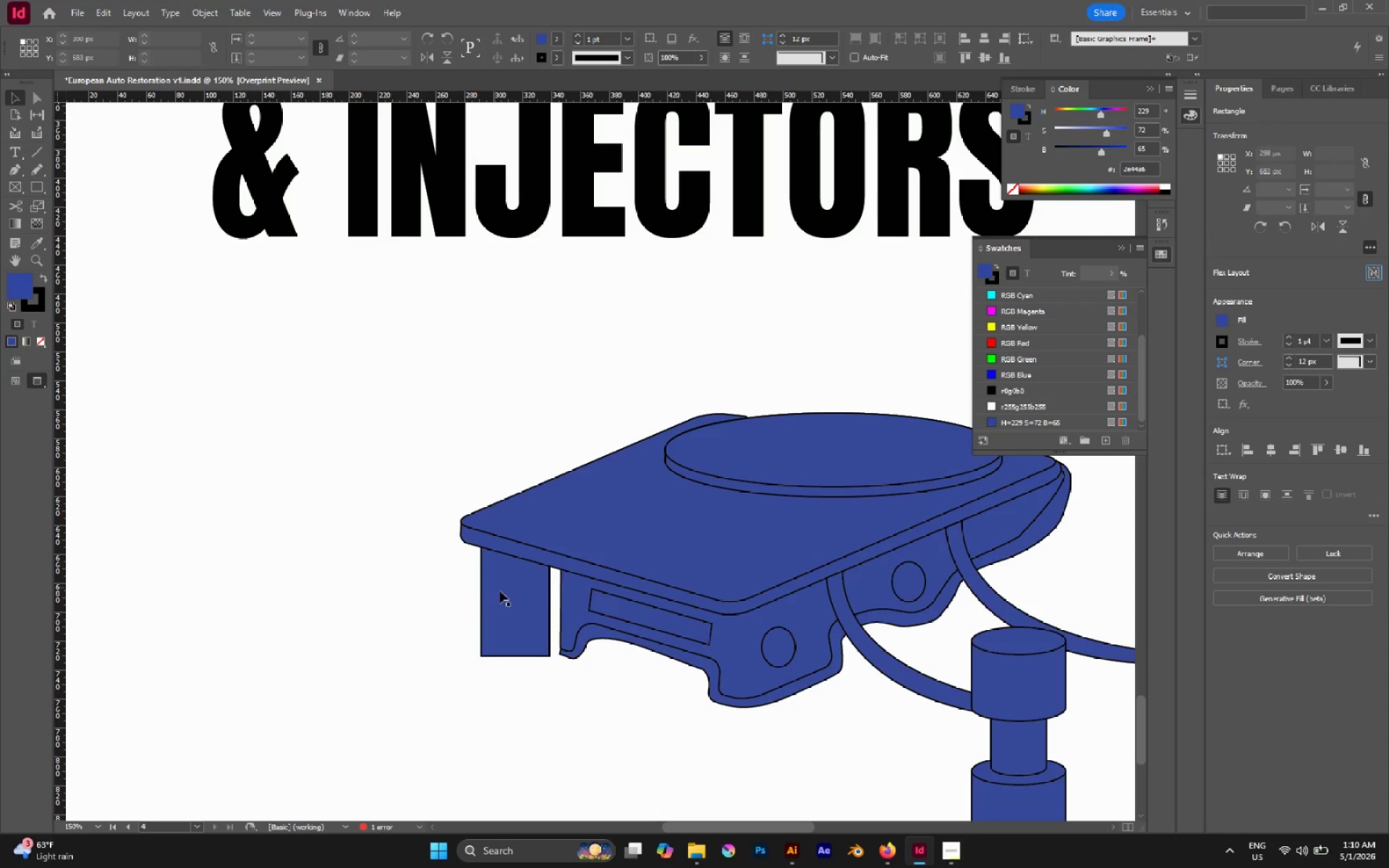 
hold_key(key=AltLeft, duration=0.55)
scroll: coordinate [501, 592], scroll_direction: up, amount: 1.0
 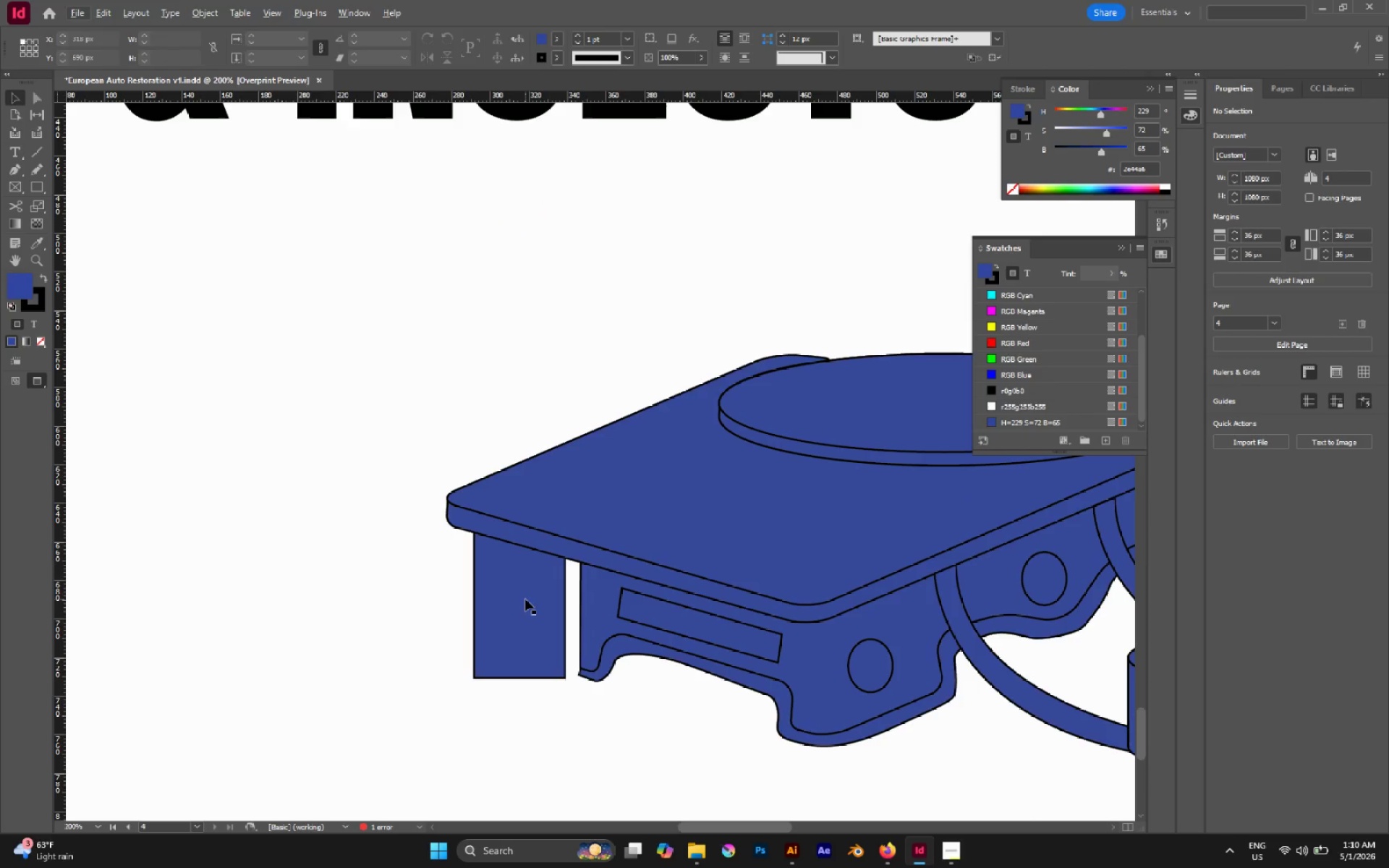 
key(A)
 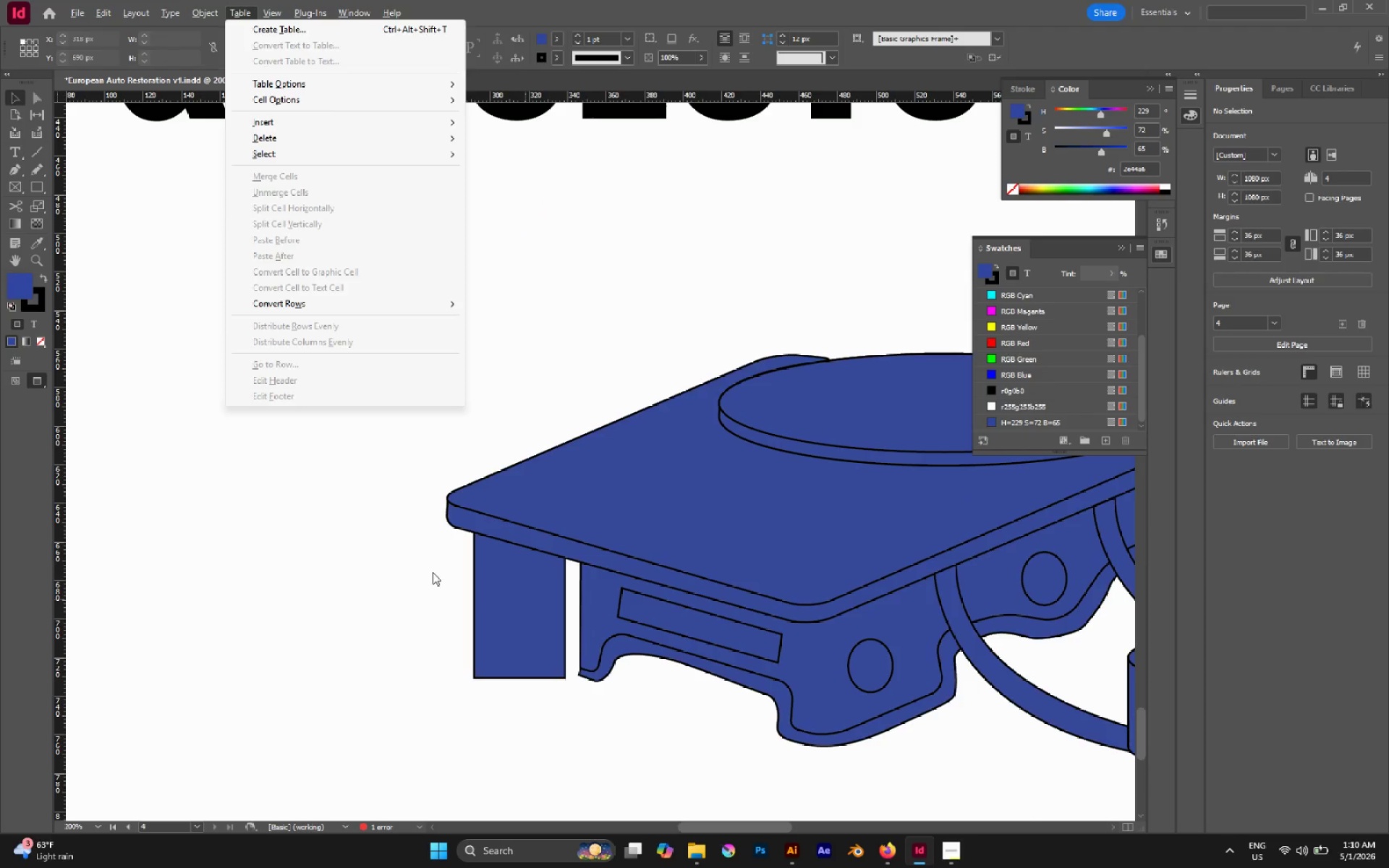 
left_click([427, 572])
 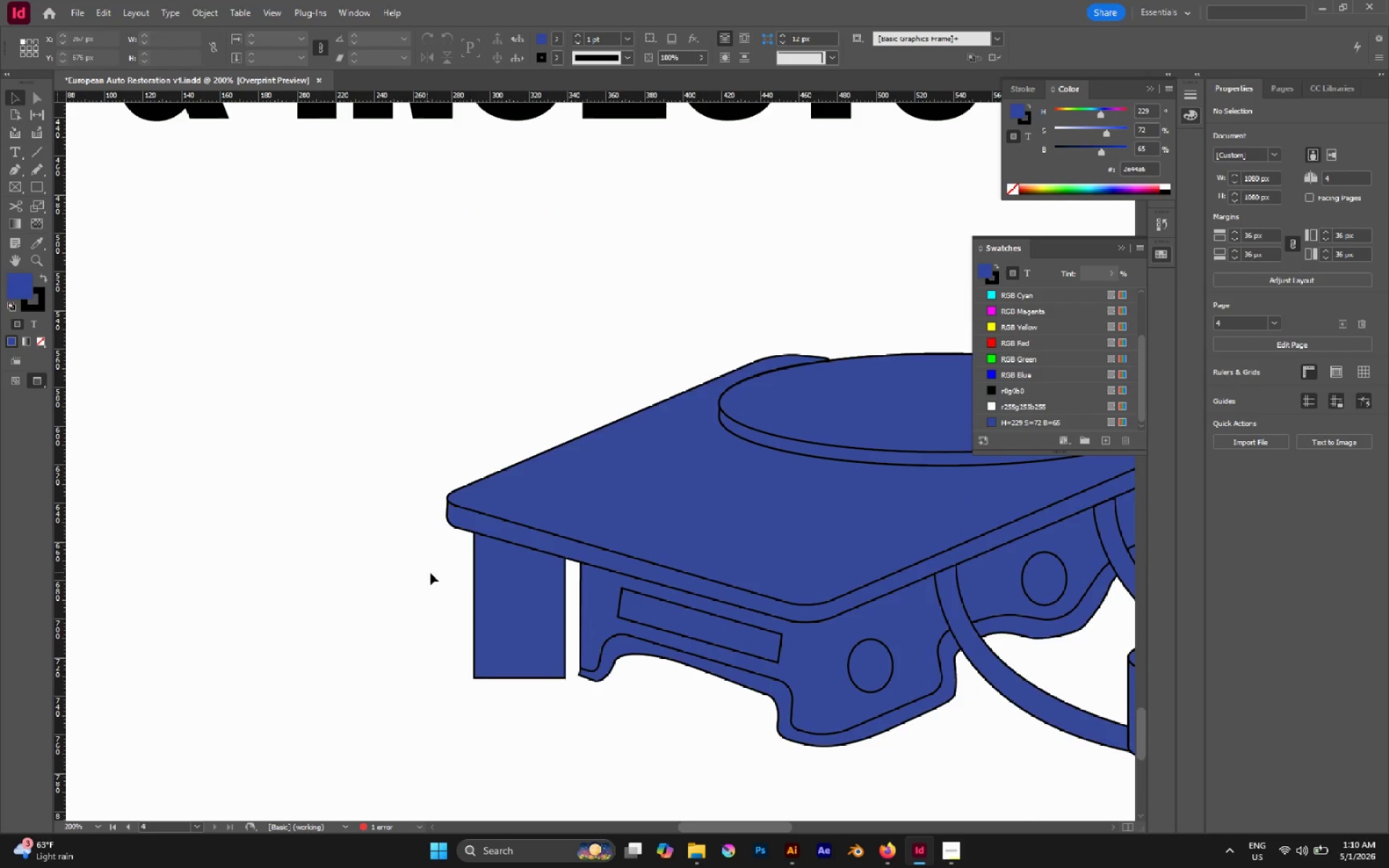 
key(V)
 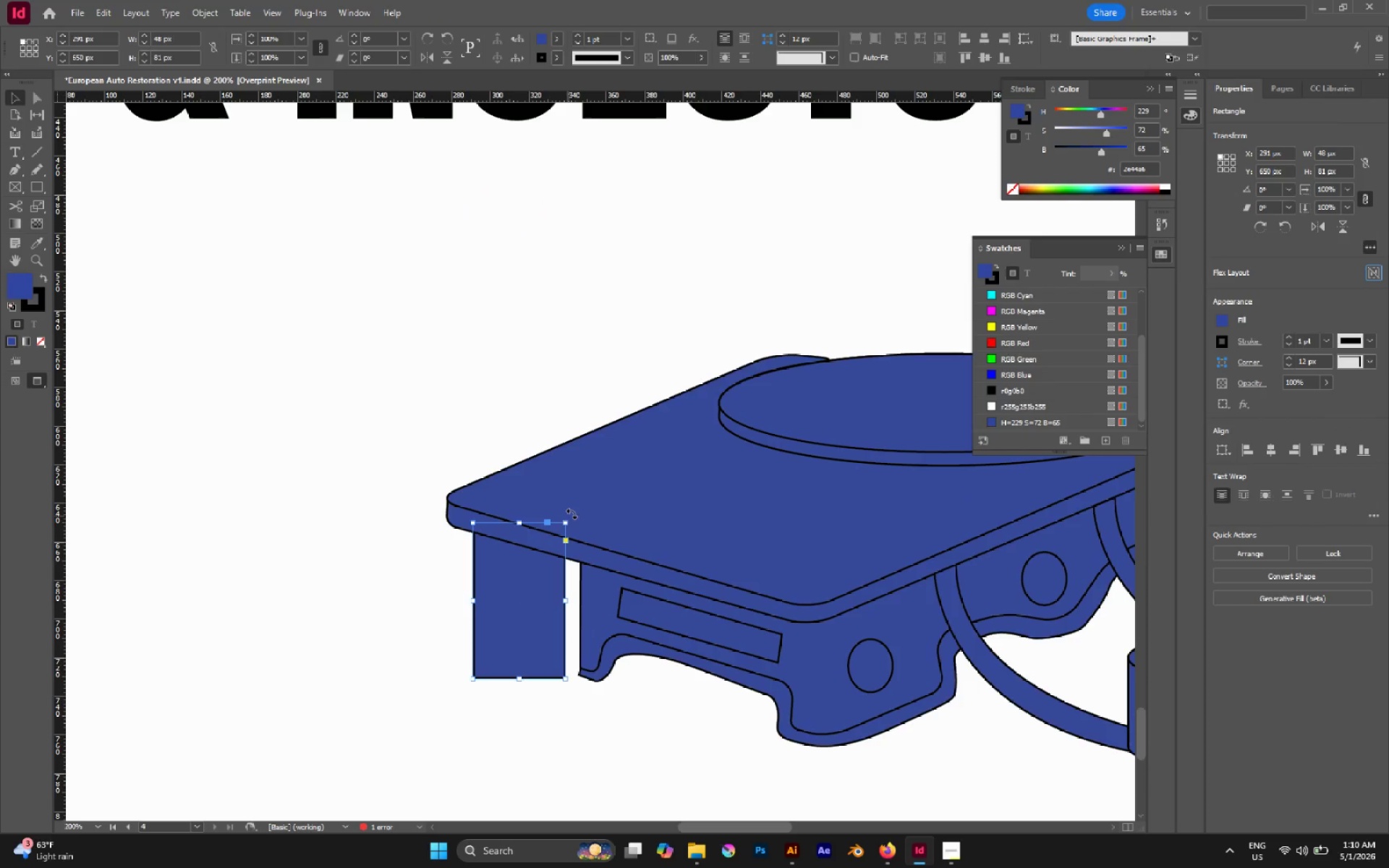 
left_click_drag(start_coordinate=[574, 514], to_coordinate=[584, 516])
 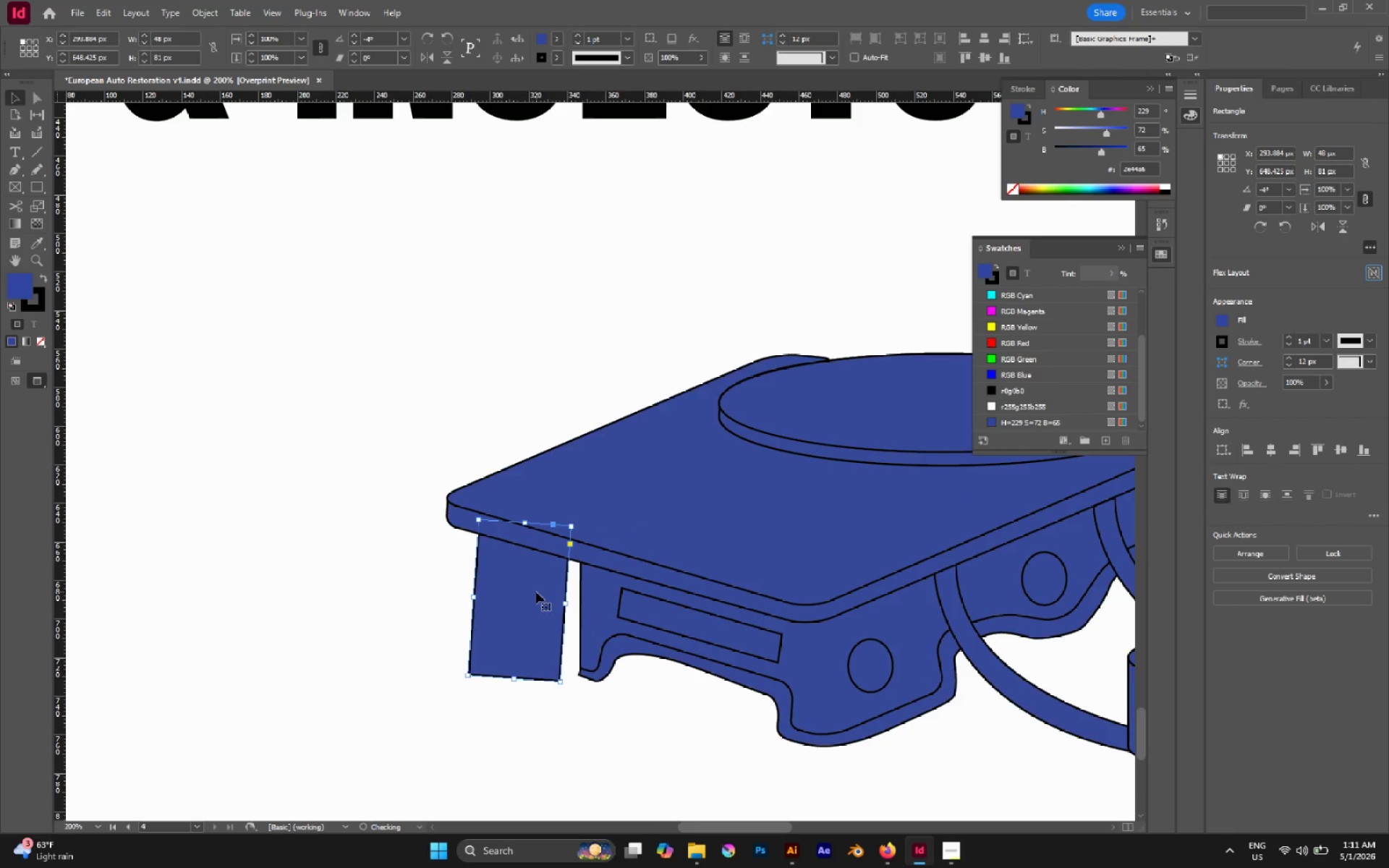 
left_click_drag(start_coordinate=[536, 592], to_coordinate=[538, 584])
 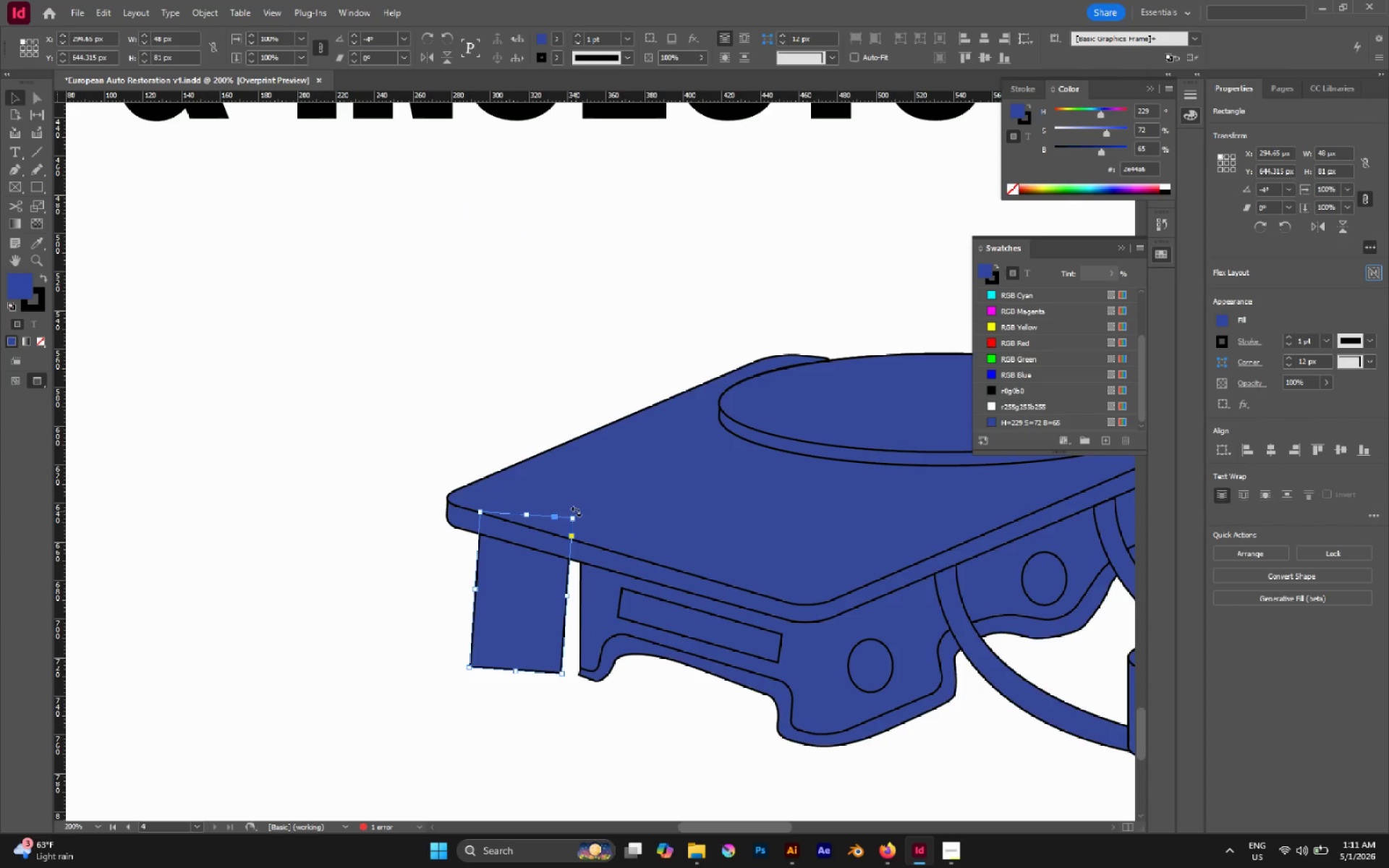 
left_click_drag(start_coordinate=[576, 511], to_coordinate=[566, 504])
 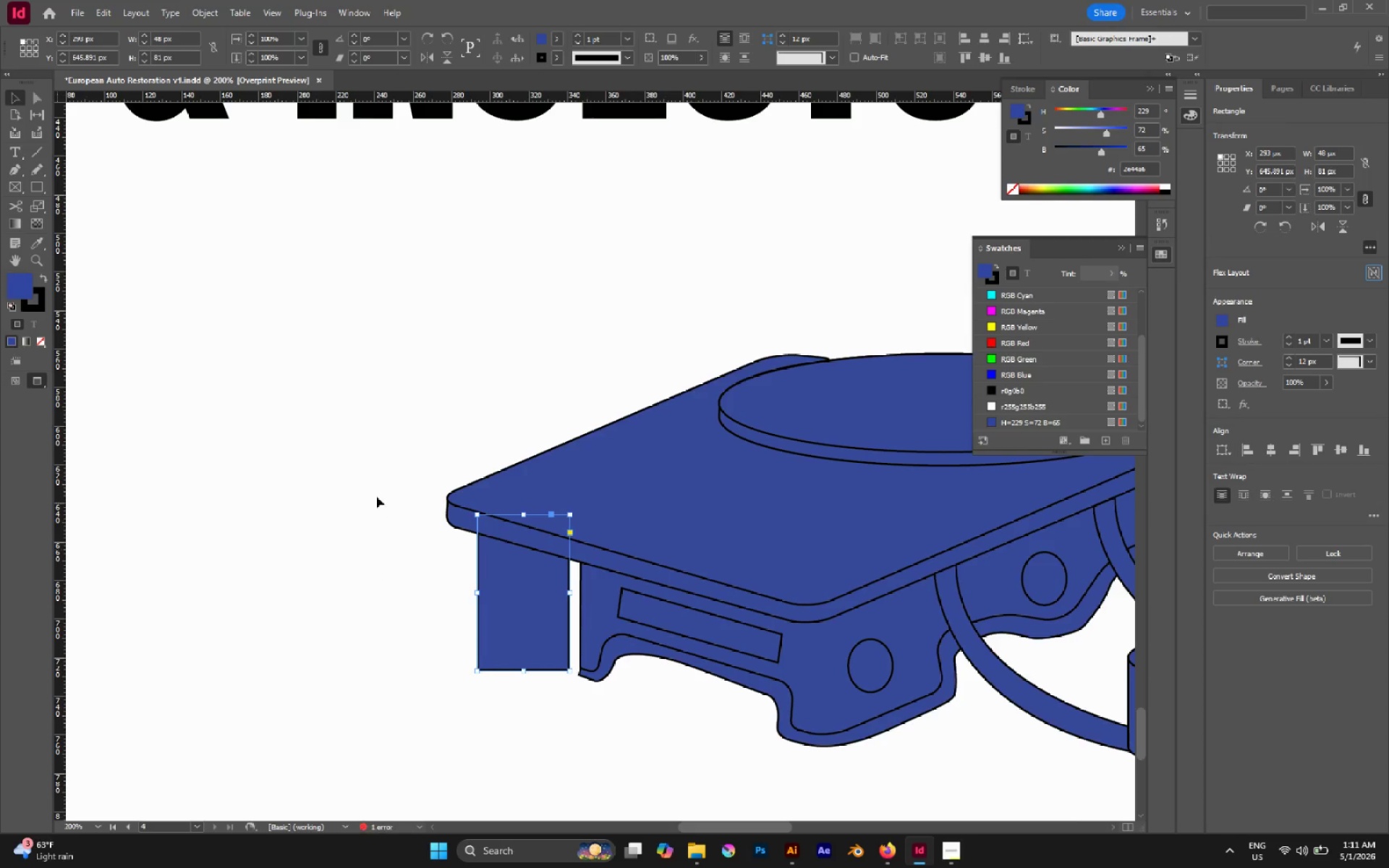 
left_click([37, 101])
 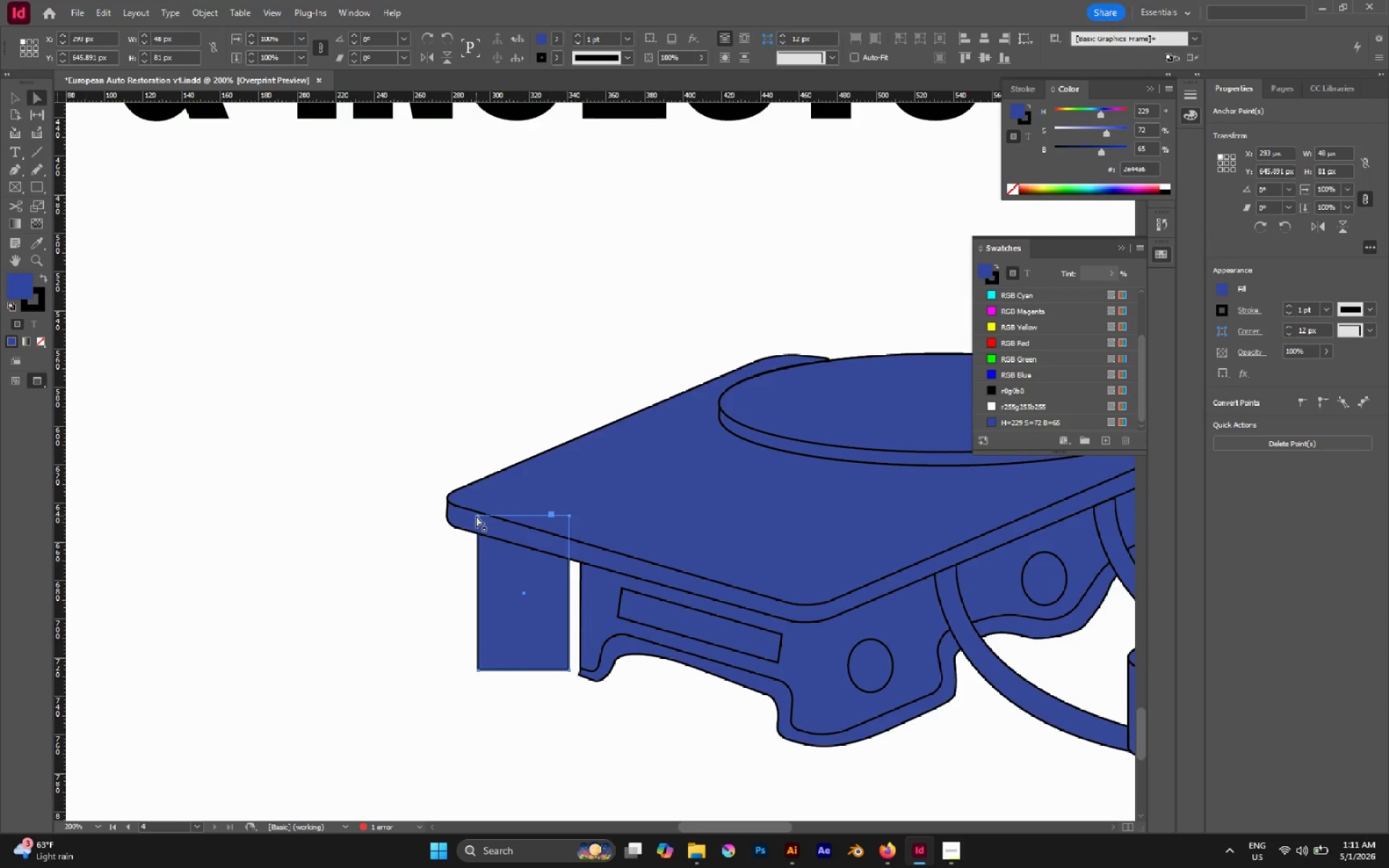 
left_click([477, 516])
 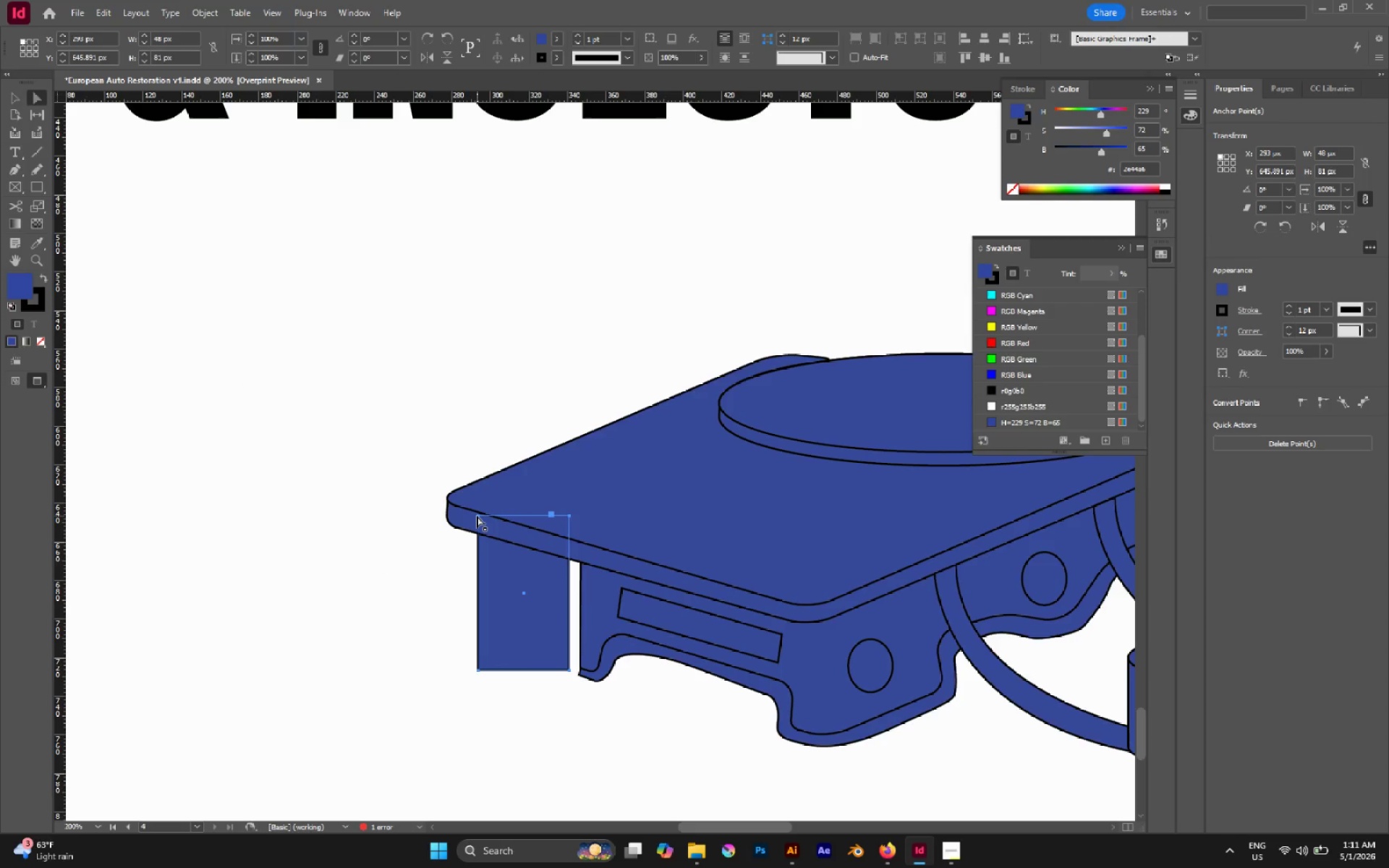 
left_click_drag(start_coordinate=[477, 516], to_coordinate=[496, 509])
 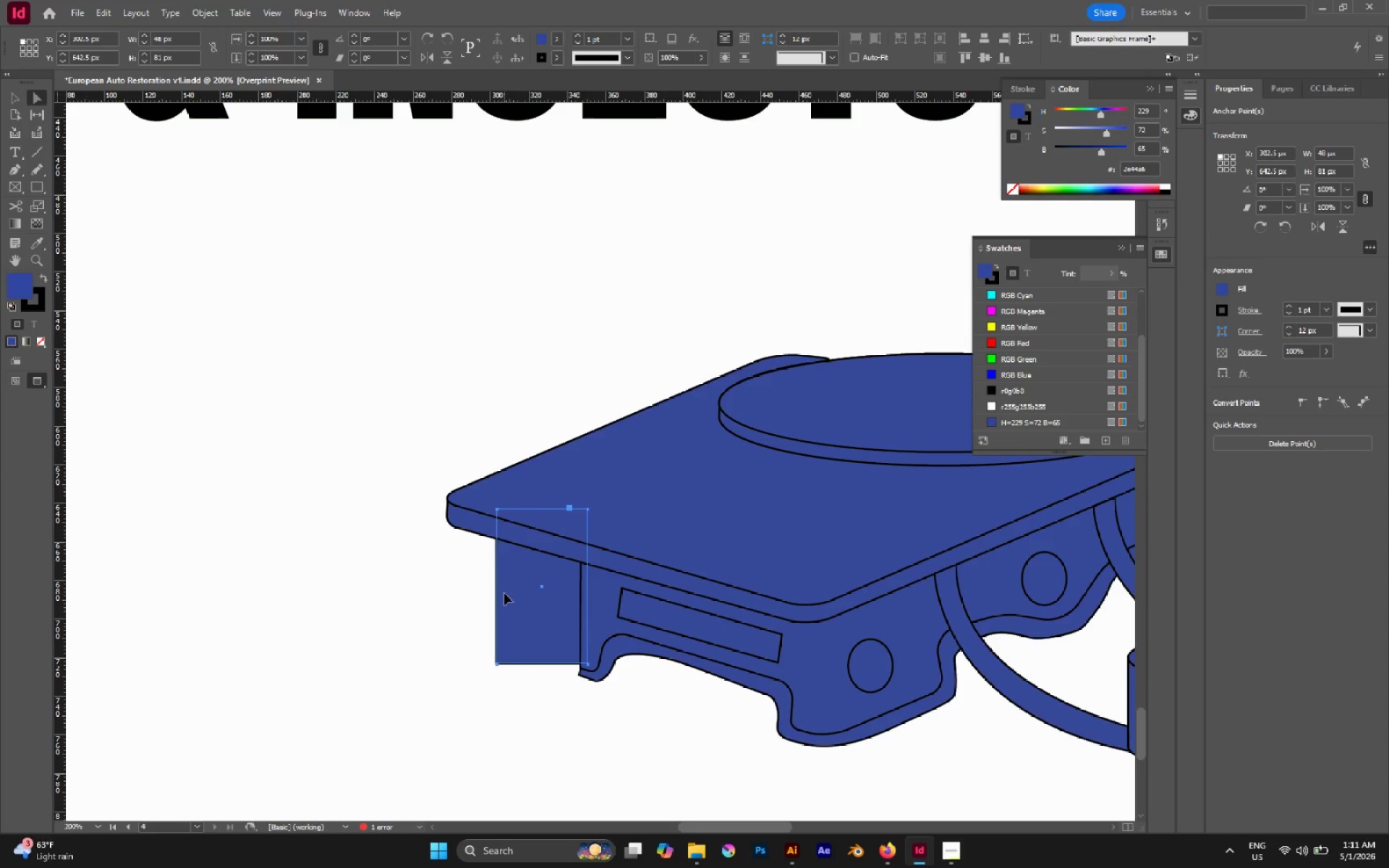 
key(Control+ControlLeft)
 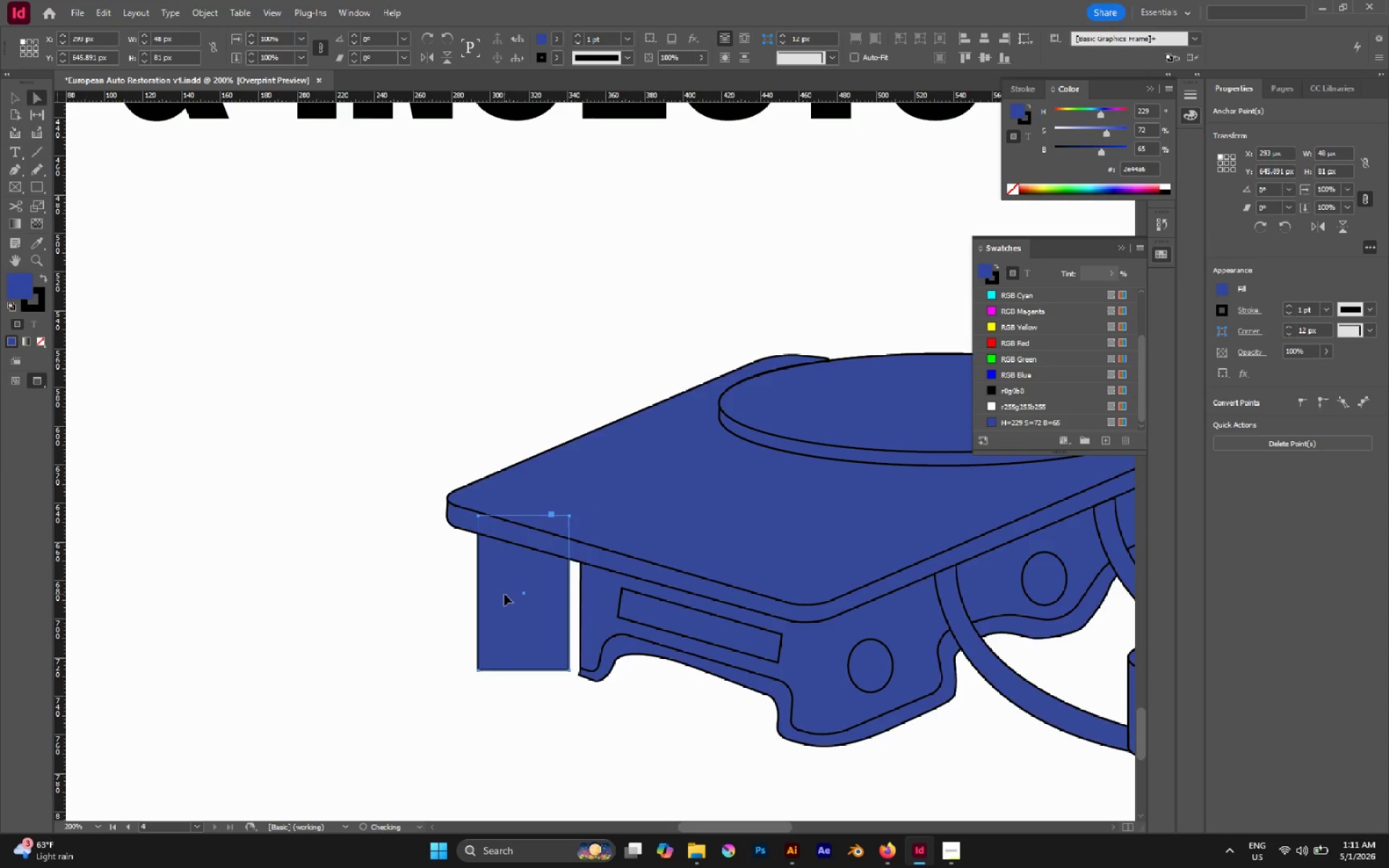 
key(Control+Z)
 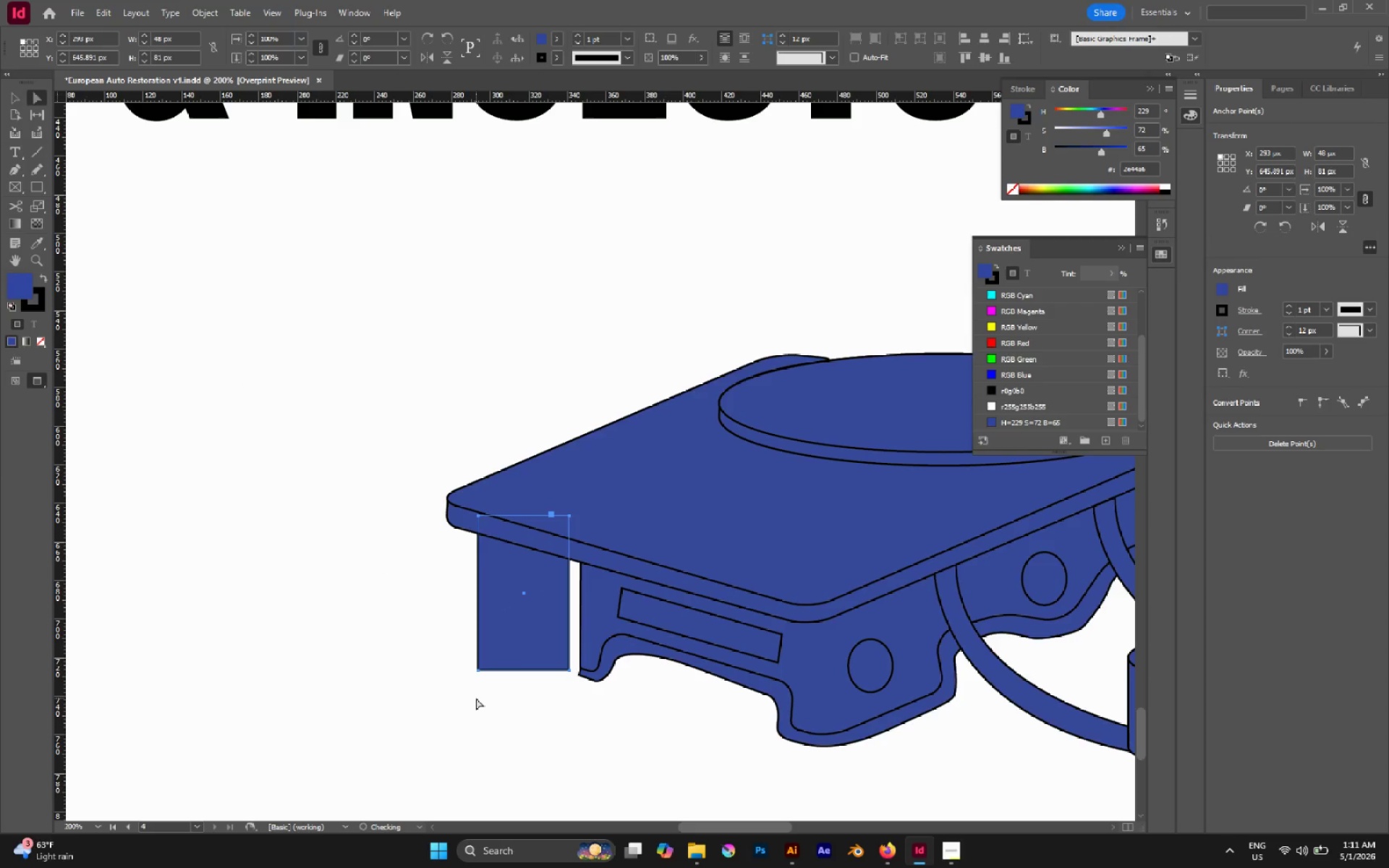 
left_click([476, 698])
 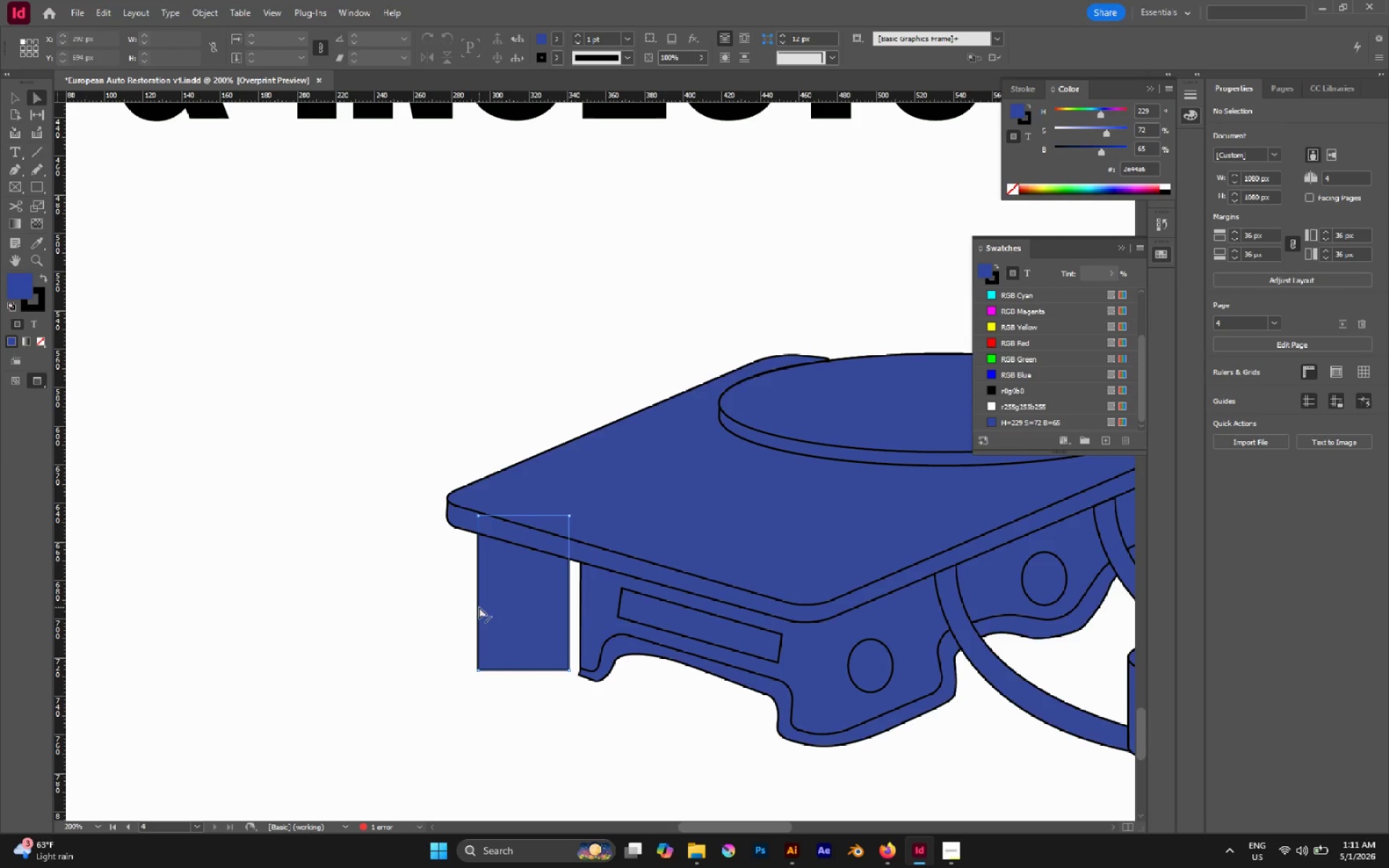 
left_click([479, 607])
 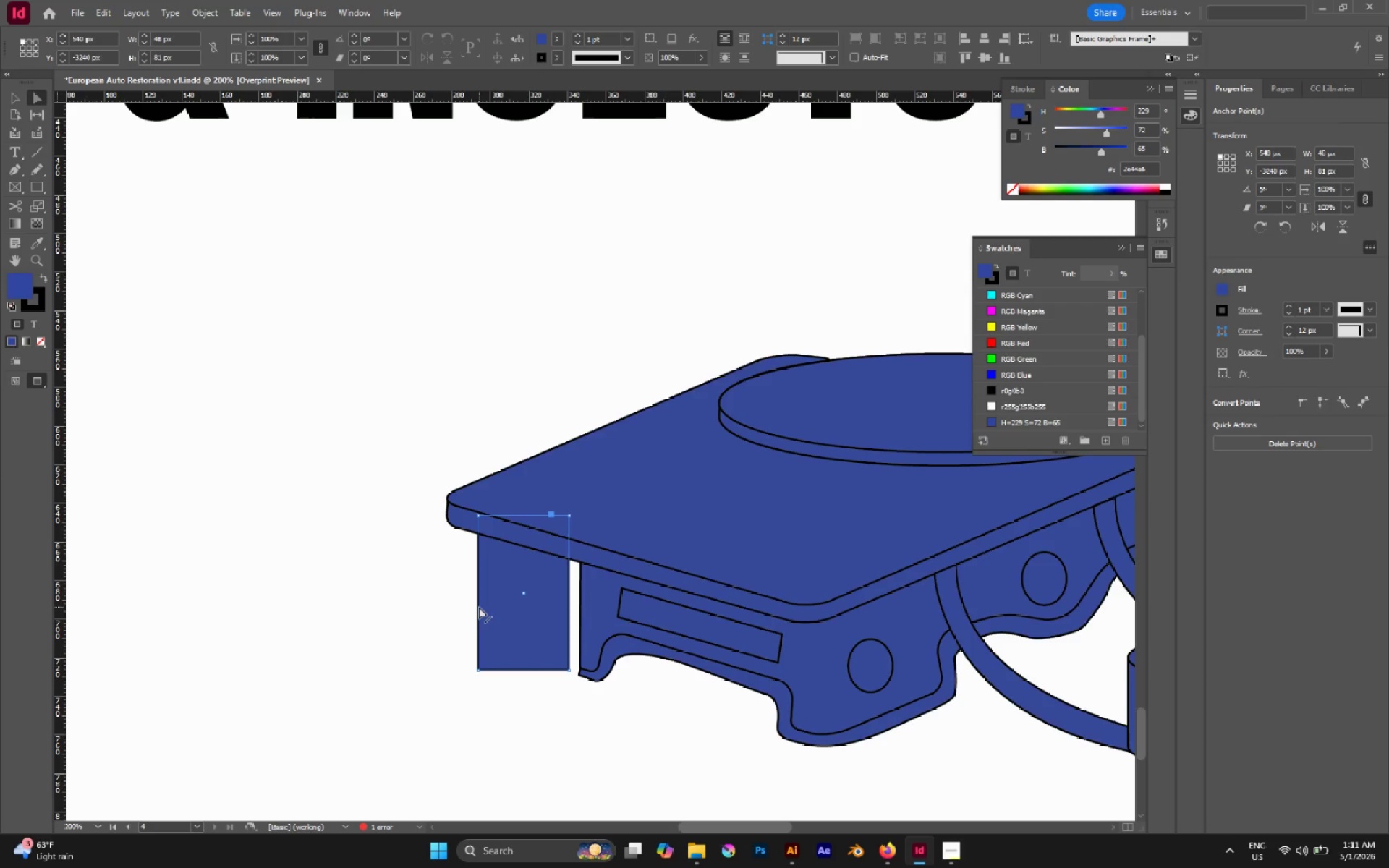 
left_click_drag(start_coordinate=[479, 607], to_coordinate=[481, 587])
 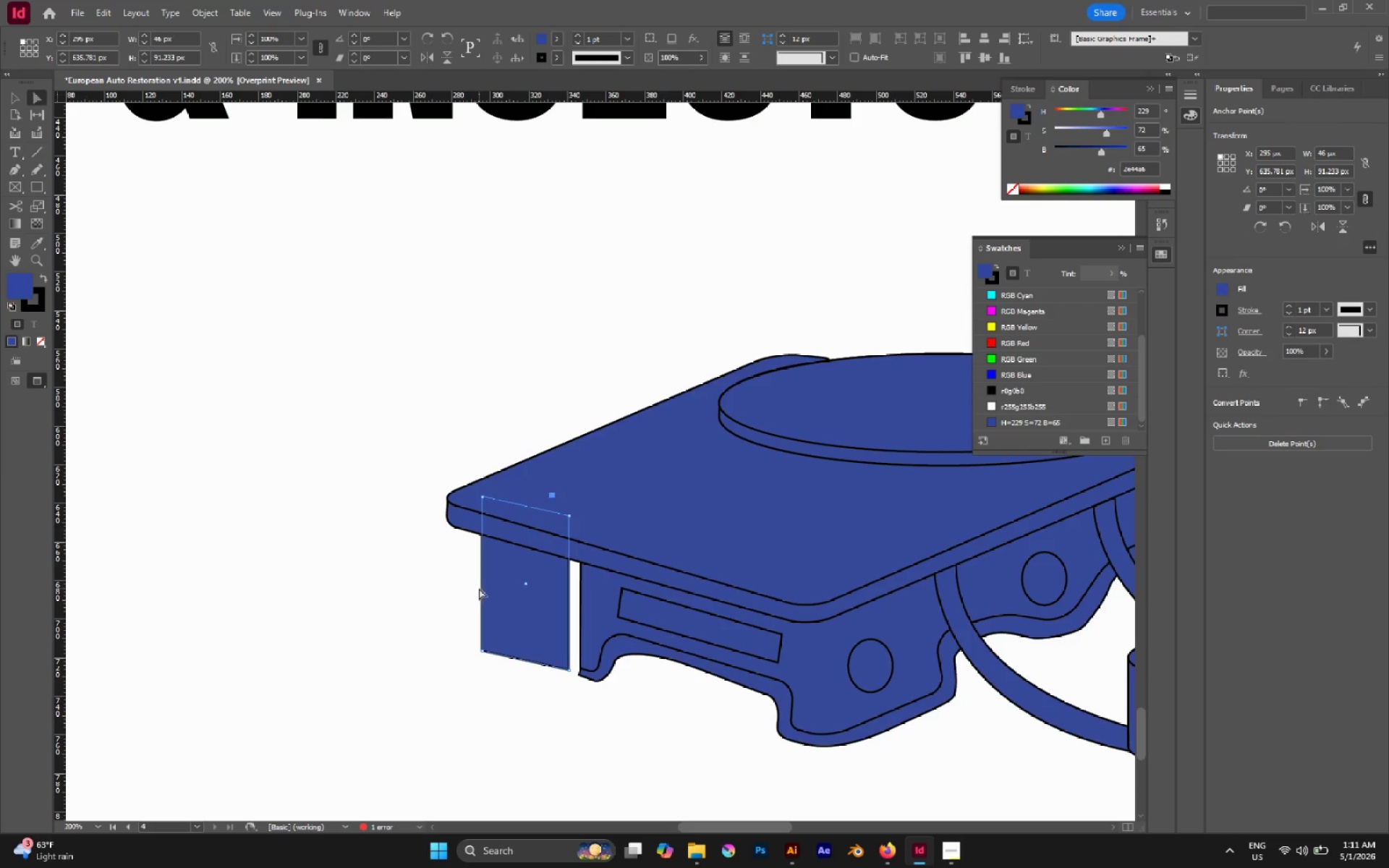 
left_click_drag(start_coordinate=[482, 586], to_coordinate=[475, 567])
 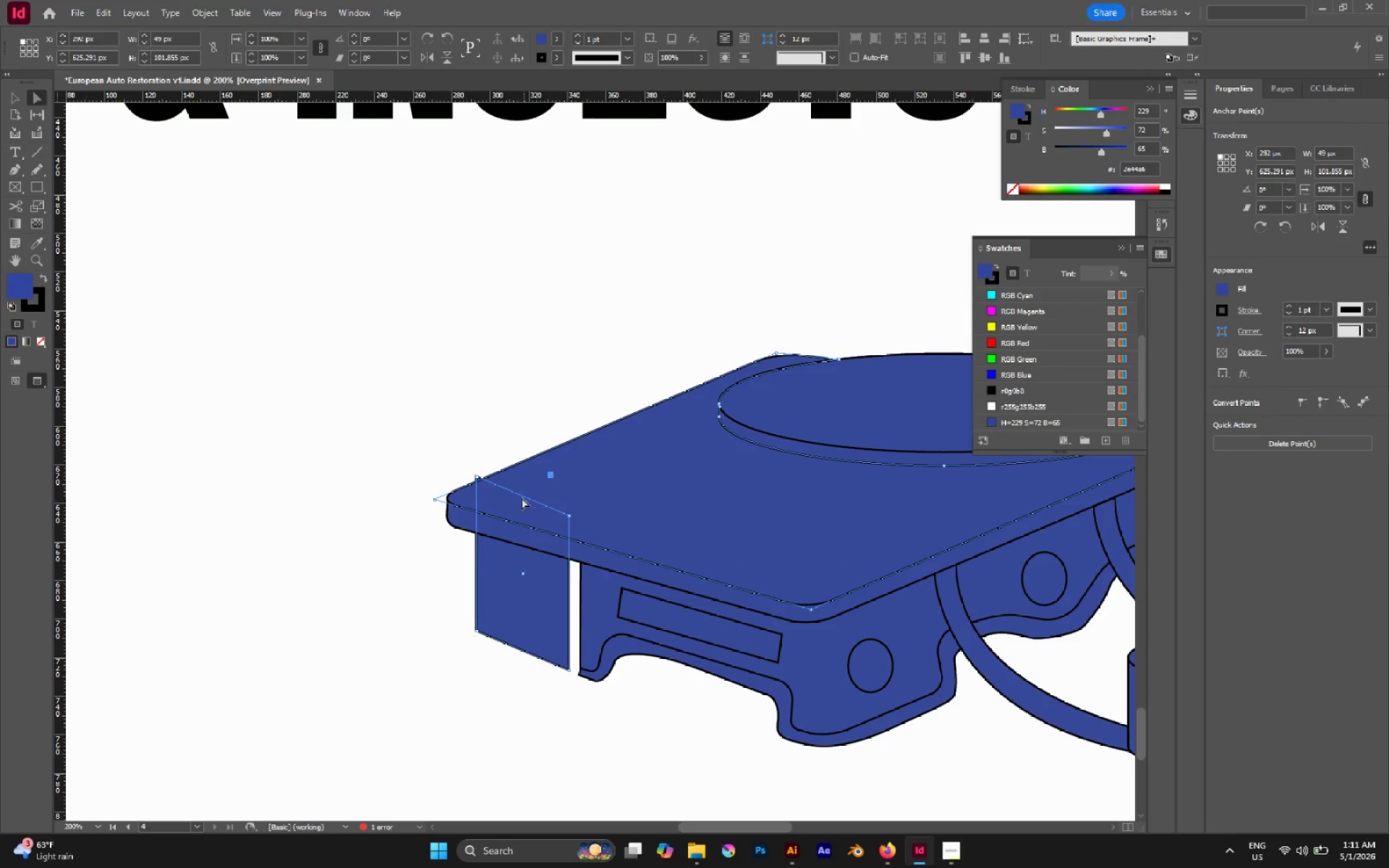 
left_click([521, 495])
 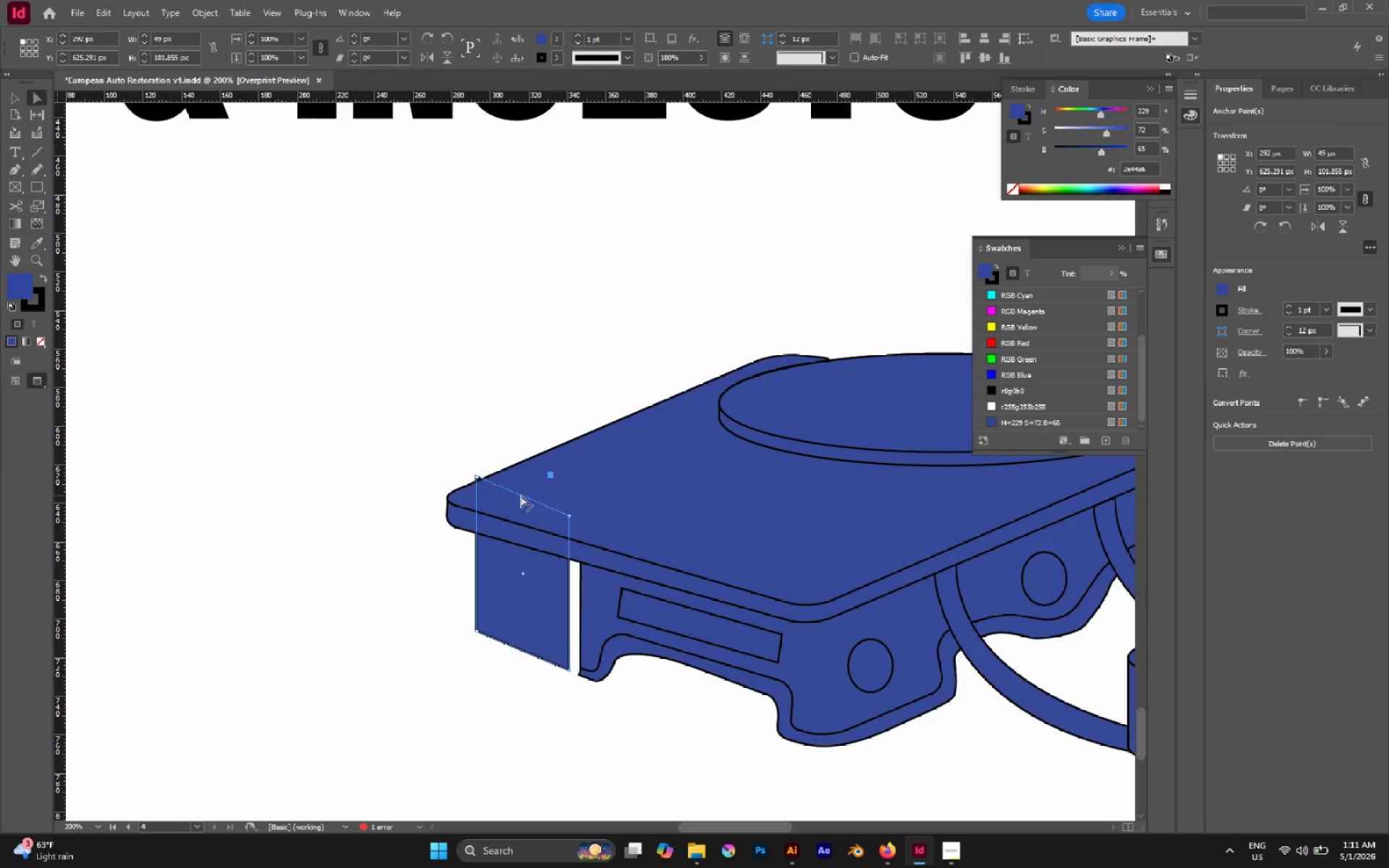 
left_click_drag(start_coordinate=[521, 495], to_coordinate=[524, 519])
 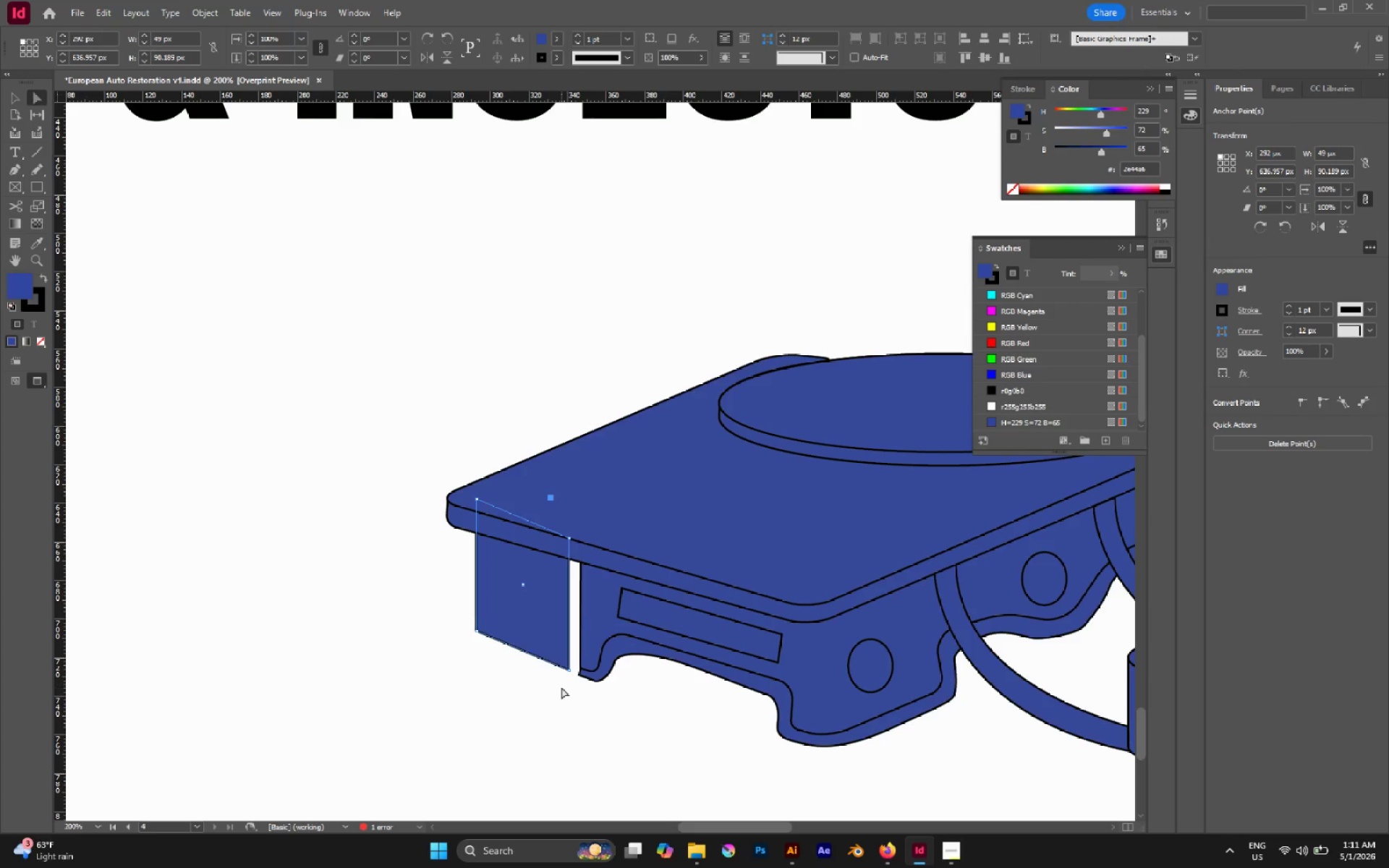 
wait(5.12)
 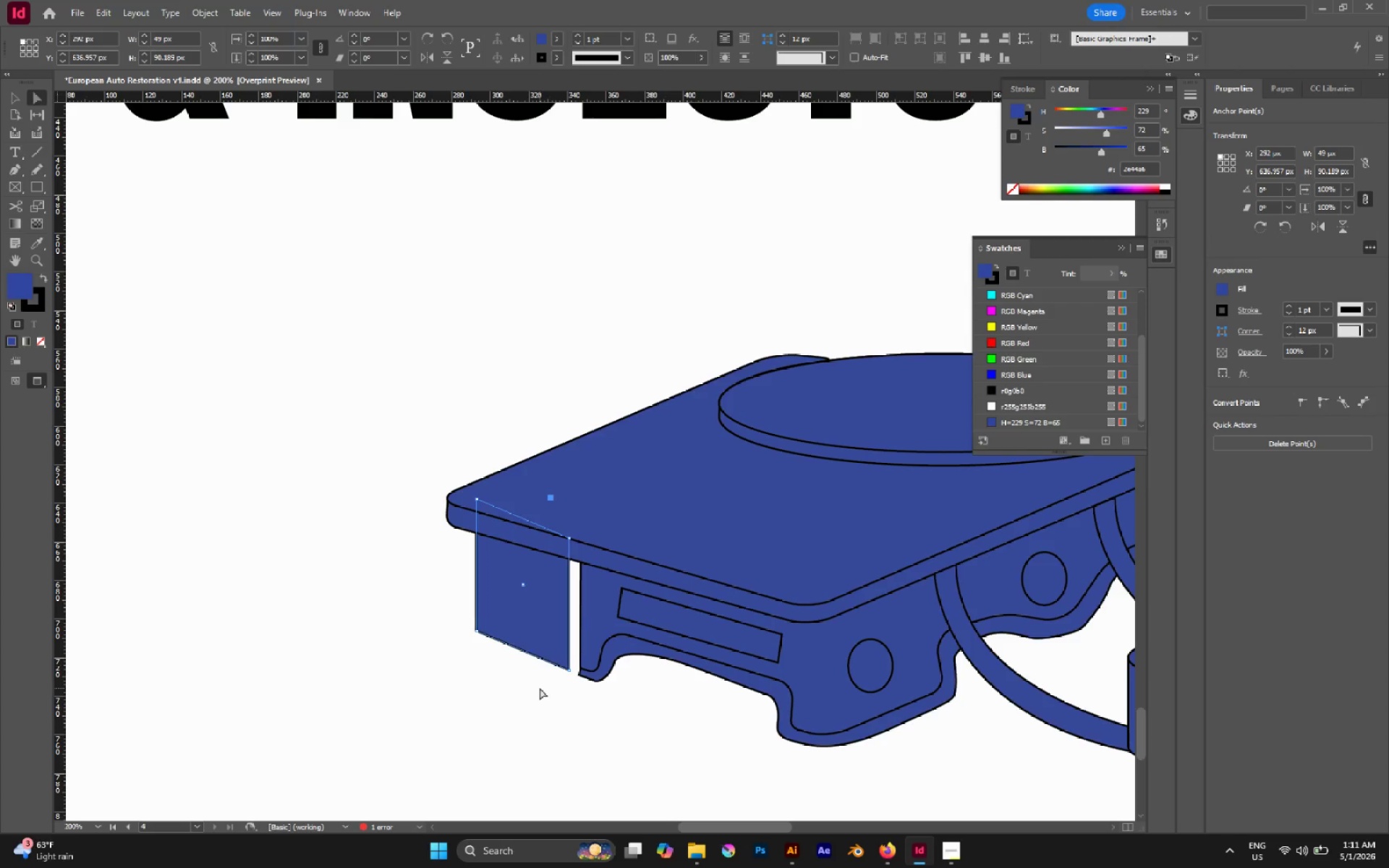 
left_click_drag(start_coordinate=[540, 606], to_coordinate=[493, 605])
 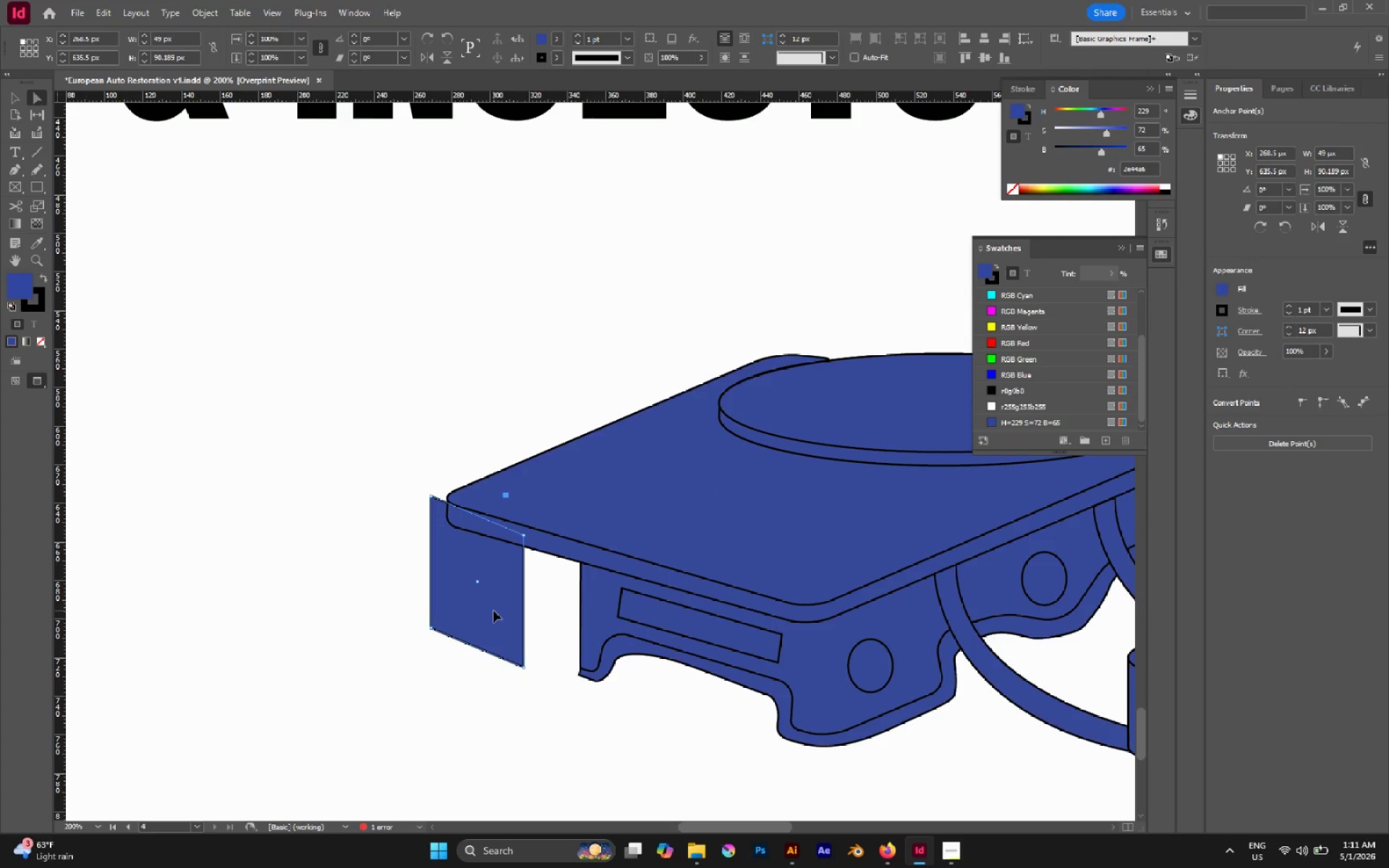 
key(Control+ControlLeft)
 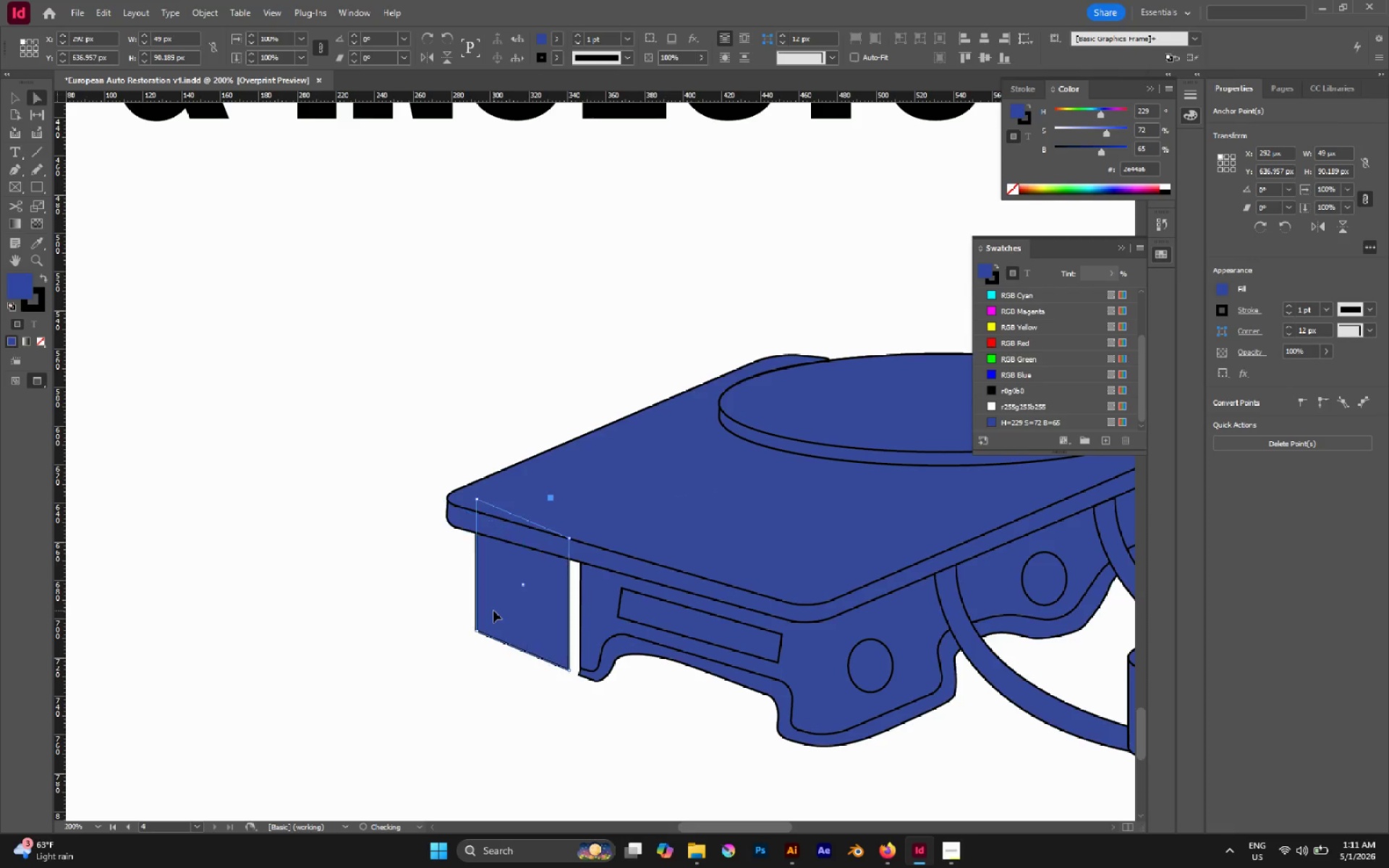 
key(Control+Z)
 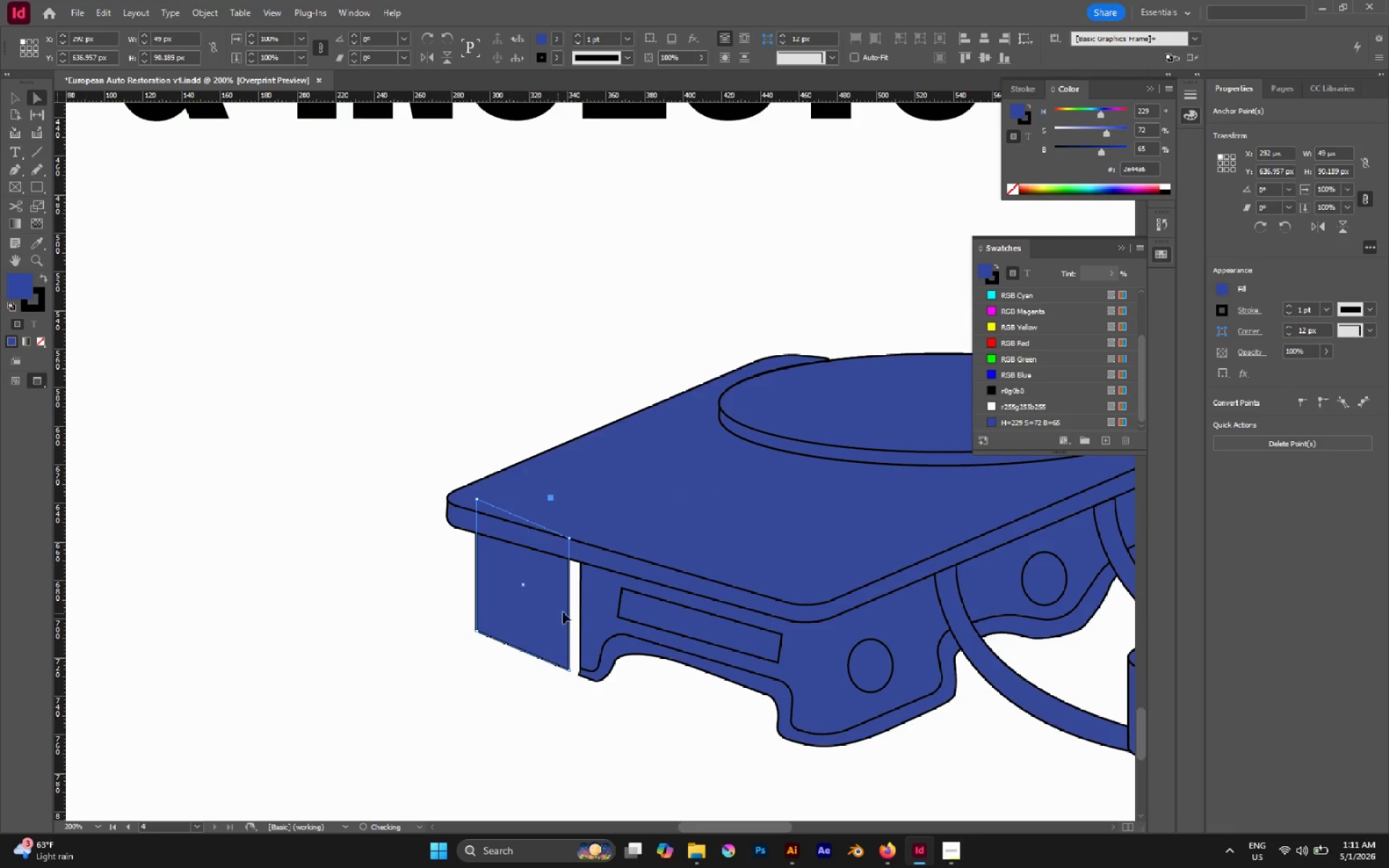 
hold_key(key=AltLeft, duration=0.84)
scroll: coordinate [554, 610], scroll_direction: up, amount: 3.0
 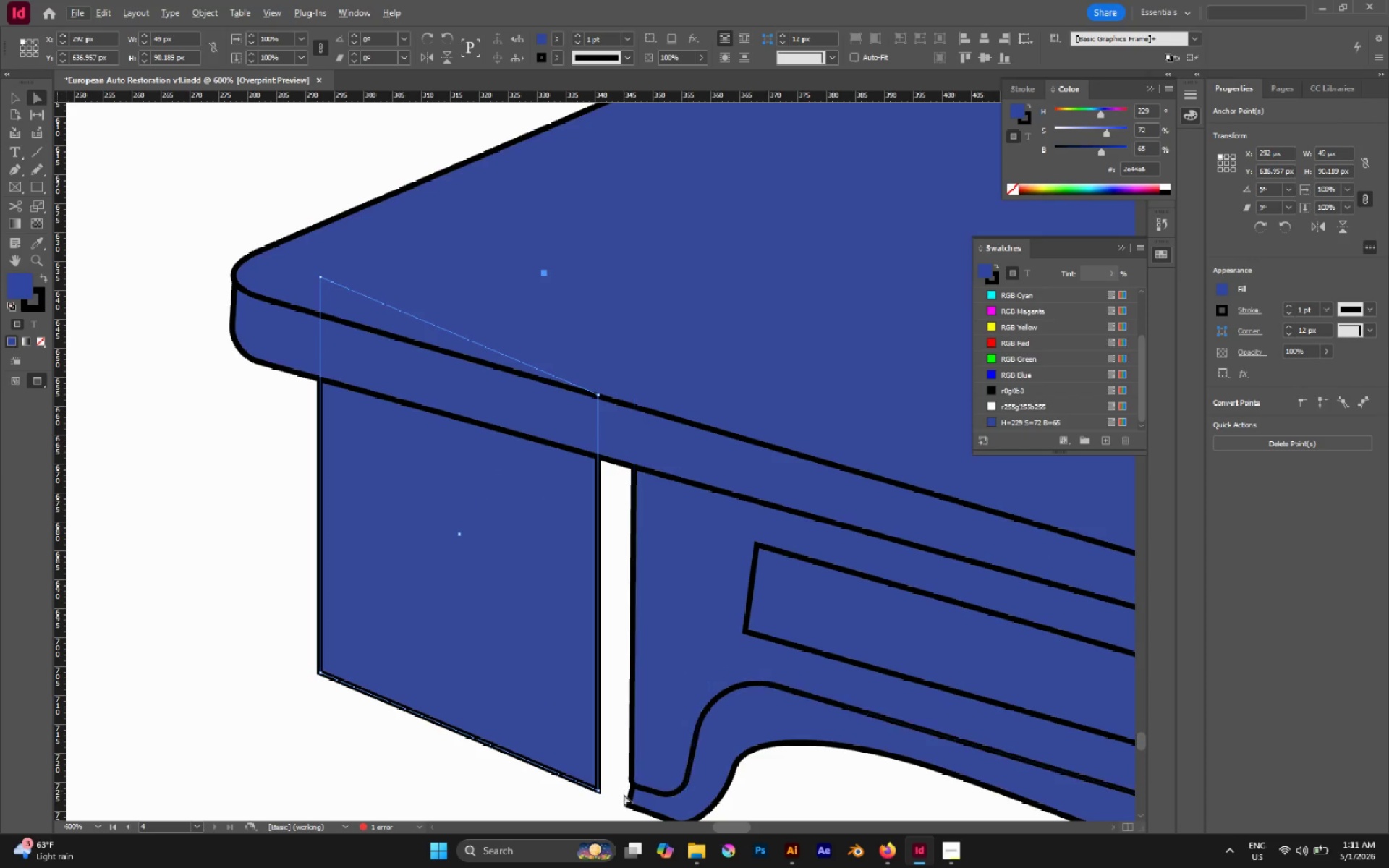 
left_click([629, 804])
 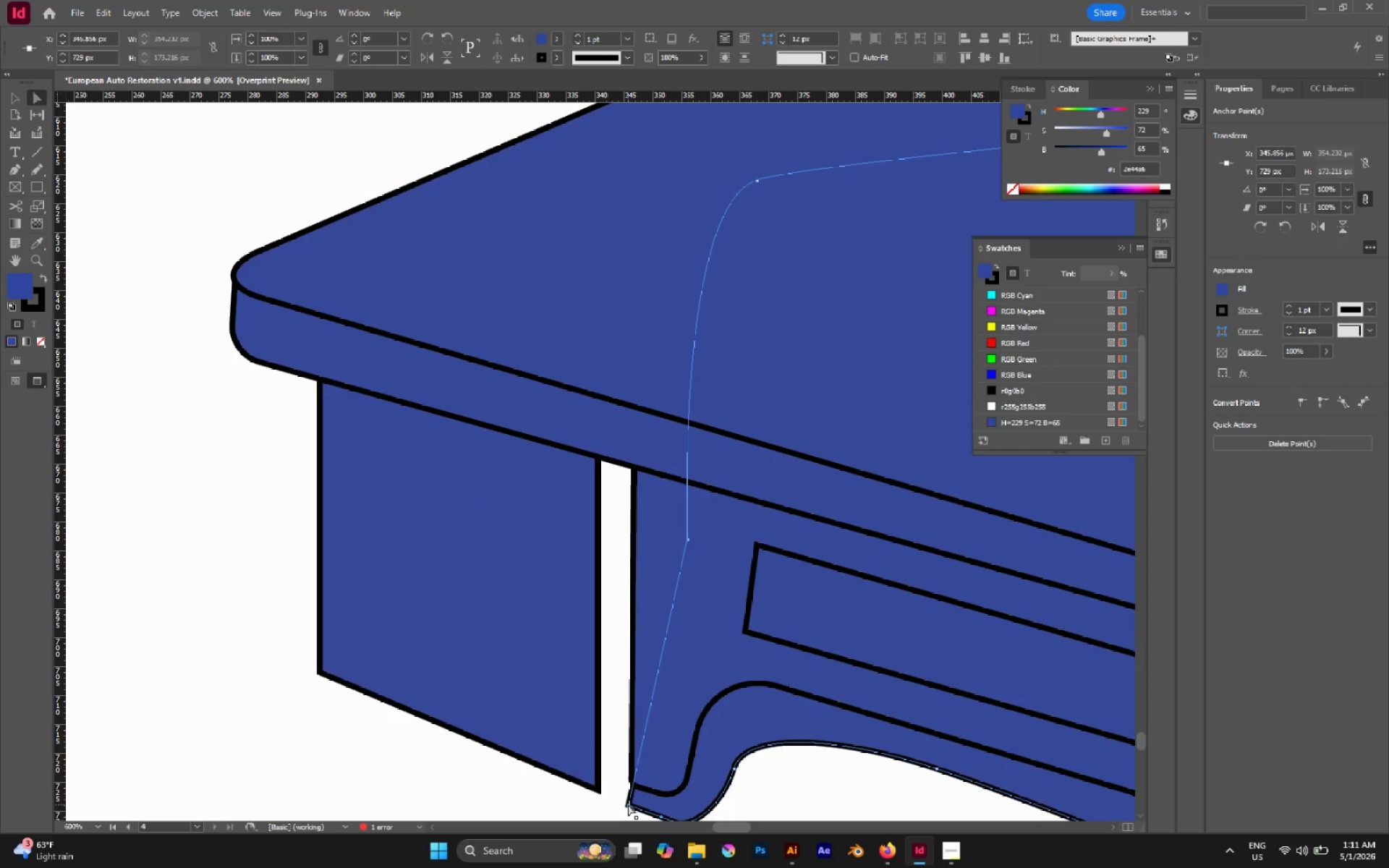 
left_click_drag(start_coordinate=[628, 804], to_coordinate=[634, 805])
 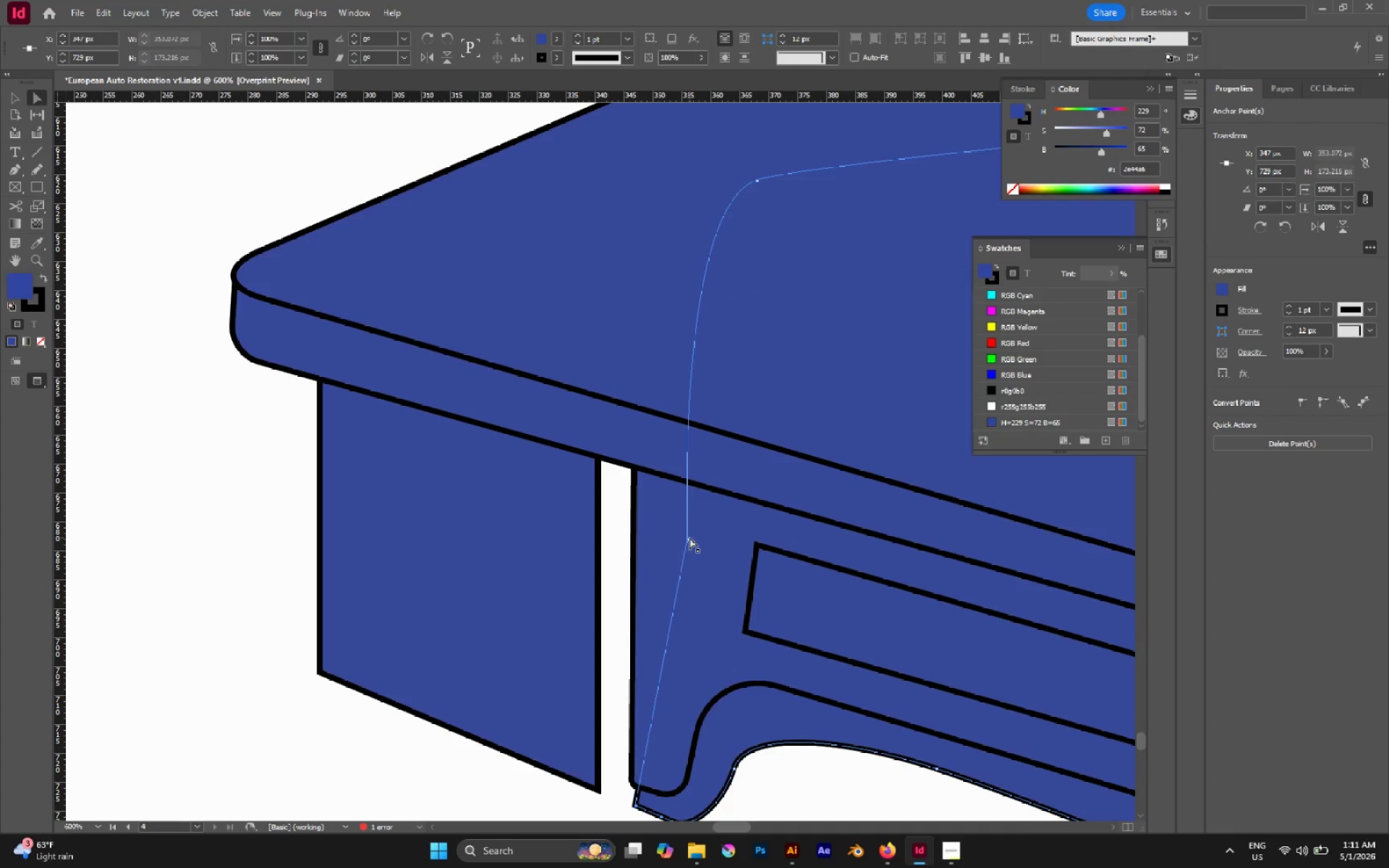 
left_click_drag(start_coordinate=[688, 539], to_coordinate=[634, 540])
 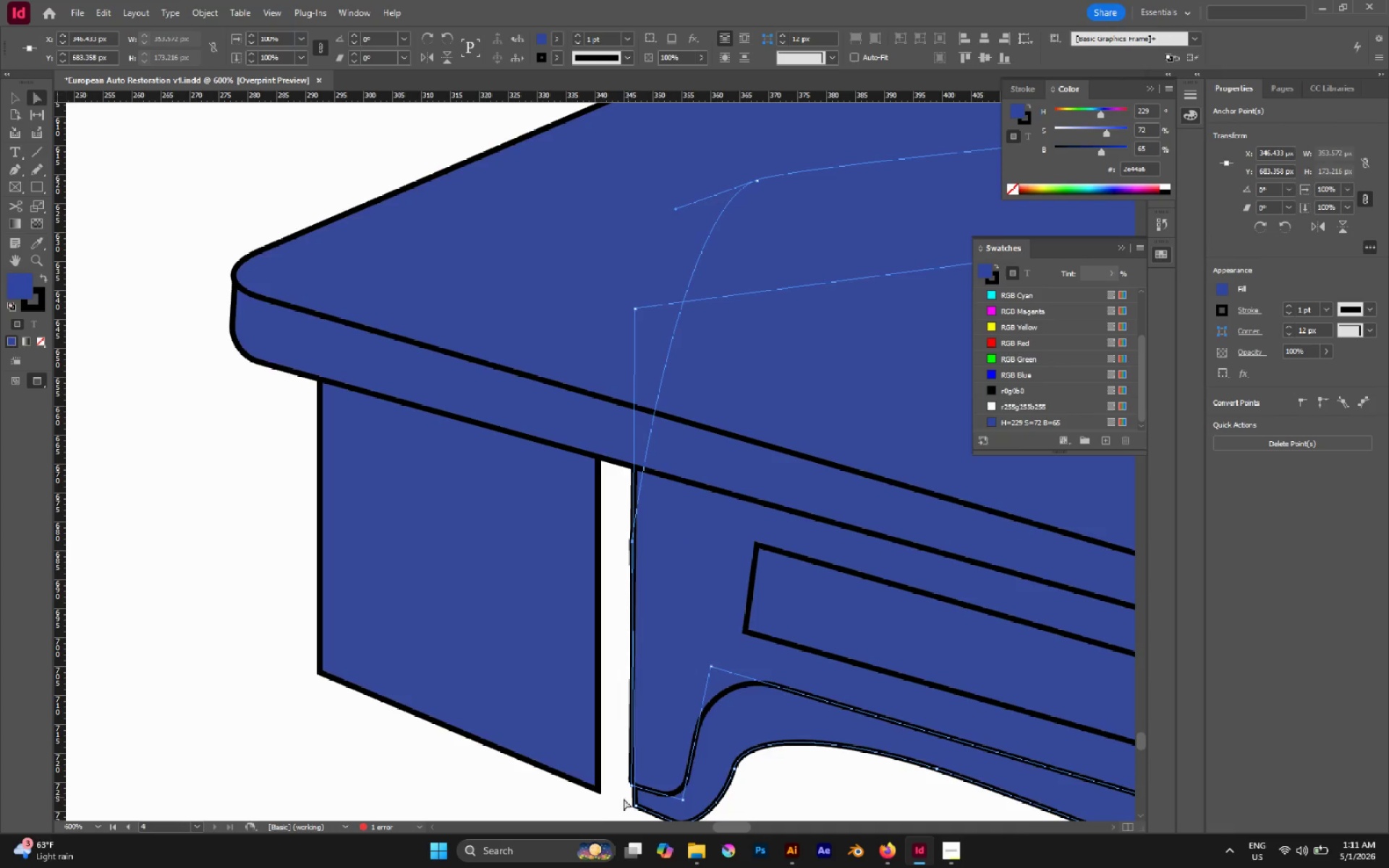 
left_click([604, 801])
 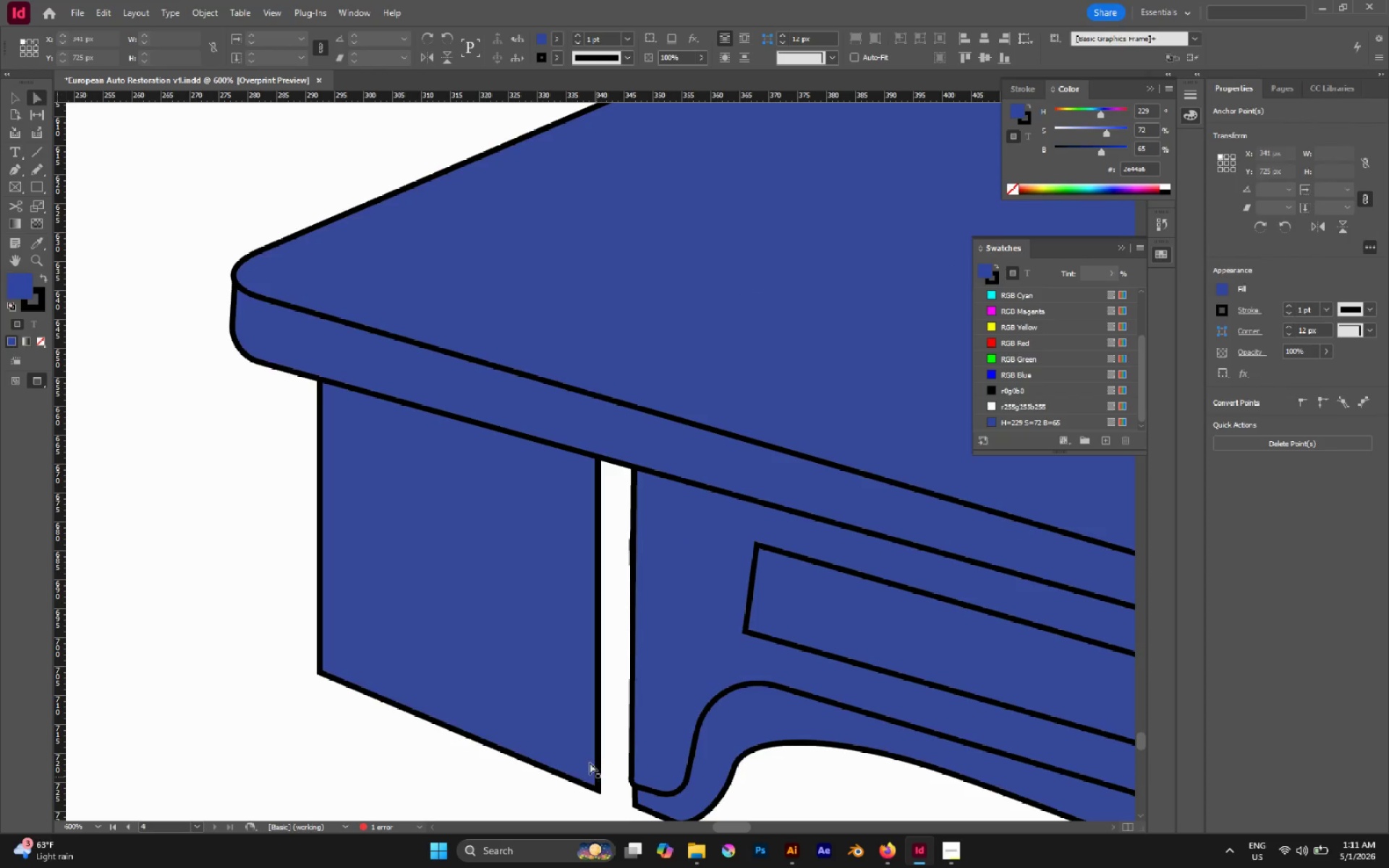 
hold_key(key=AltLeft, duration=1.78)
scroll: coordinate [575, 712], scroll_direction: down, amount: 8.0
 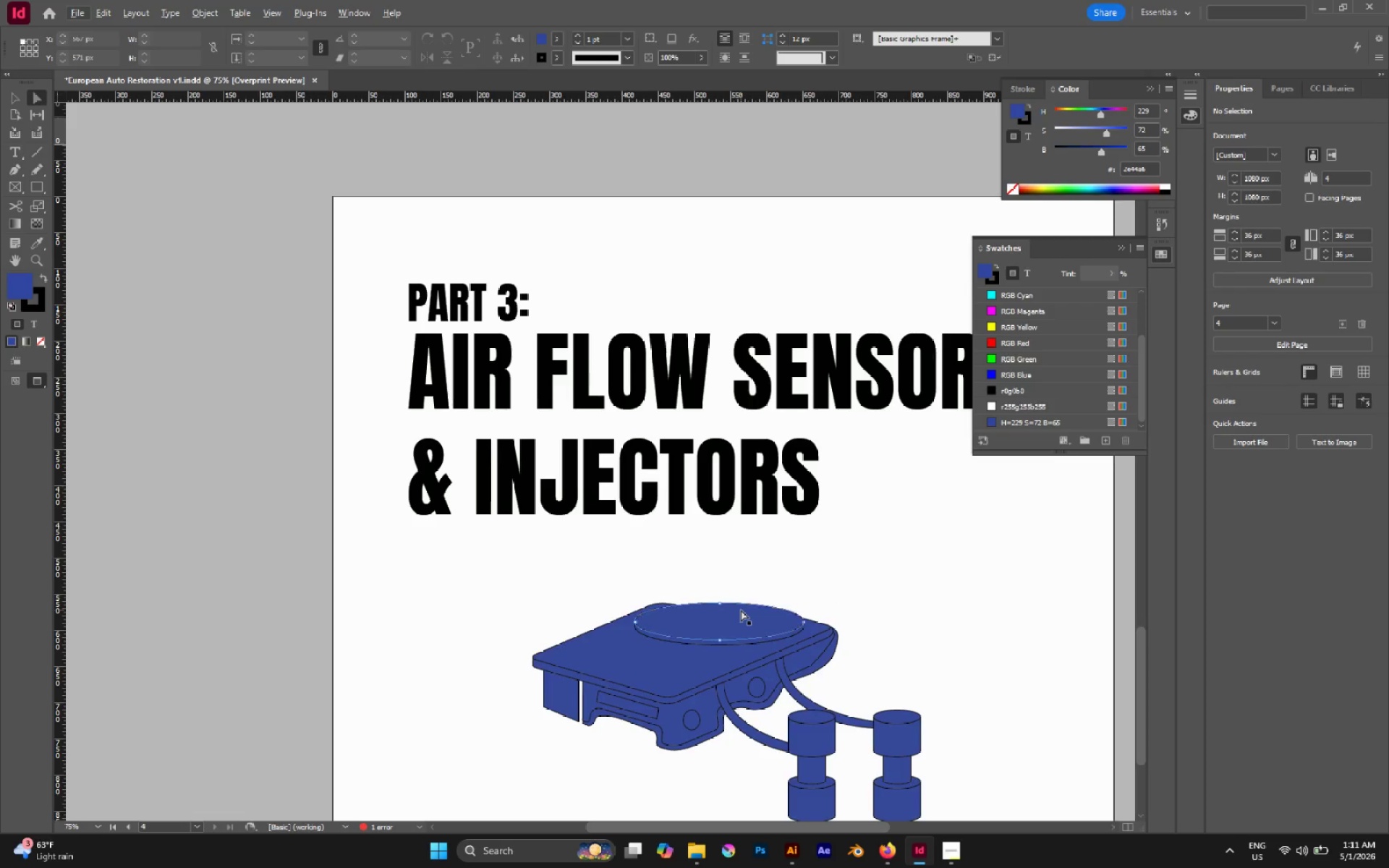 
wait(6.27)
 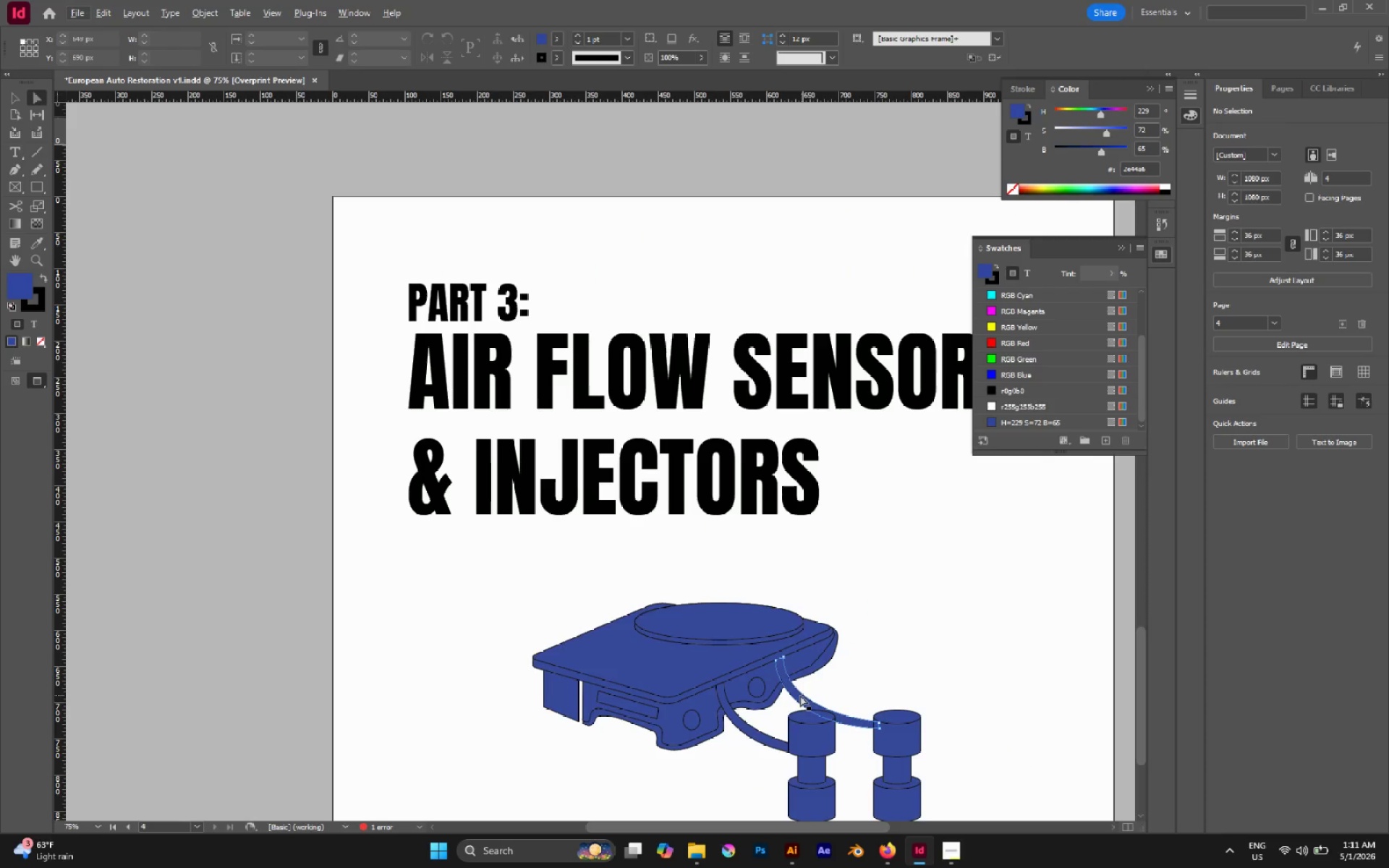 
hold_key(key=AltLeft, duration=0.81)
scroll: coordinate [687, 605], scroll_direction: up, amount: 2.0
 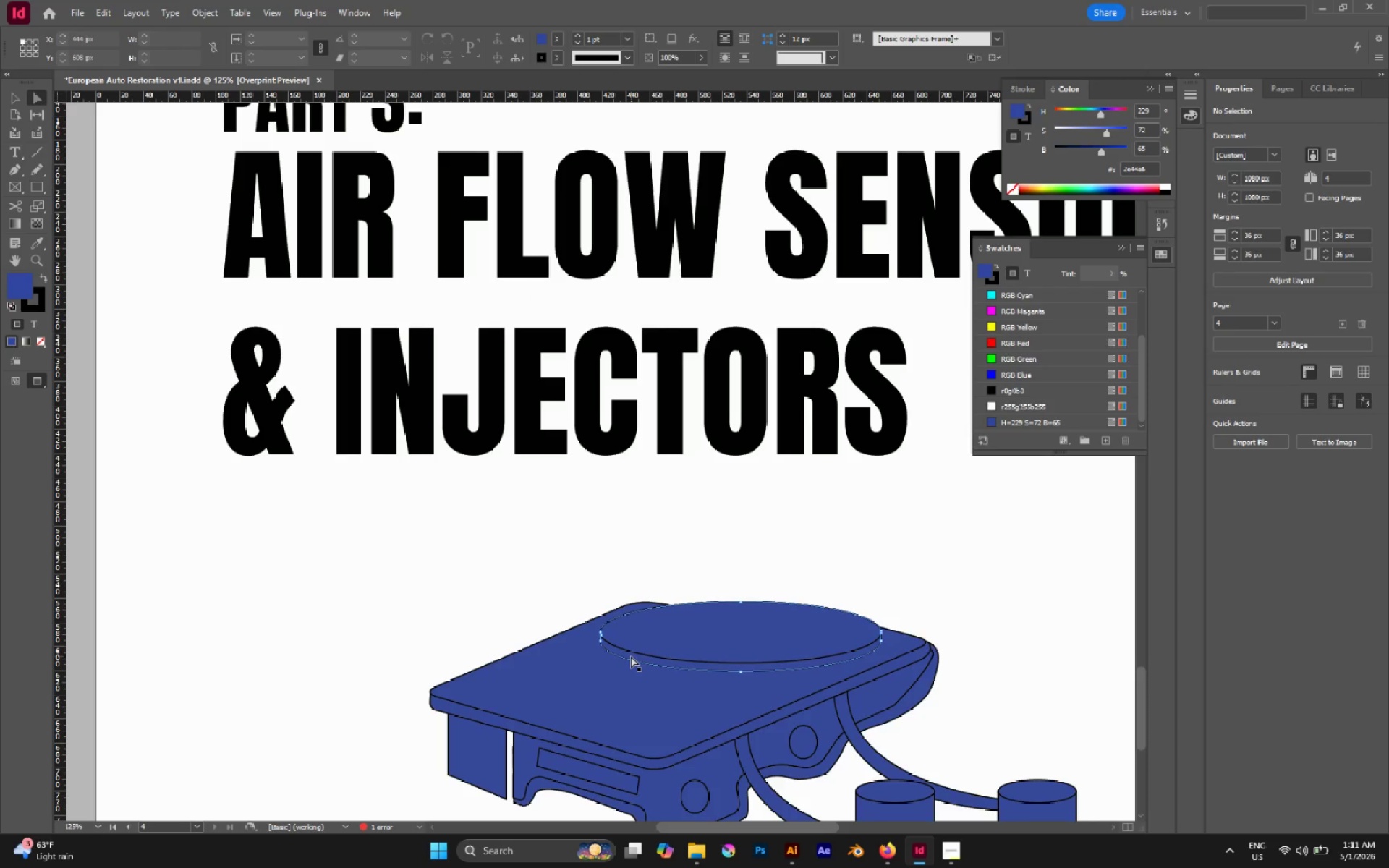 
hold_key(key=ShiftLeft, duration=0.33)
 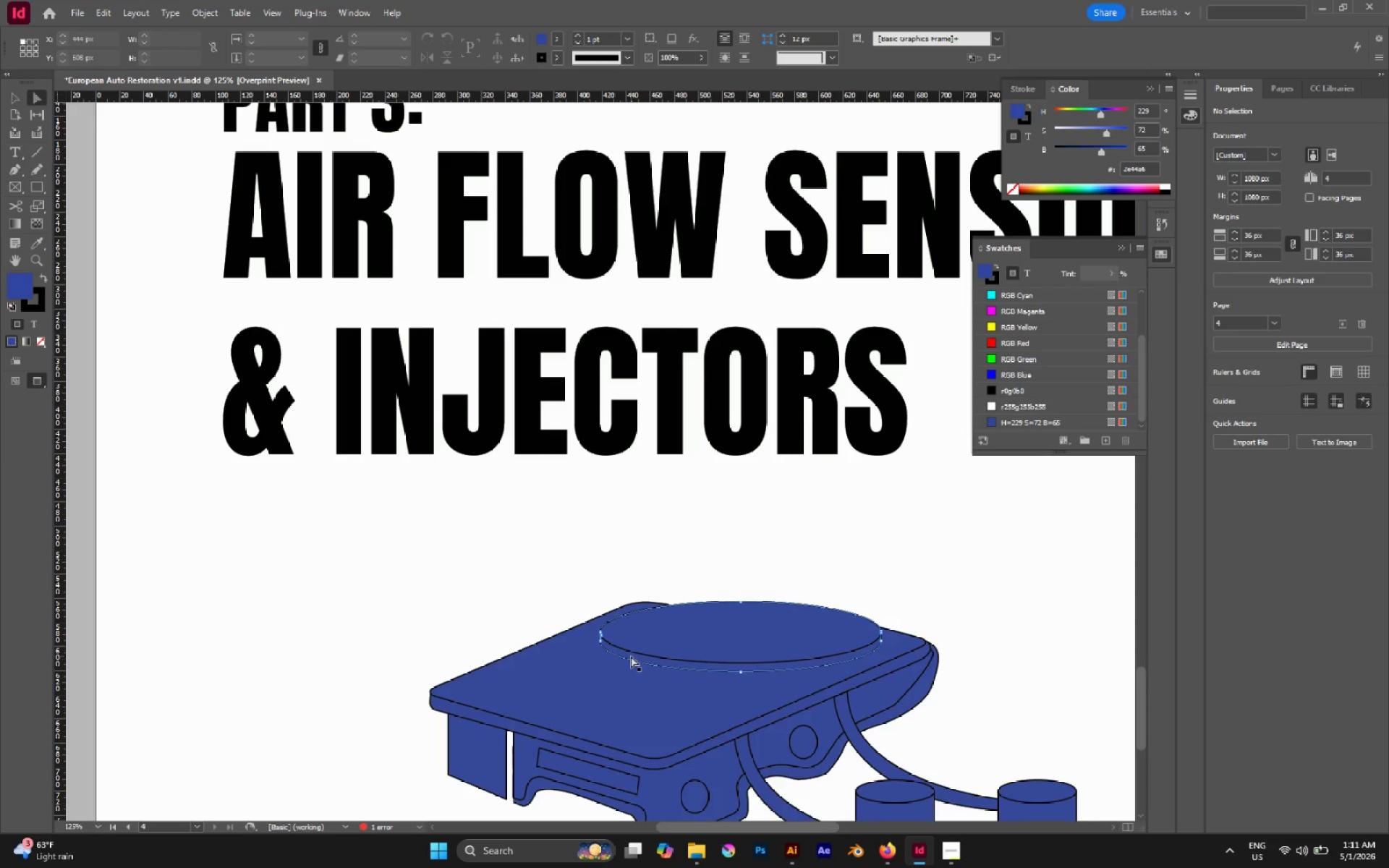 
left_click([631, 656])
 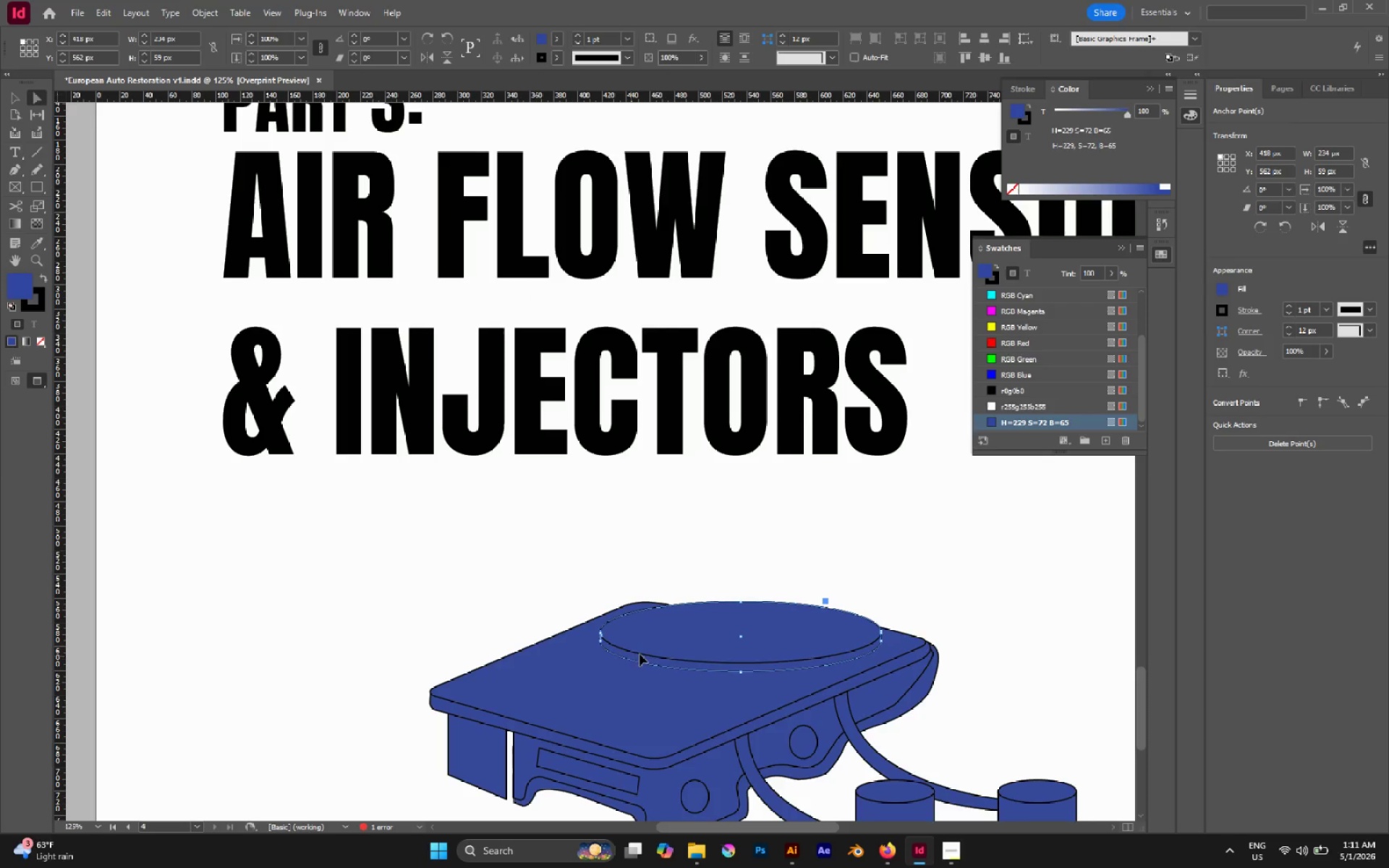 
hold_key(key=ShiftLeft, duration=0.81)
left_click([717, 626])
 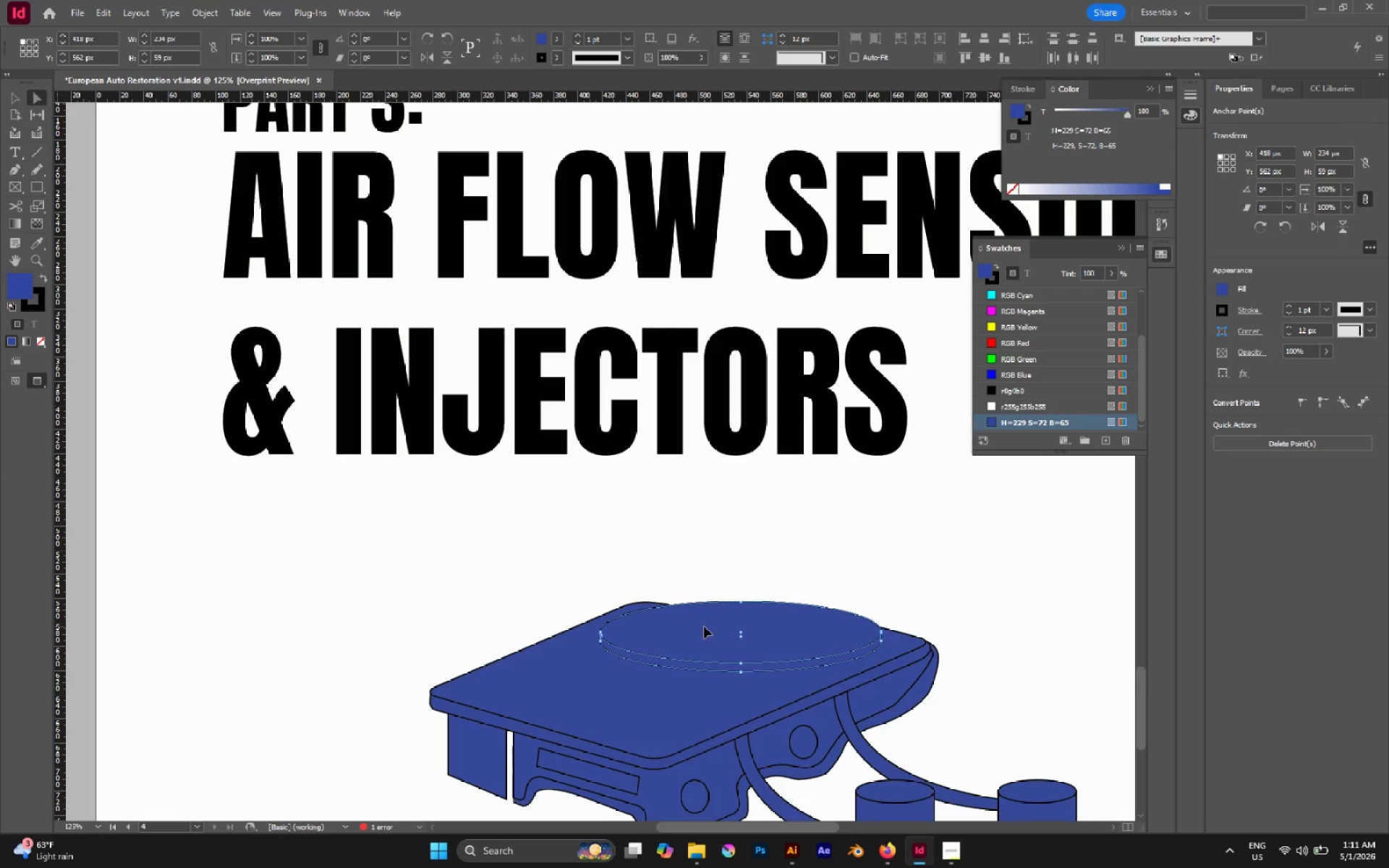 
key(V)
 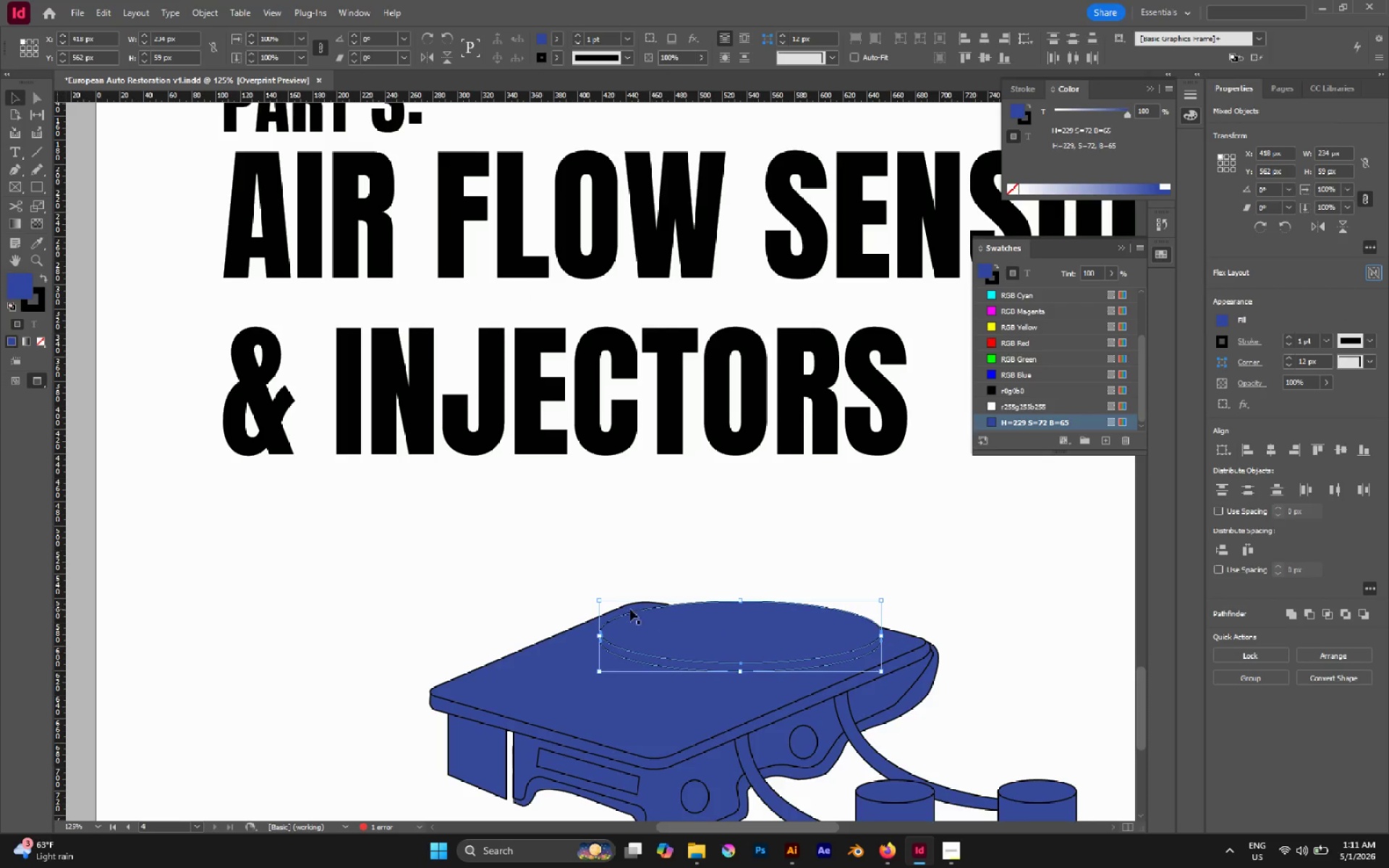 
hold_key(key=ShiftLeft, duration=2.11)
left_click_drag(start_coordinate=[600, 600], to_coordinate=[590, 590])
 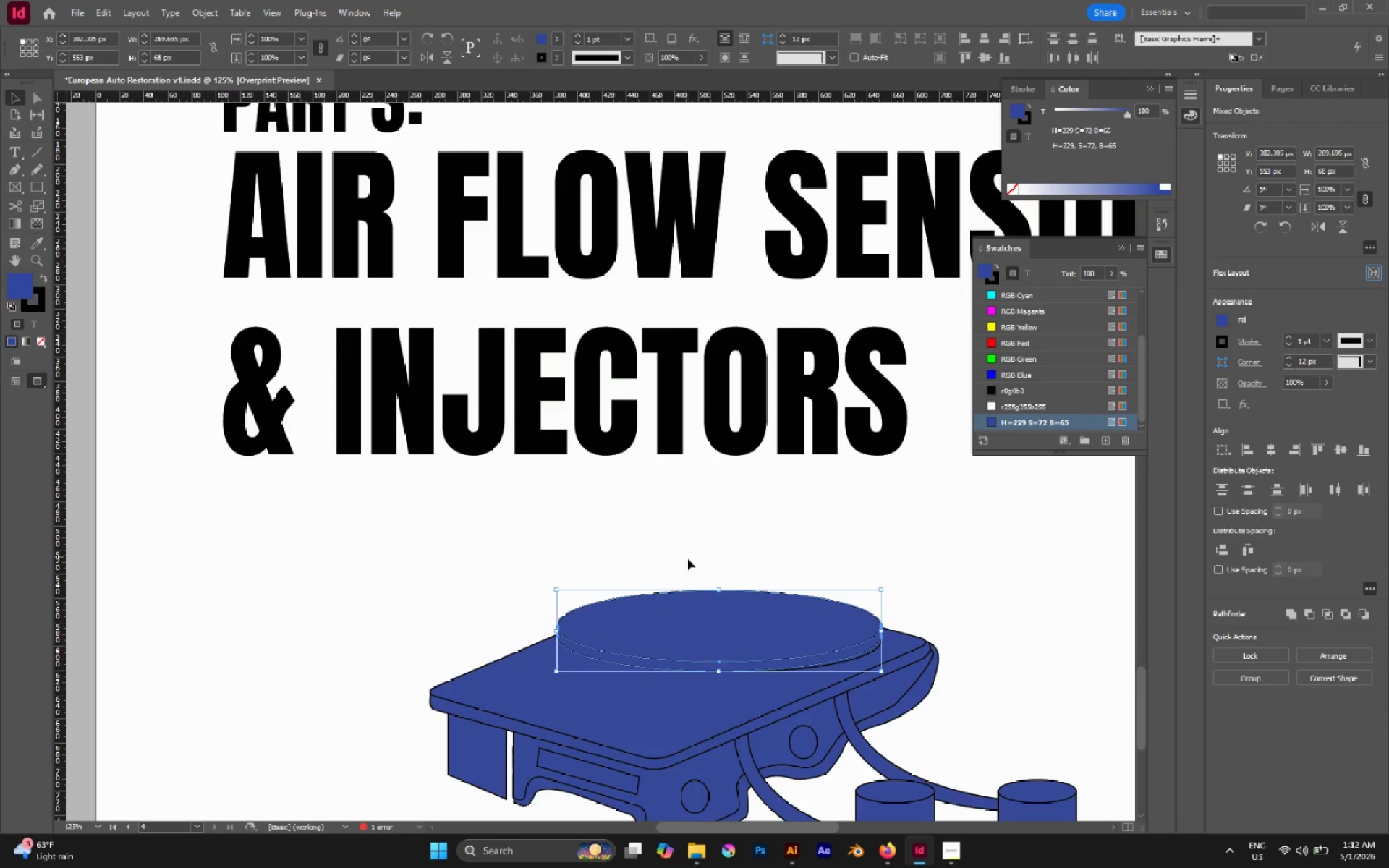 
left_click([687, 560])
 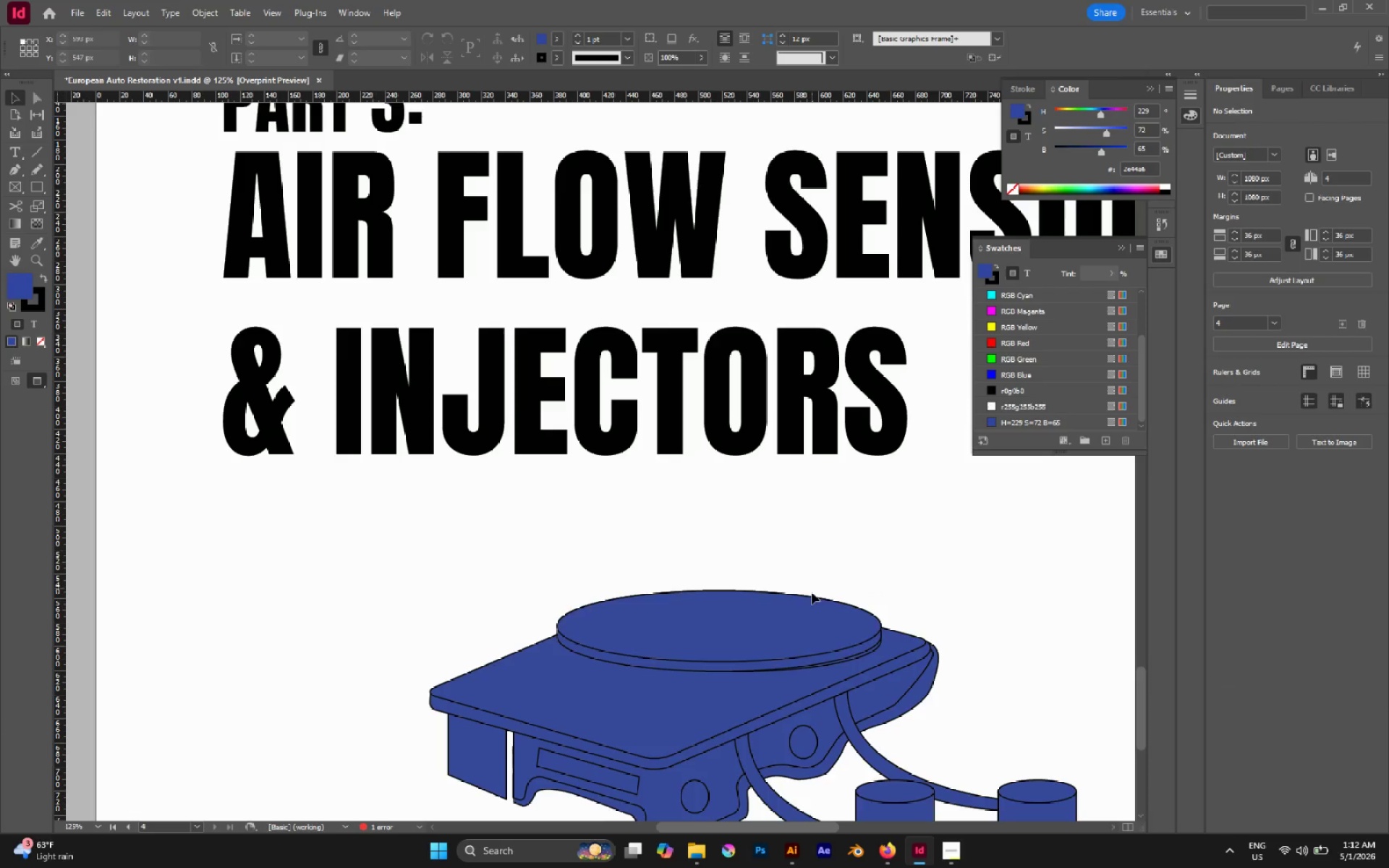 
left_click_drag(start_coordinate=[797, 561], to_coordinate=[812, 612])
 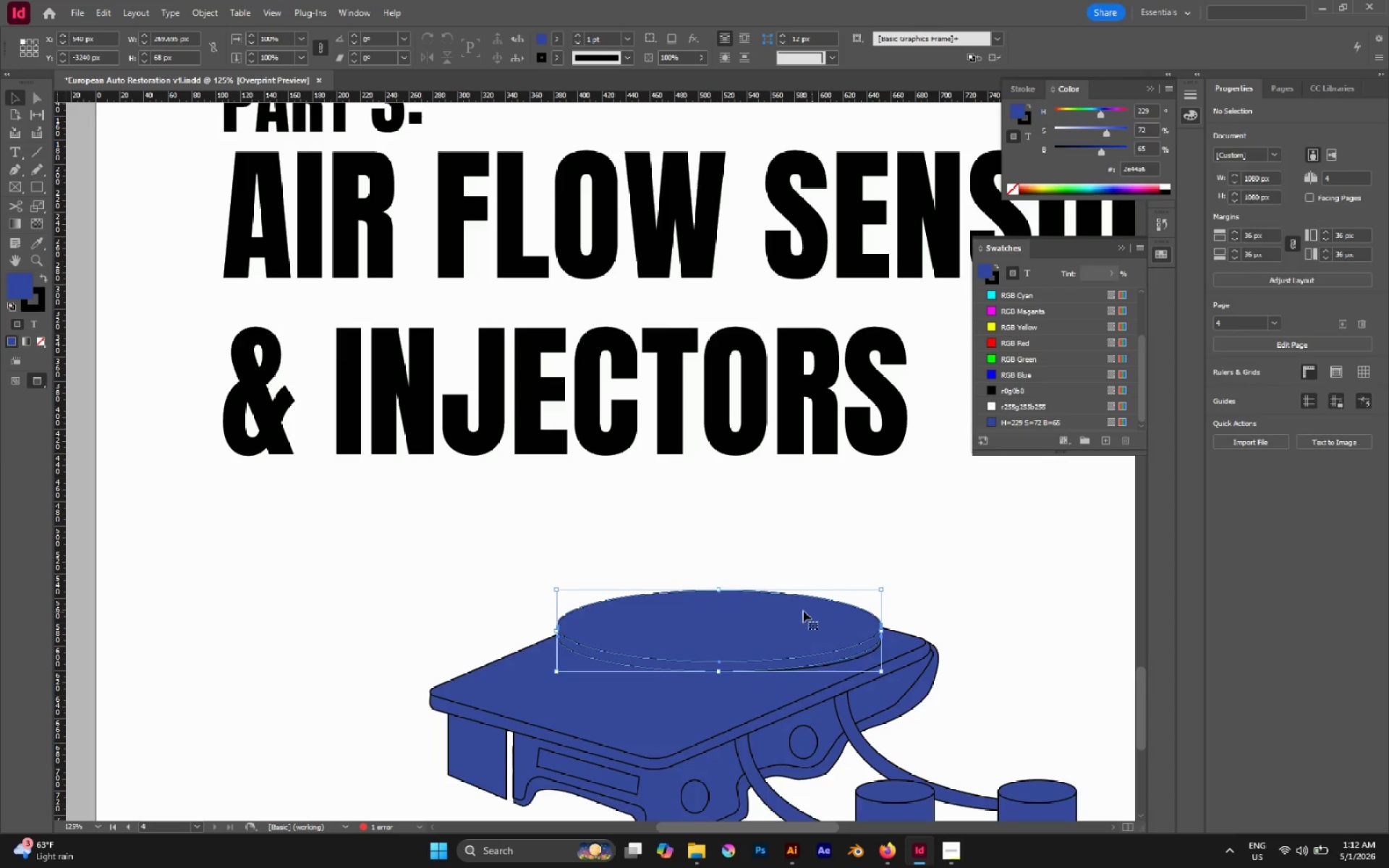 
left_click_drag(start_coordinate=[802, 610], to_coordinate=[599, 572])
 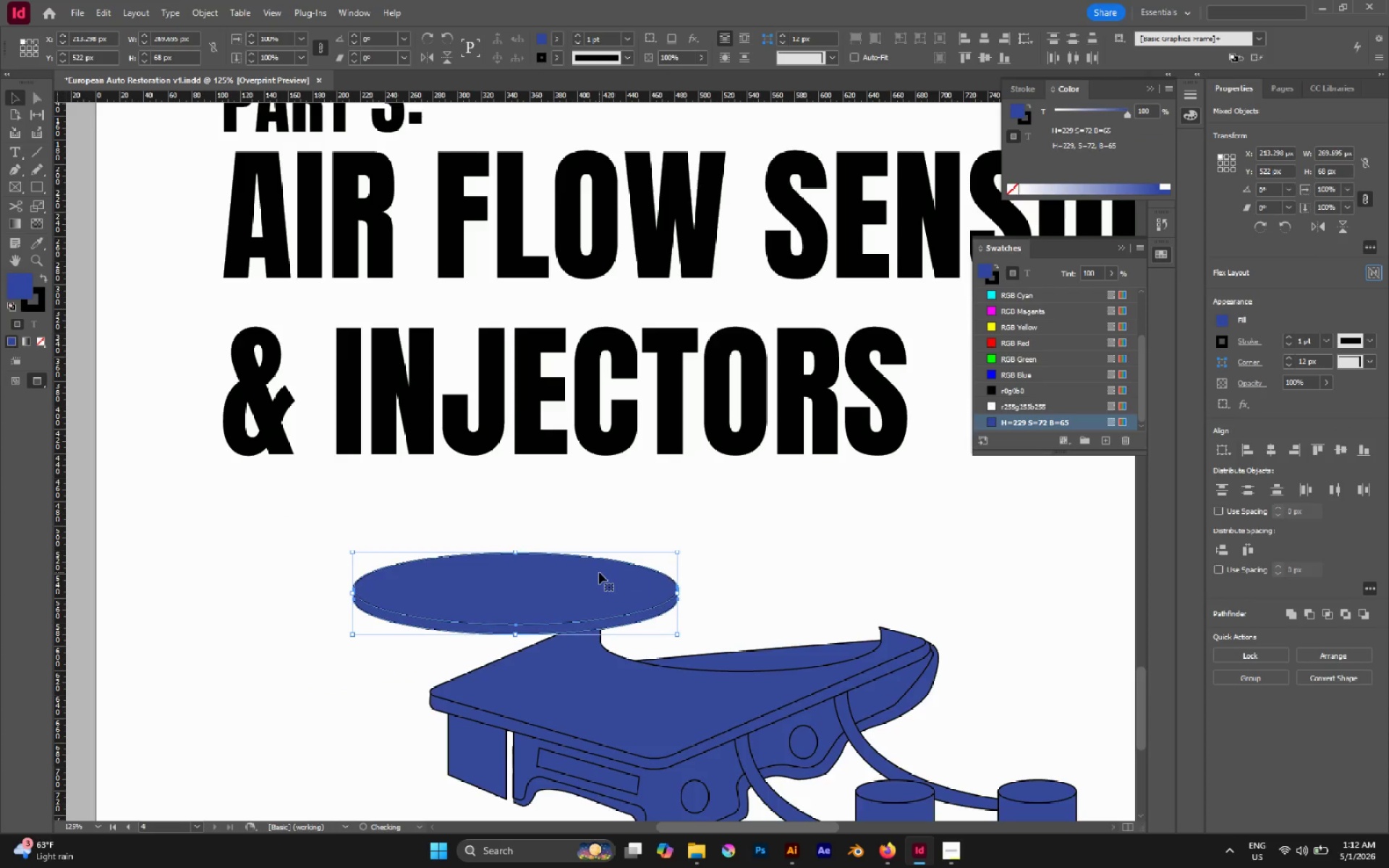 
key(Control+Z)
 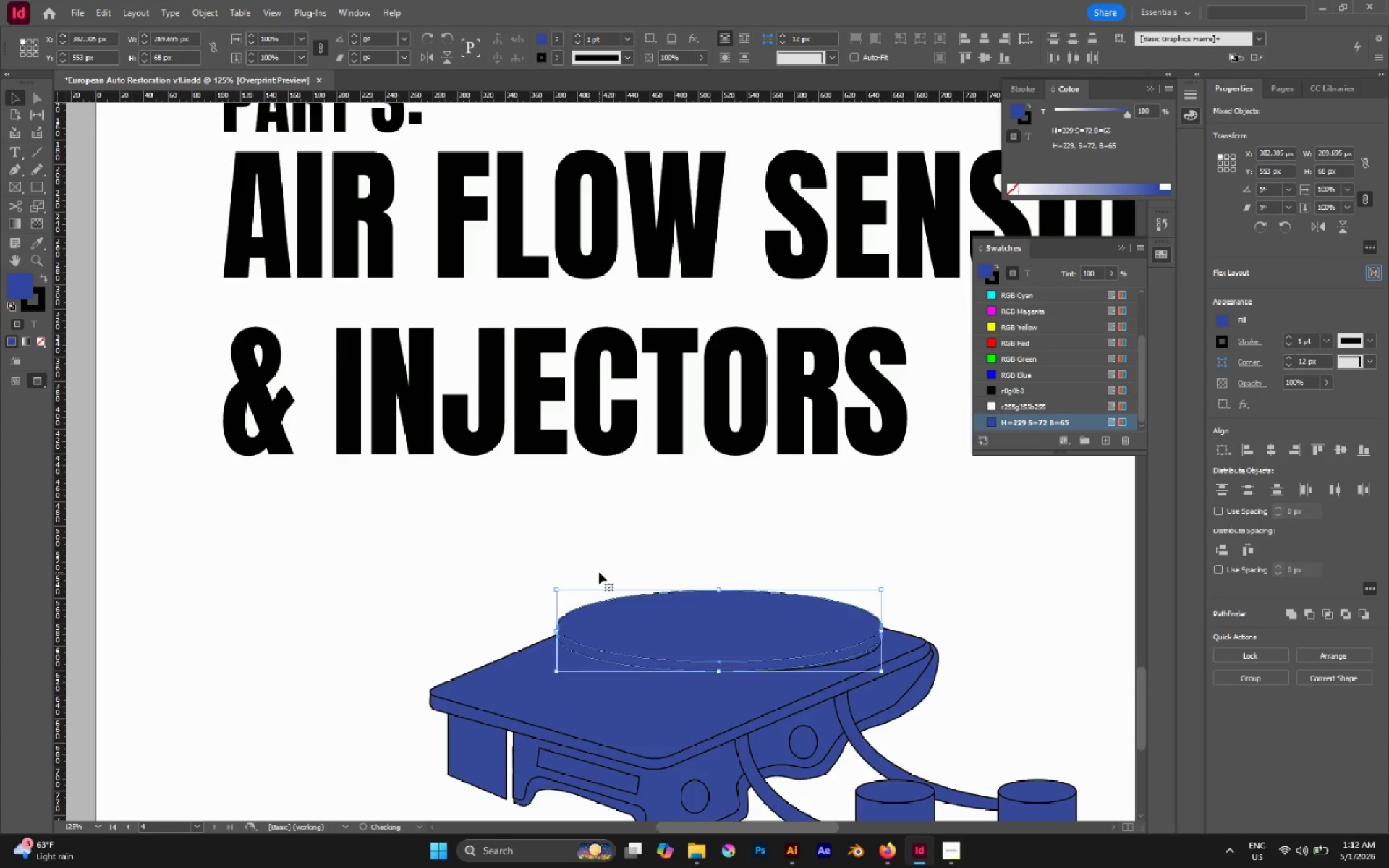 
key(Control+X)
 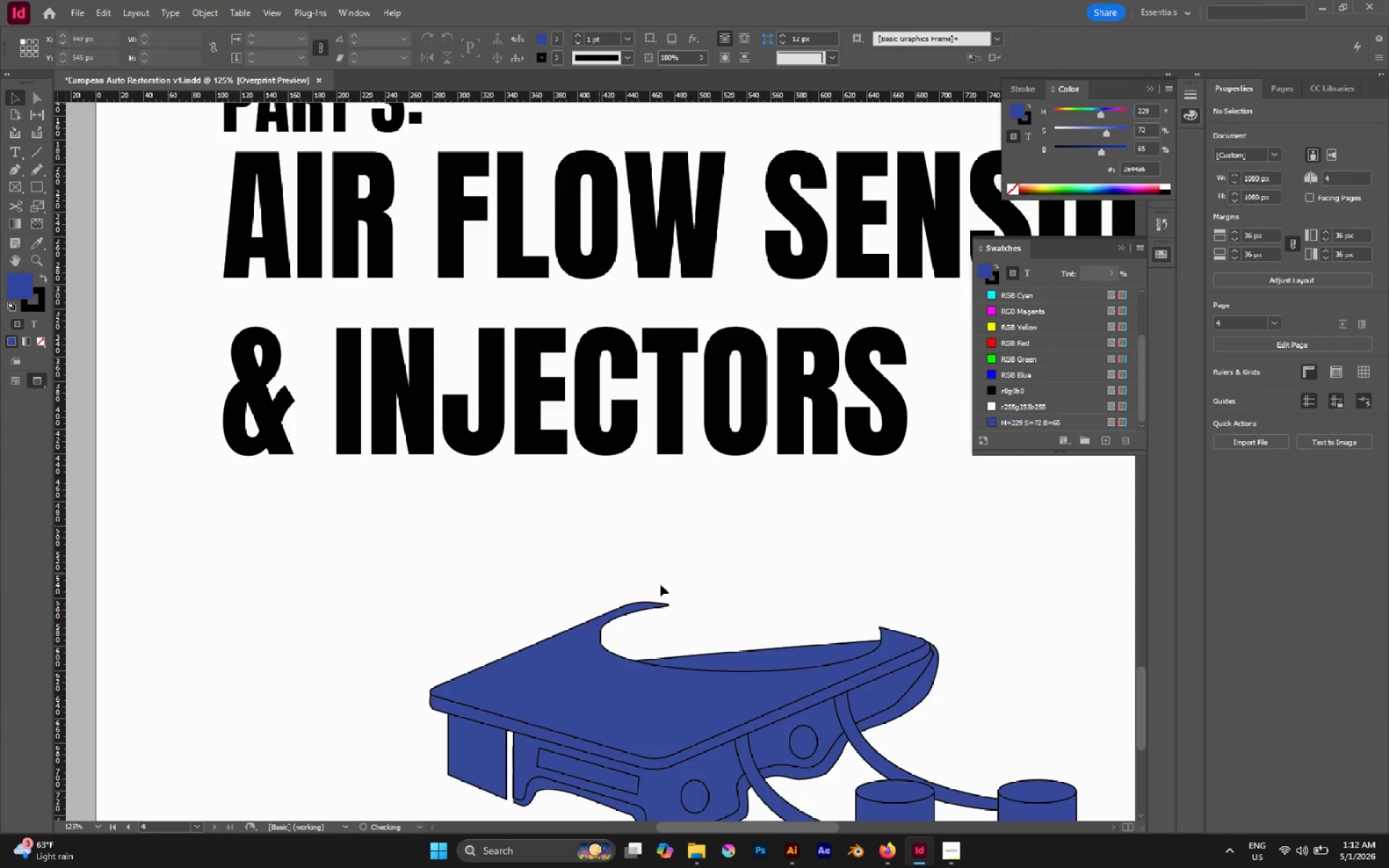 
key(A)
 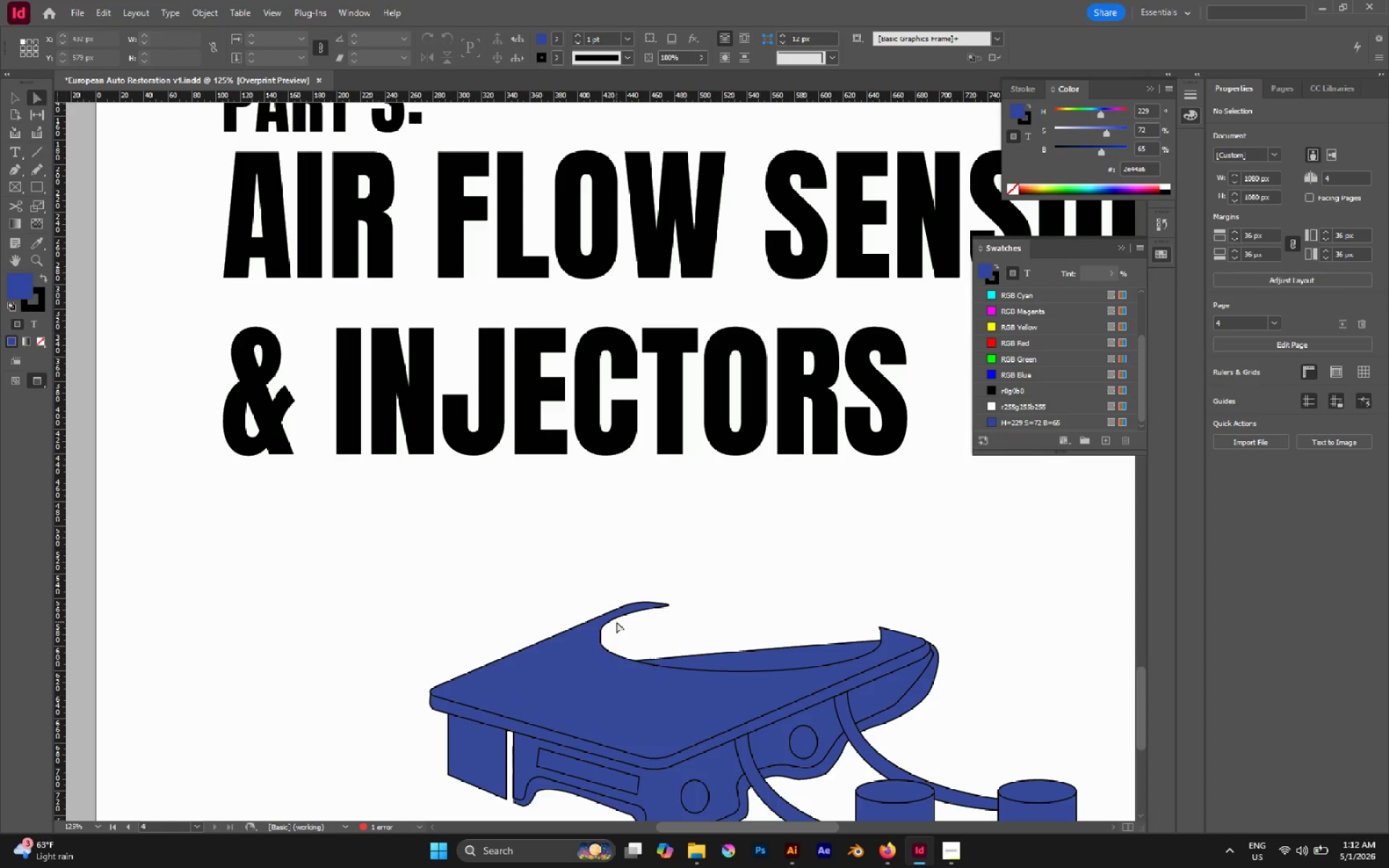 
left_click([602, 631])
 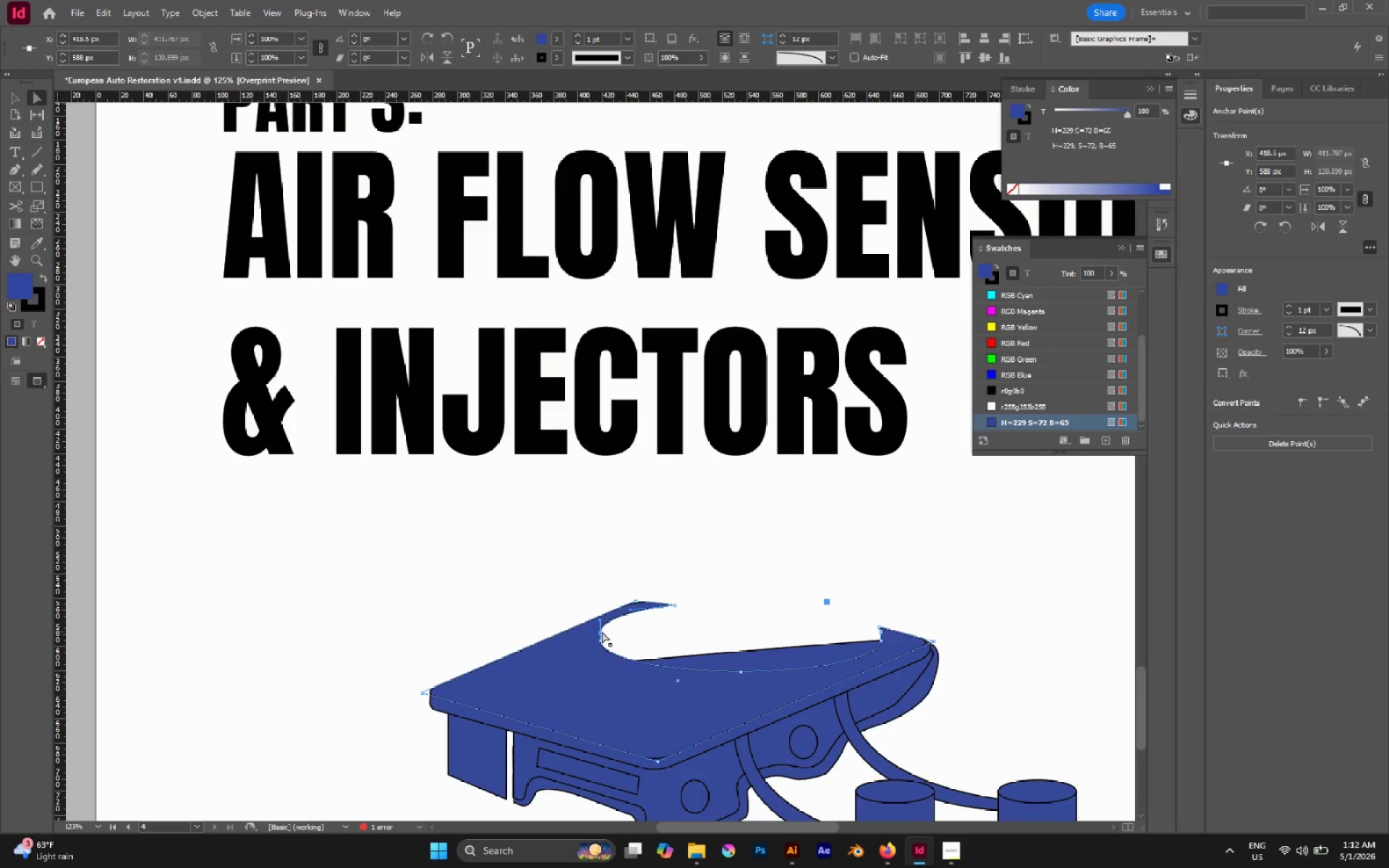 
key(P)
 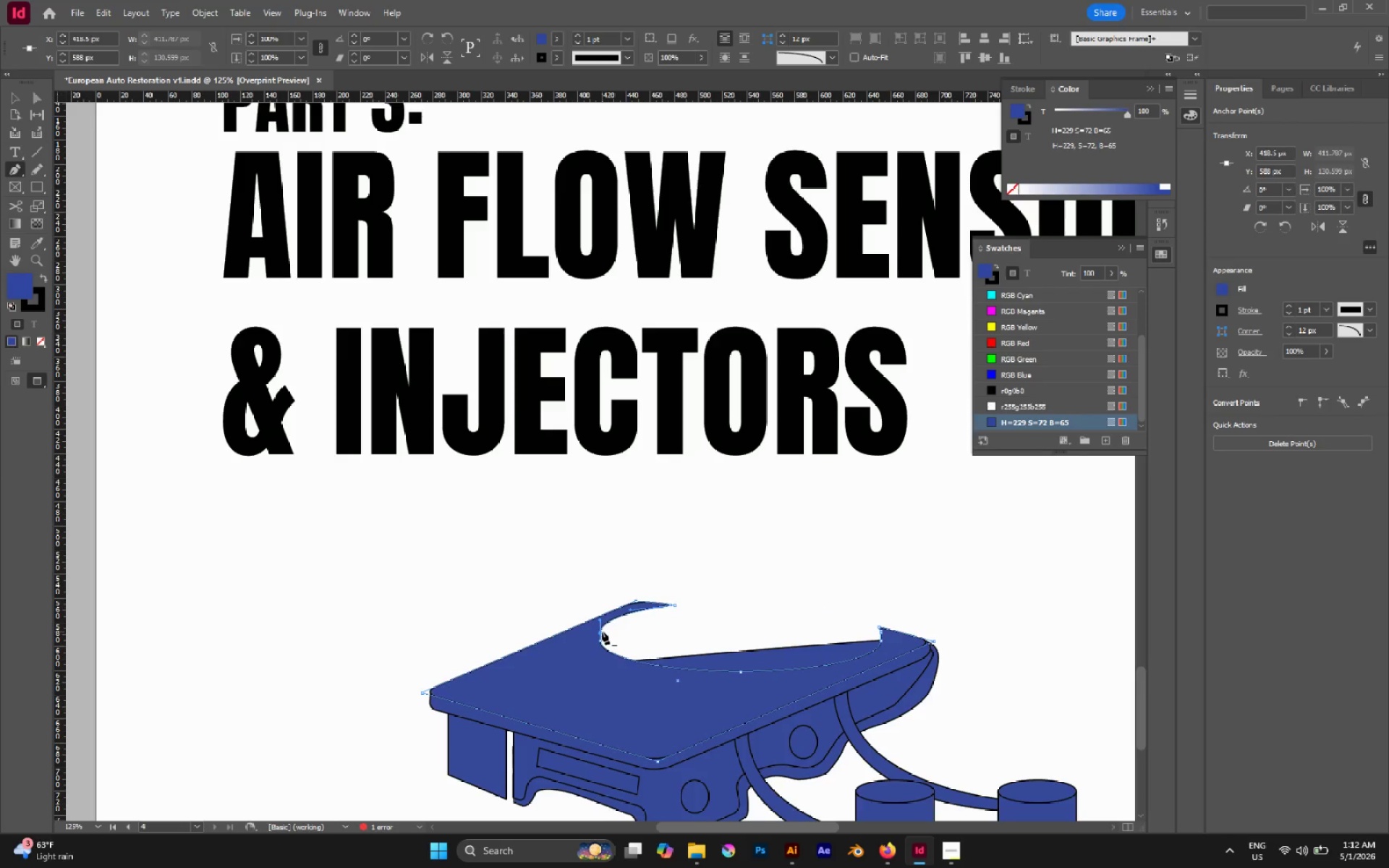 
left_click([602, 631])
 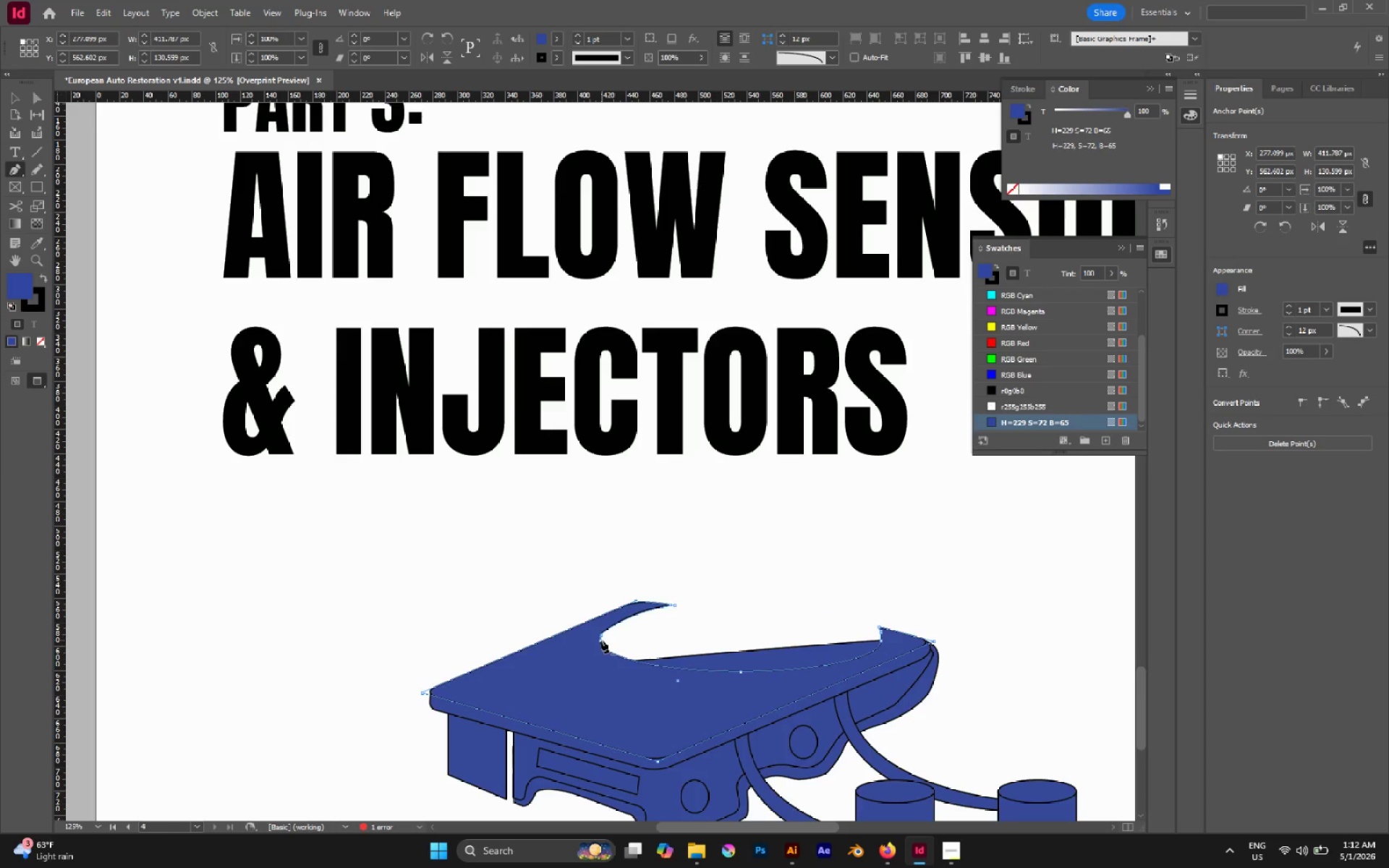 
left_click([601, 640])
 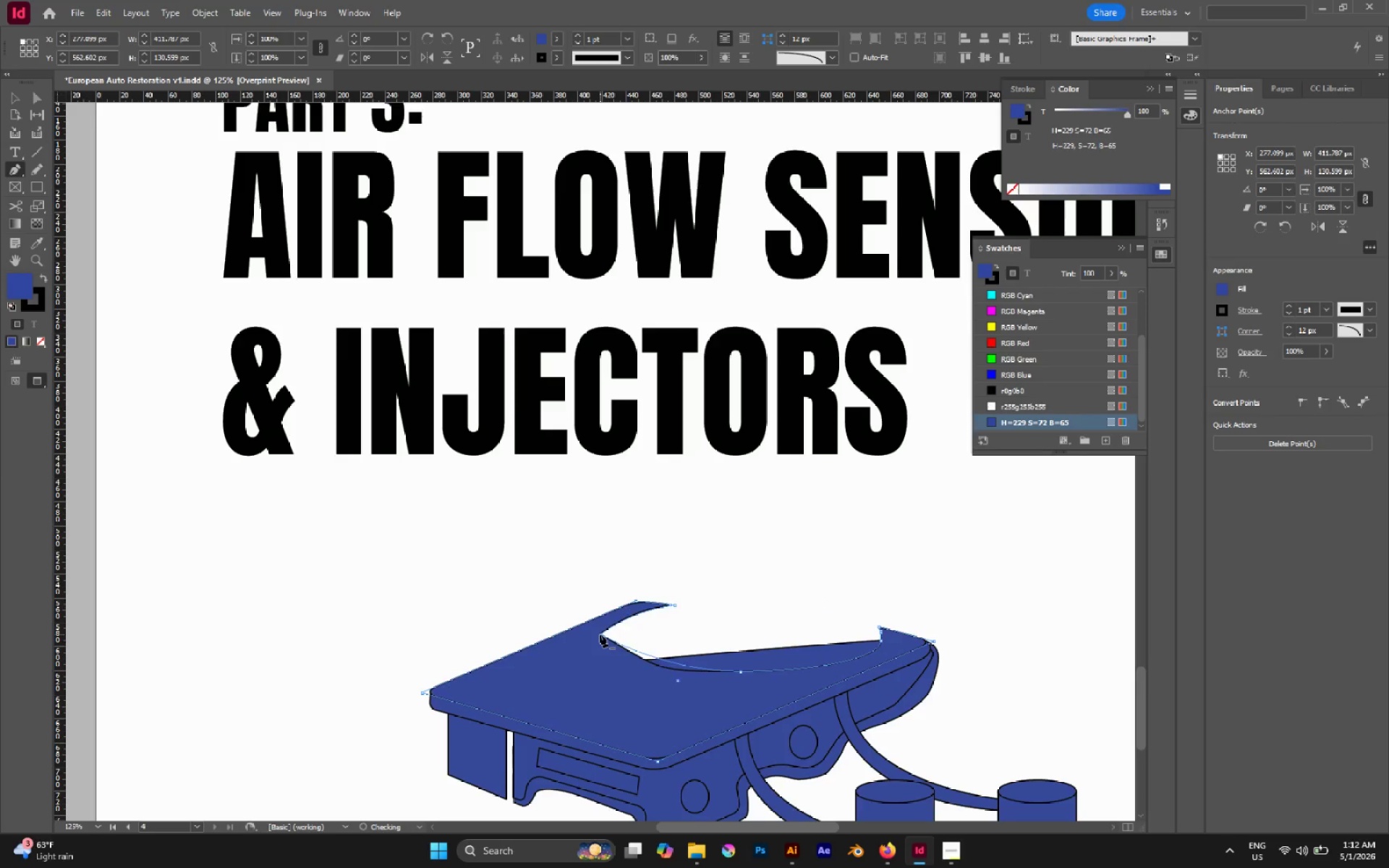 
left_click([600, 634])
 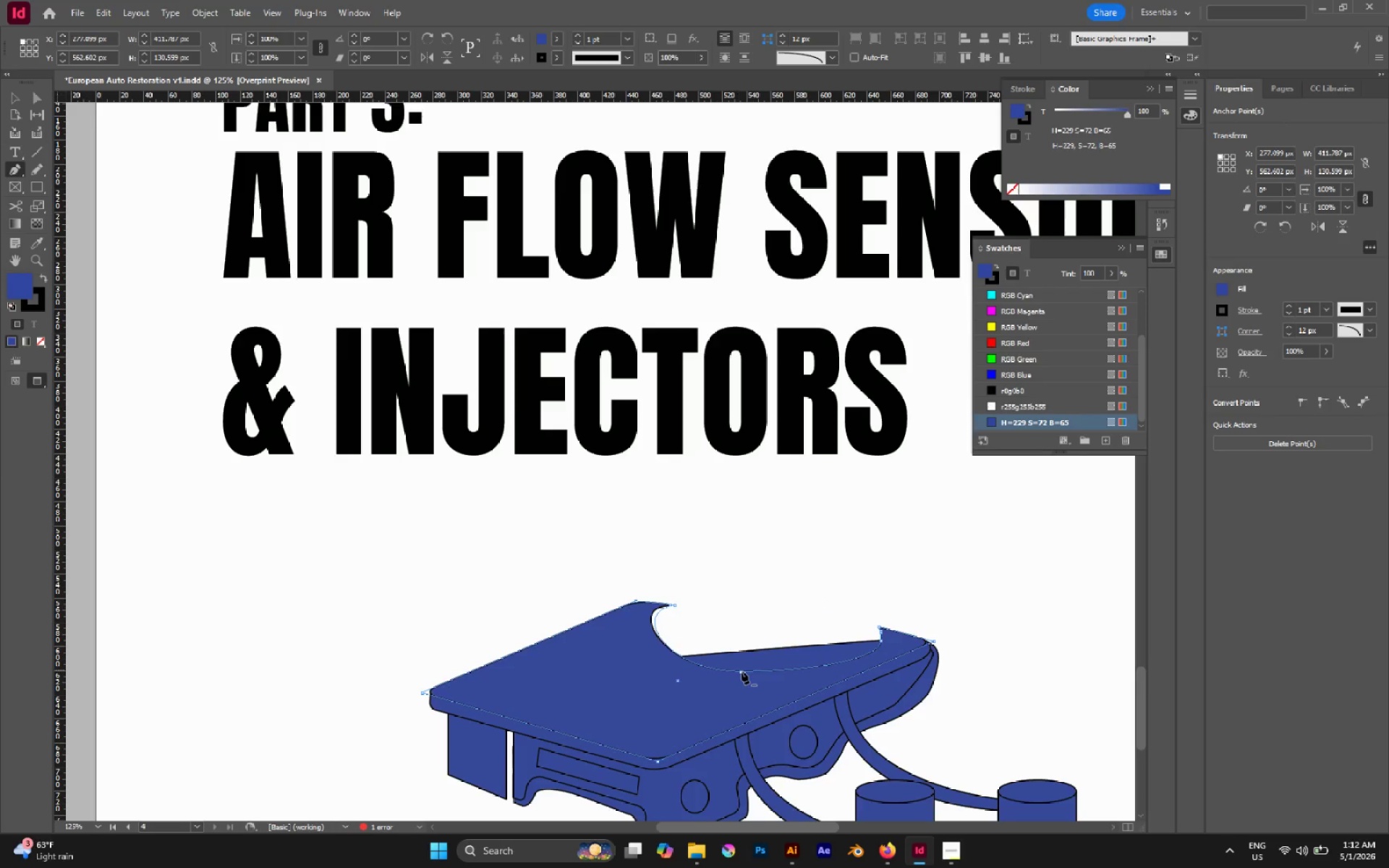 
left_click([742, 671])
 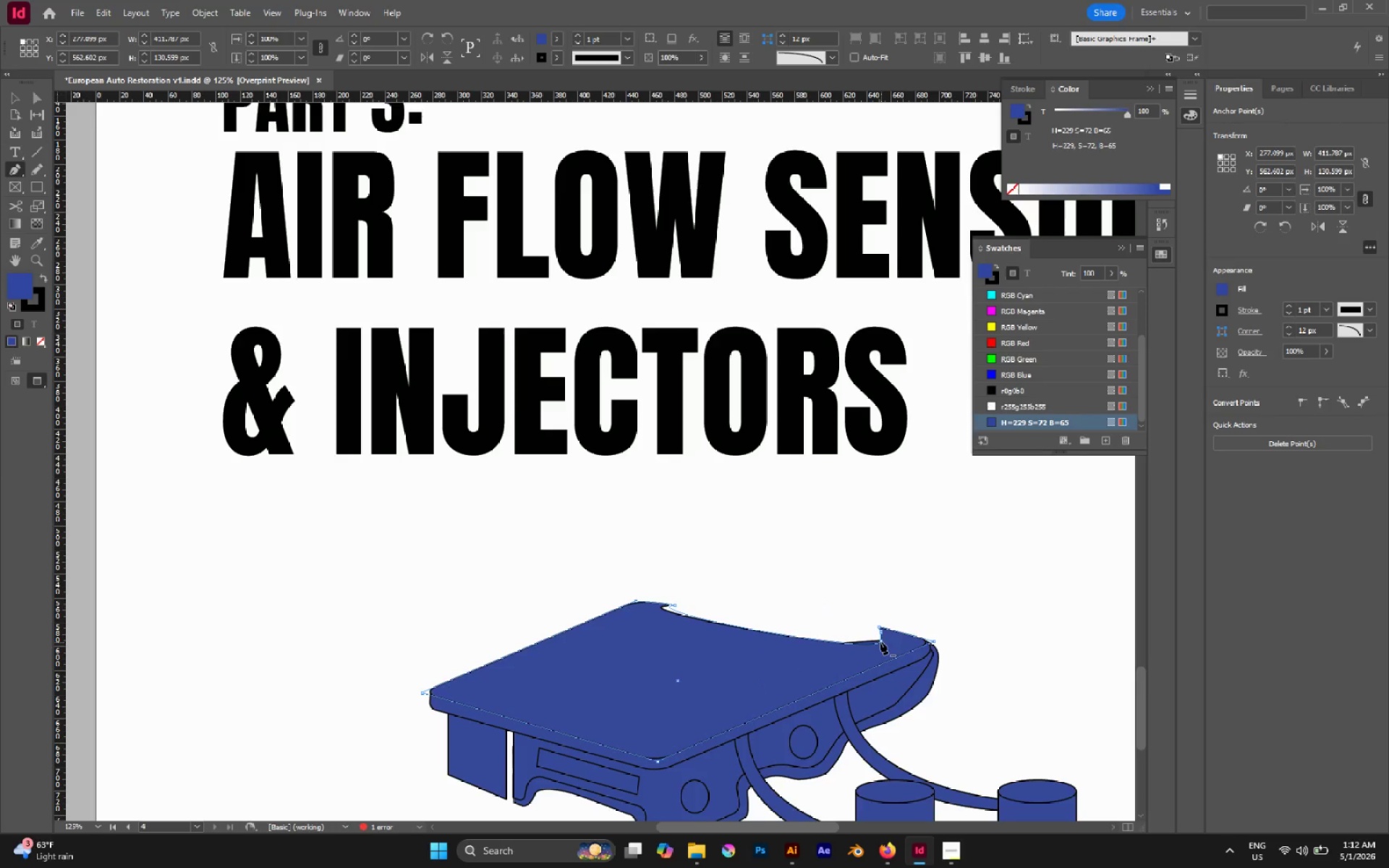 
left_click([880, 642])
 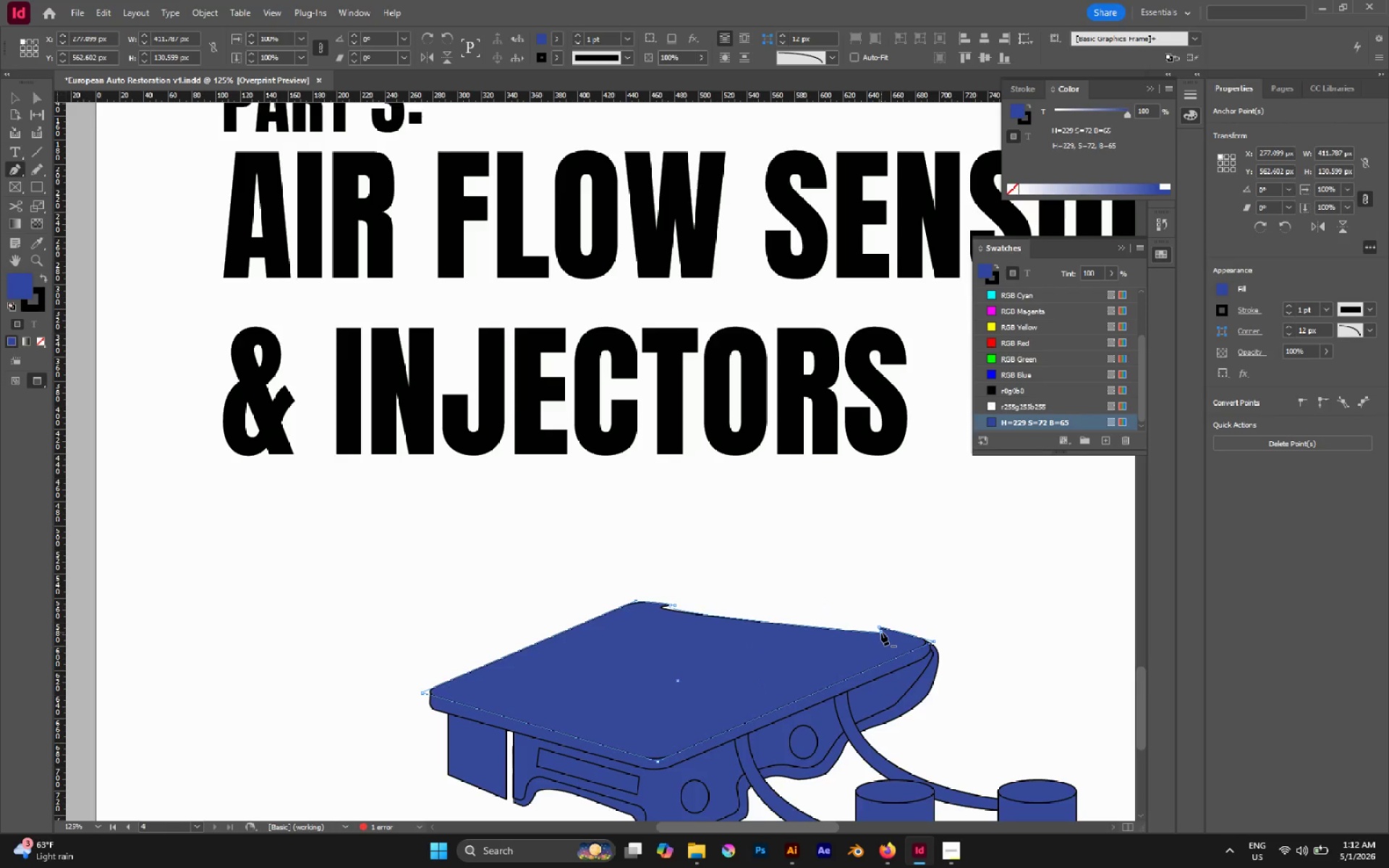 
left_click([881, 632])
 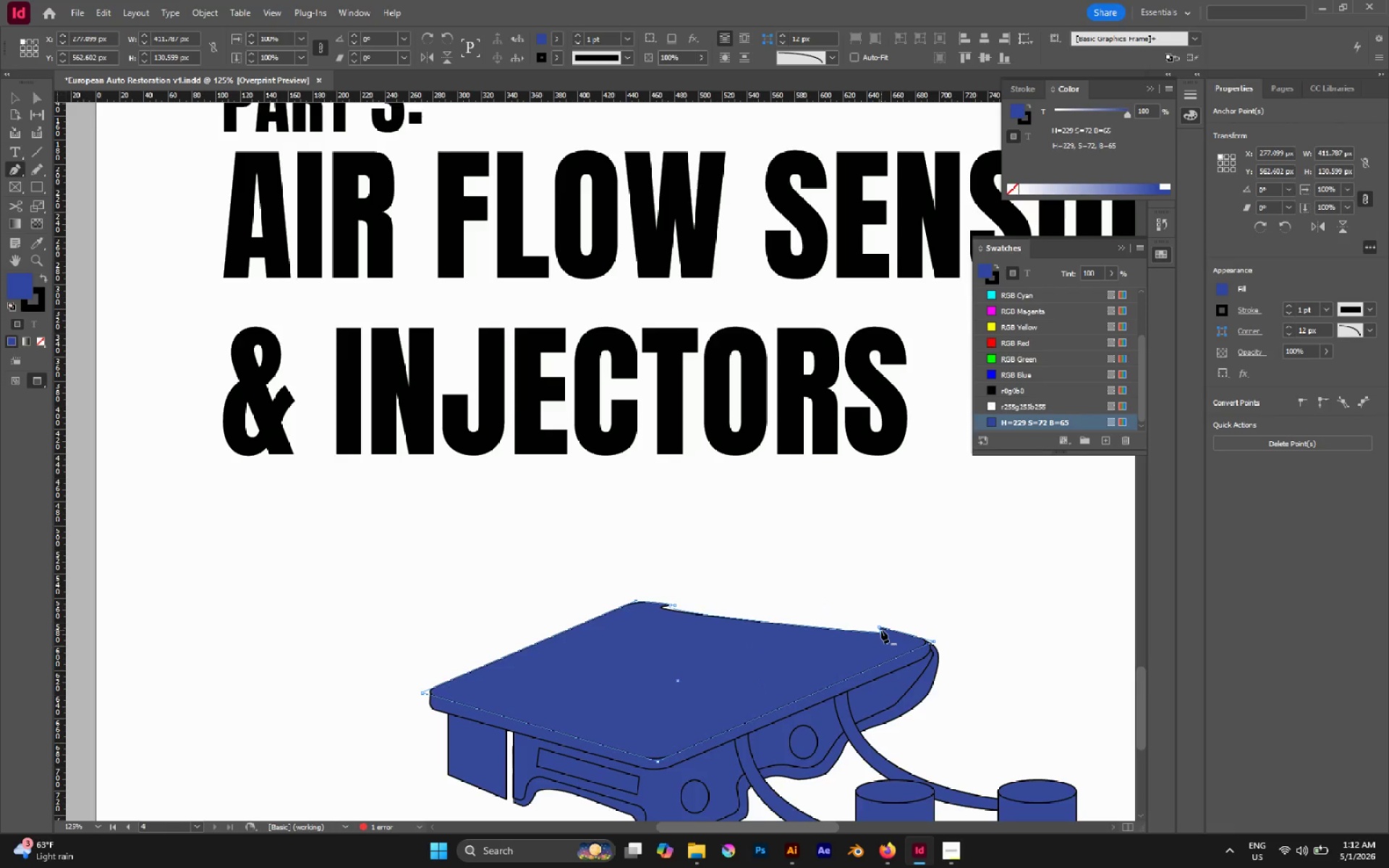 
left_click([881, 630])
 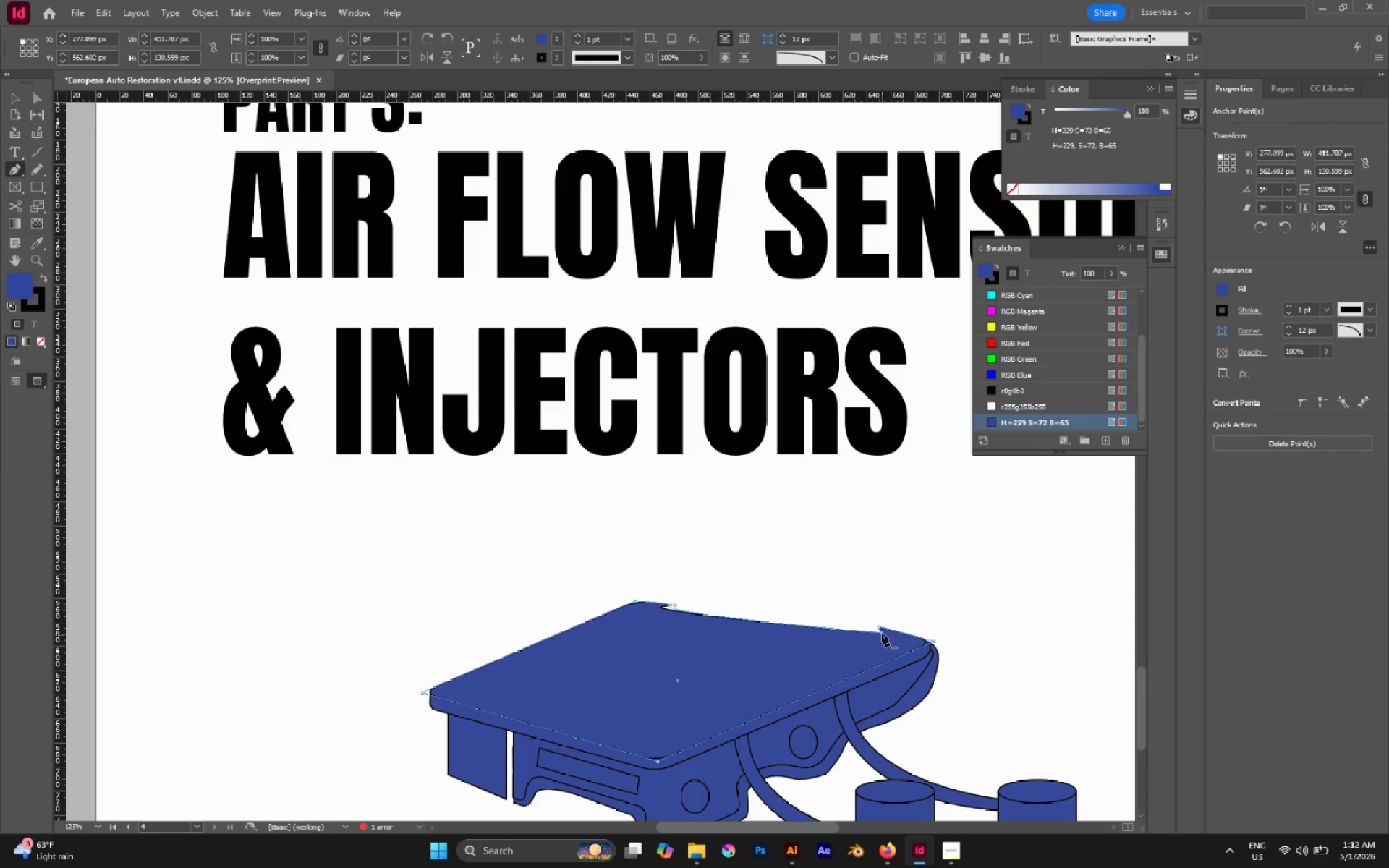 
left_click([882, 633])
 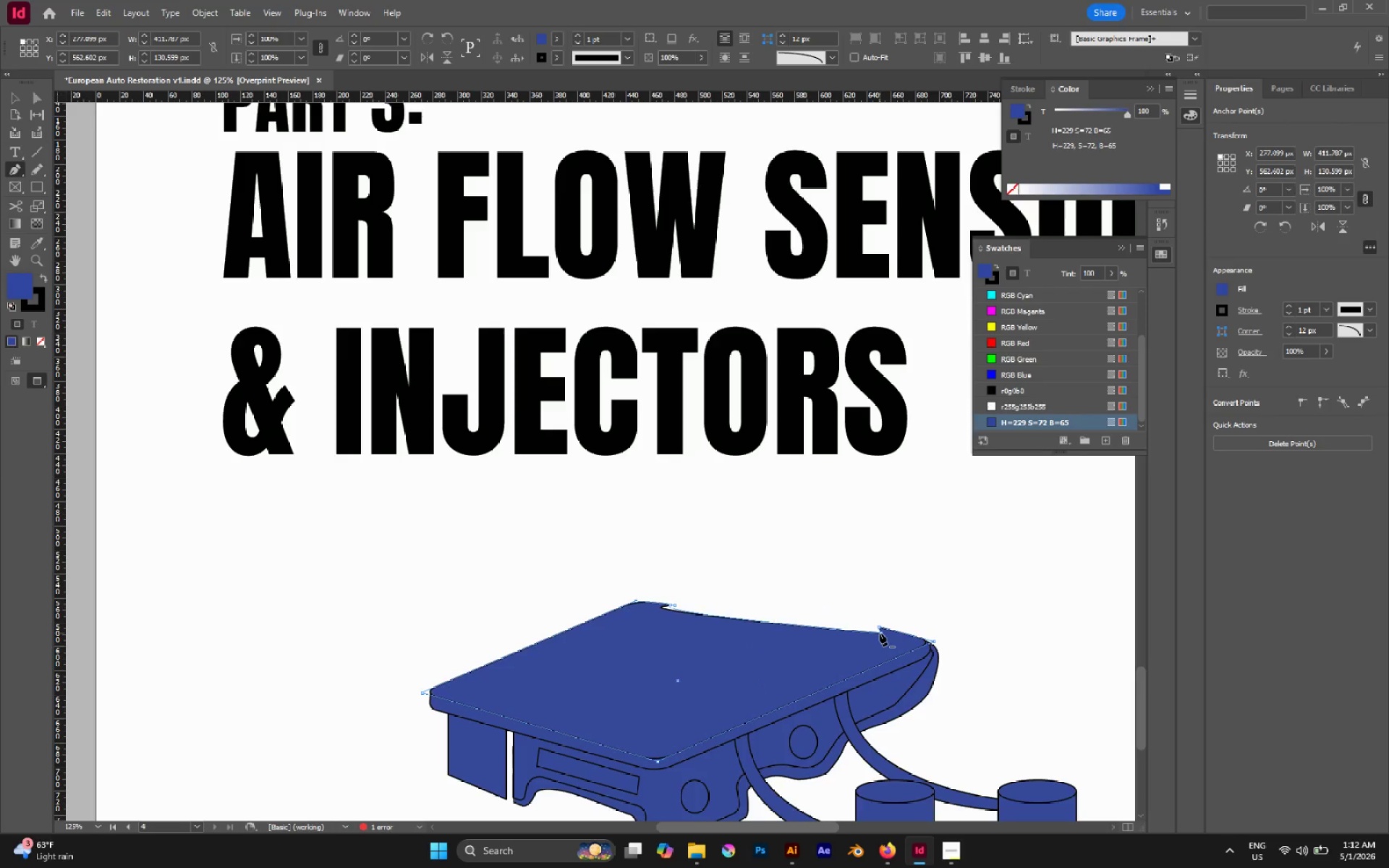 
left_click([880, 633])
 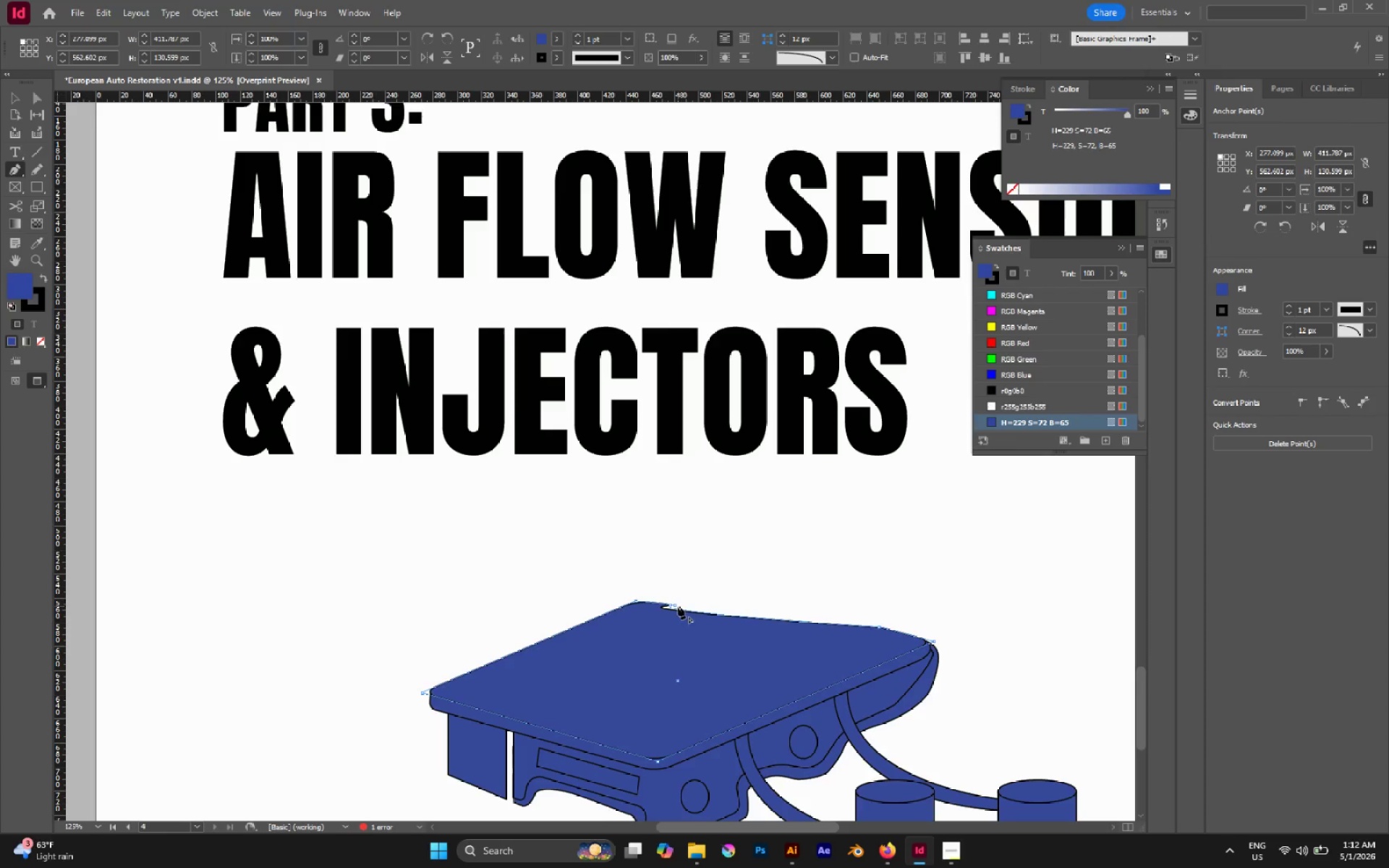 
left_click([674, 605])
 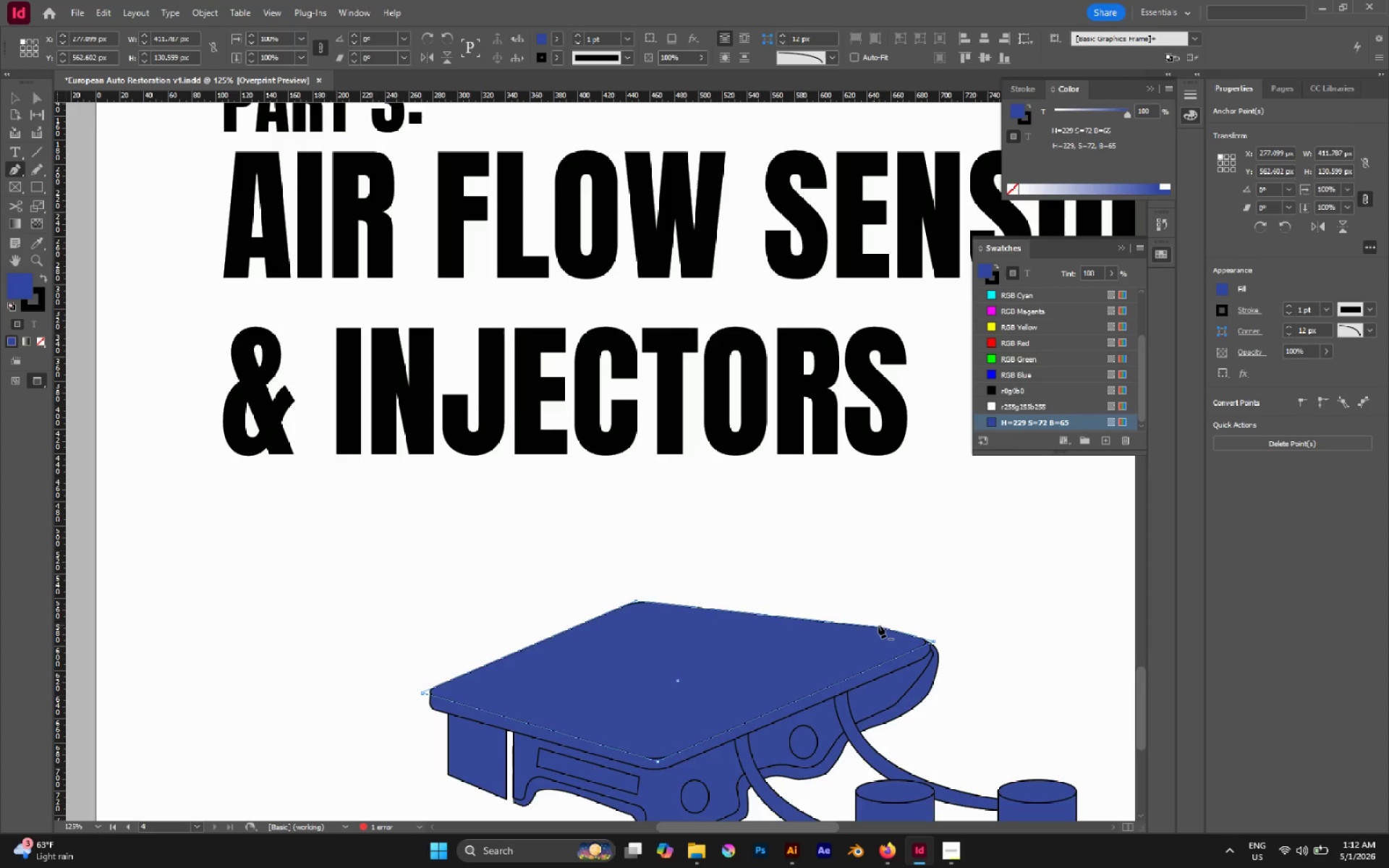 
left_click([878, 625])
 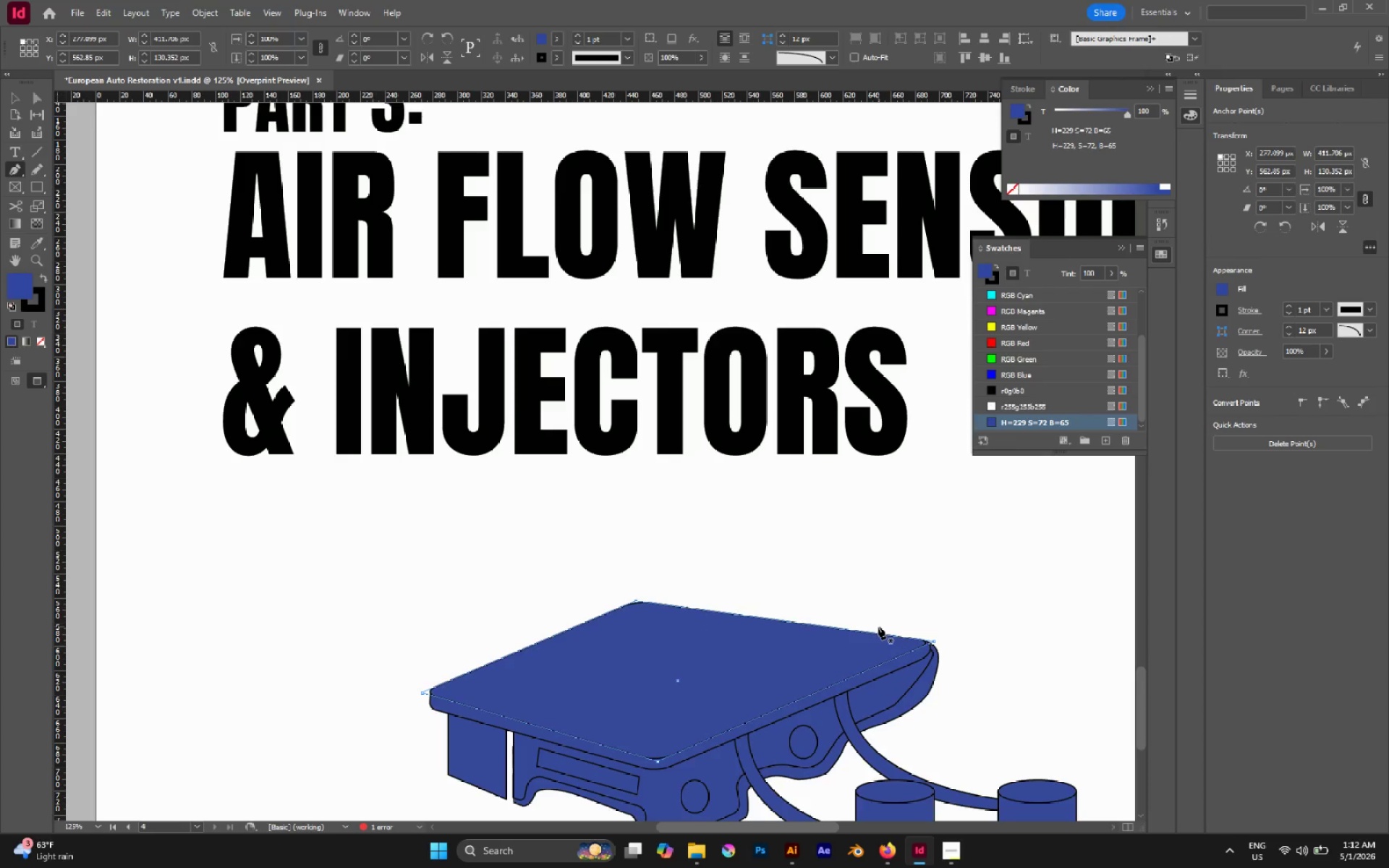 
key(V)
 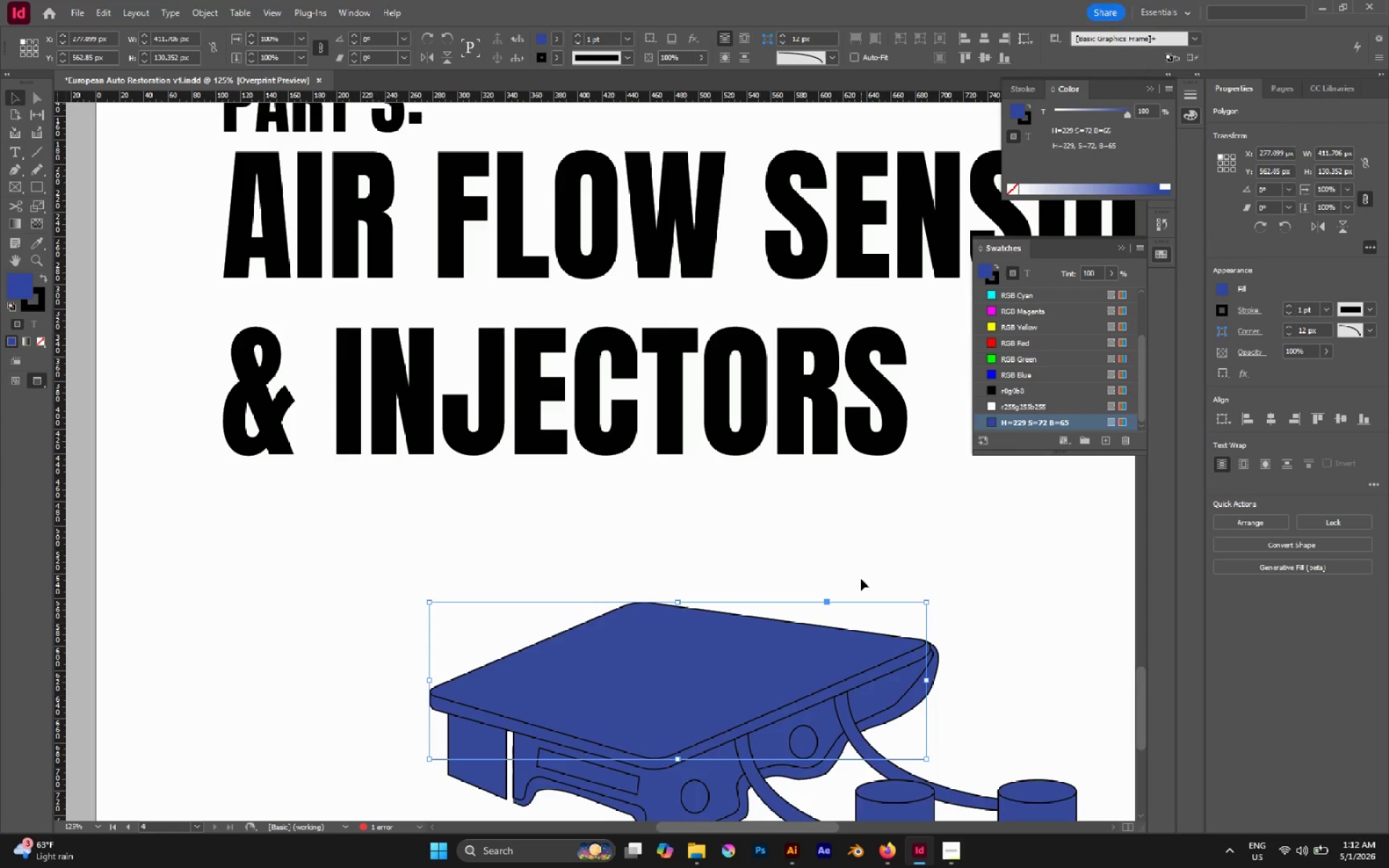 
left_click([861, 579])
 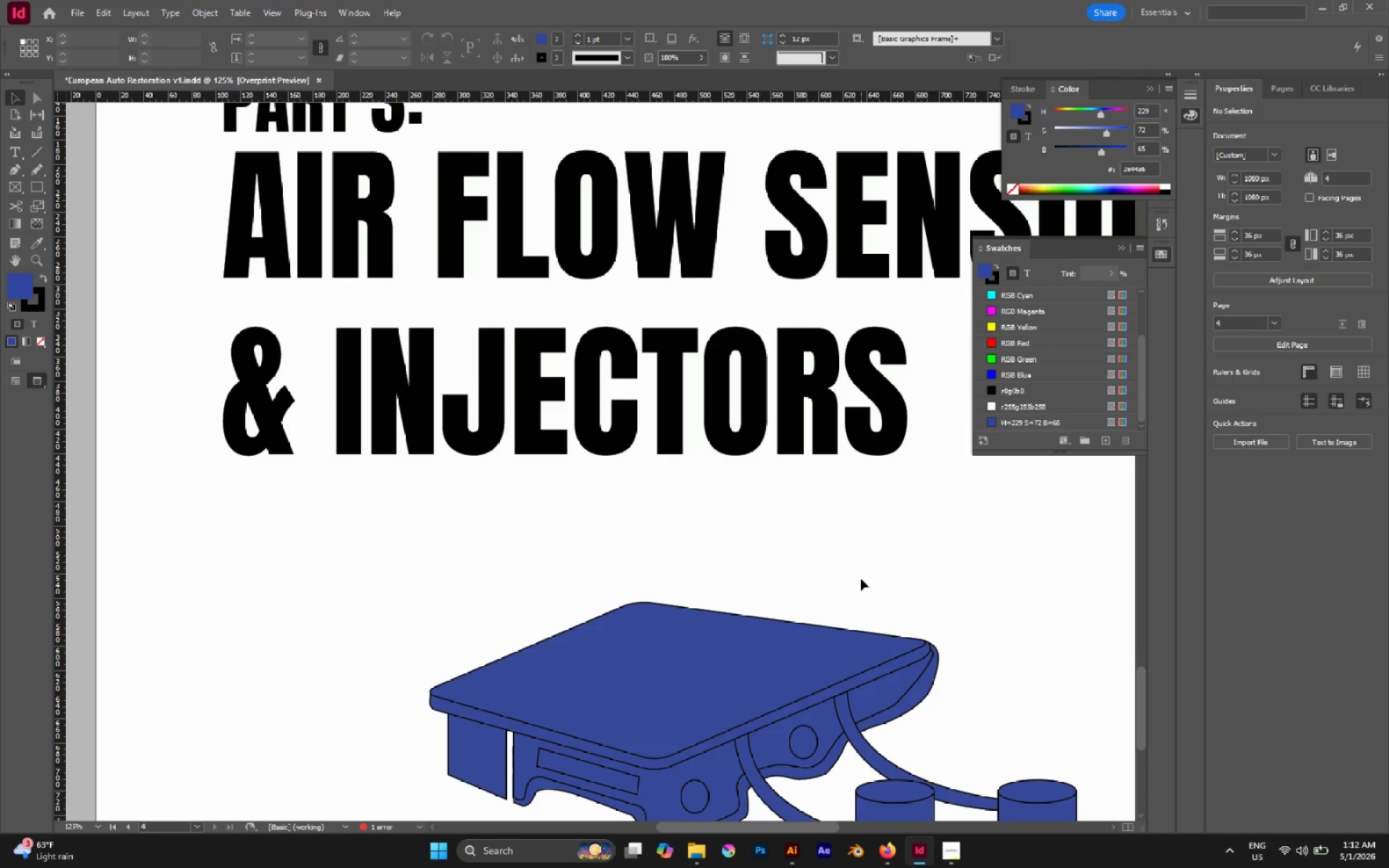 
key(Alt+Control+Shift+V)
 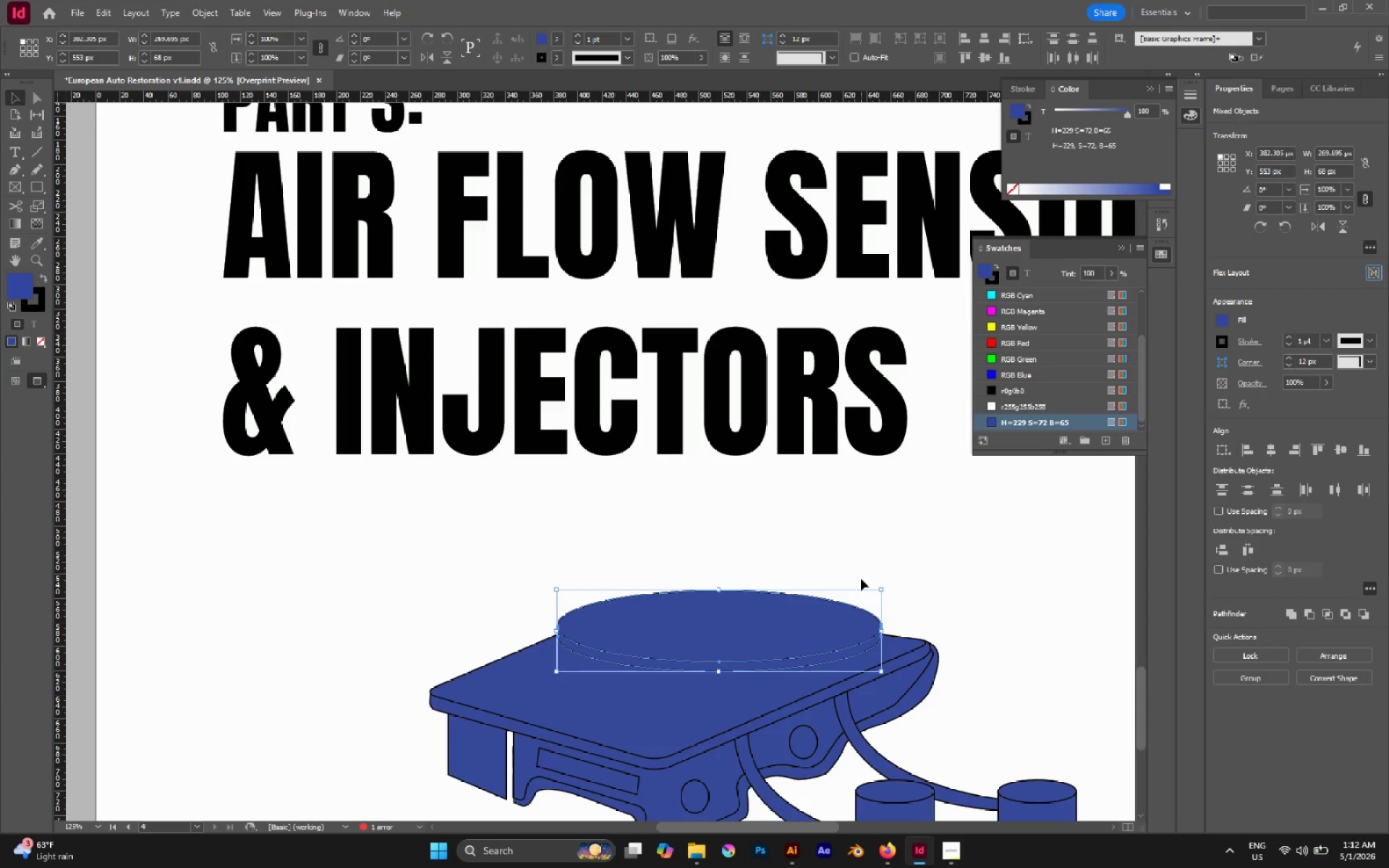 
left_click([861, 579])
 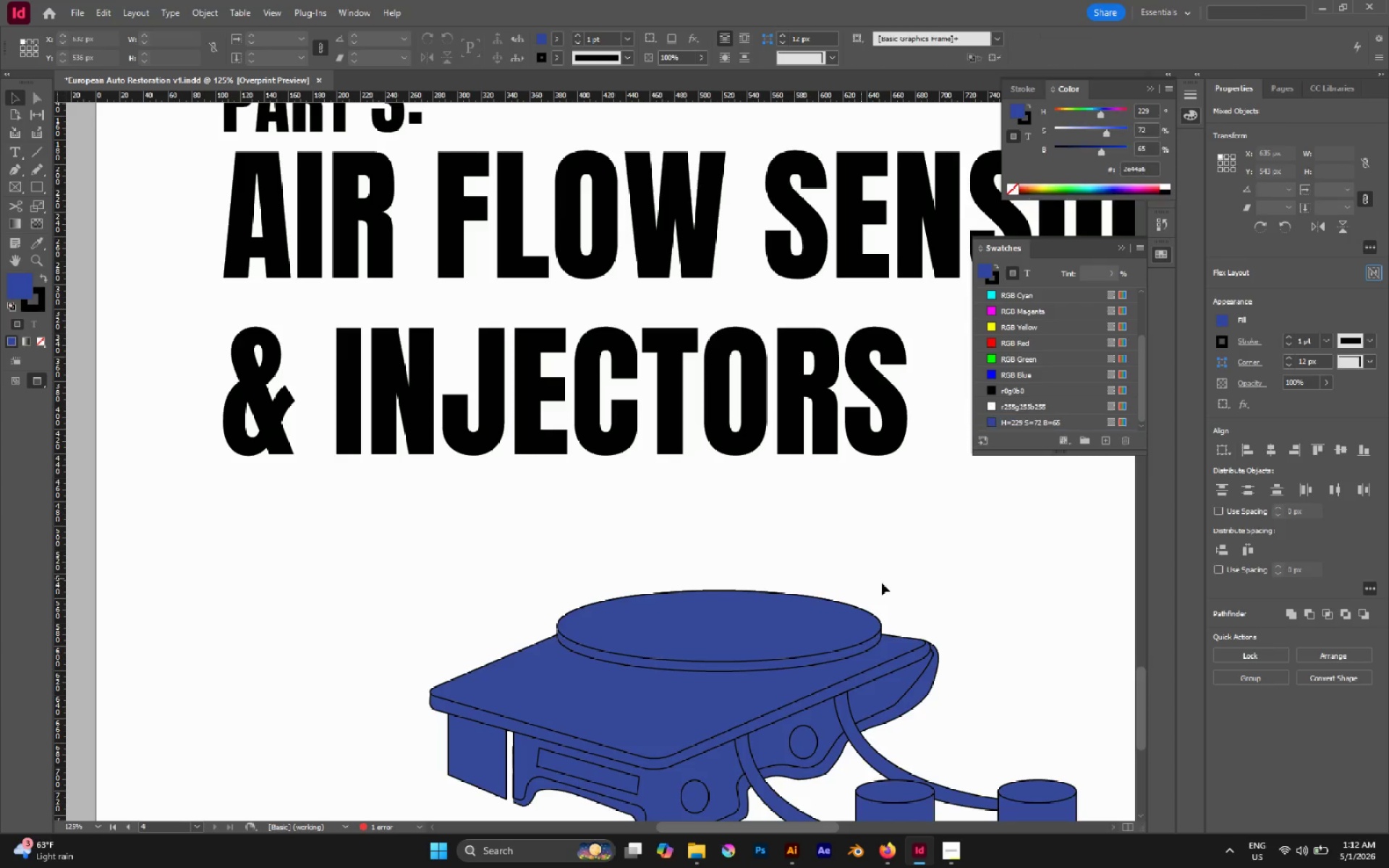 
hold_key(key=AltLeft, duration=0.7)
scroll: coordinate [882, 591], scroll_direction: down, amount: 3.0
 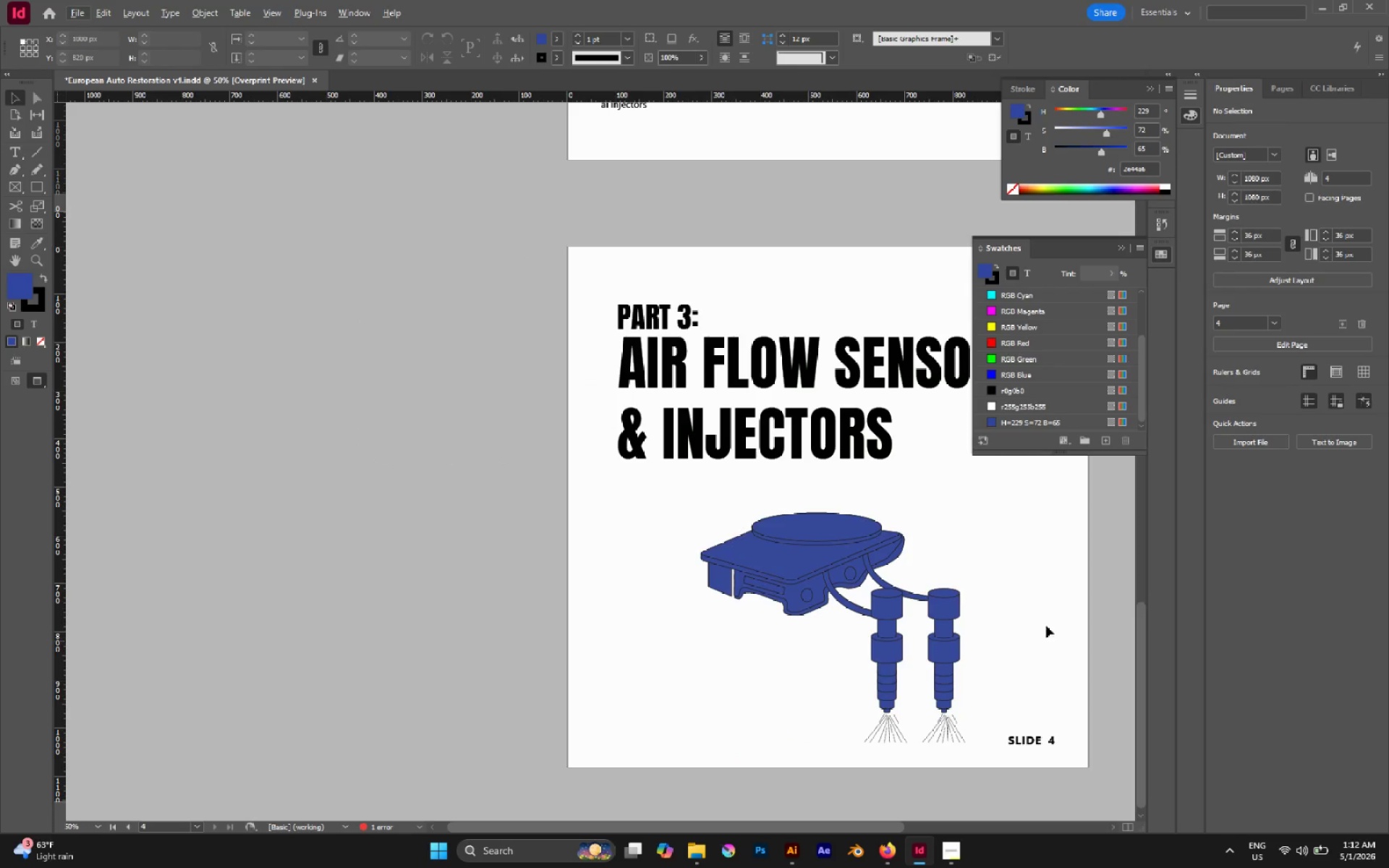 
hold_key(key=AltLeft, duration=0.78)
scroll: coordinate [809, 534], scroll_direction: up, amount: 1.0
 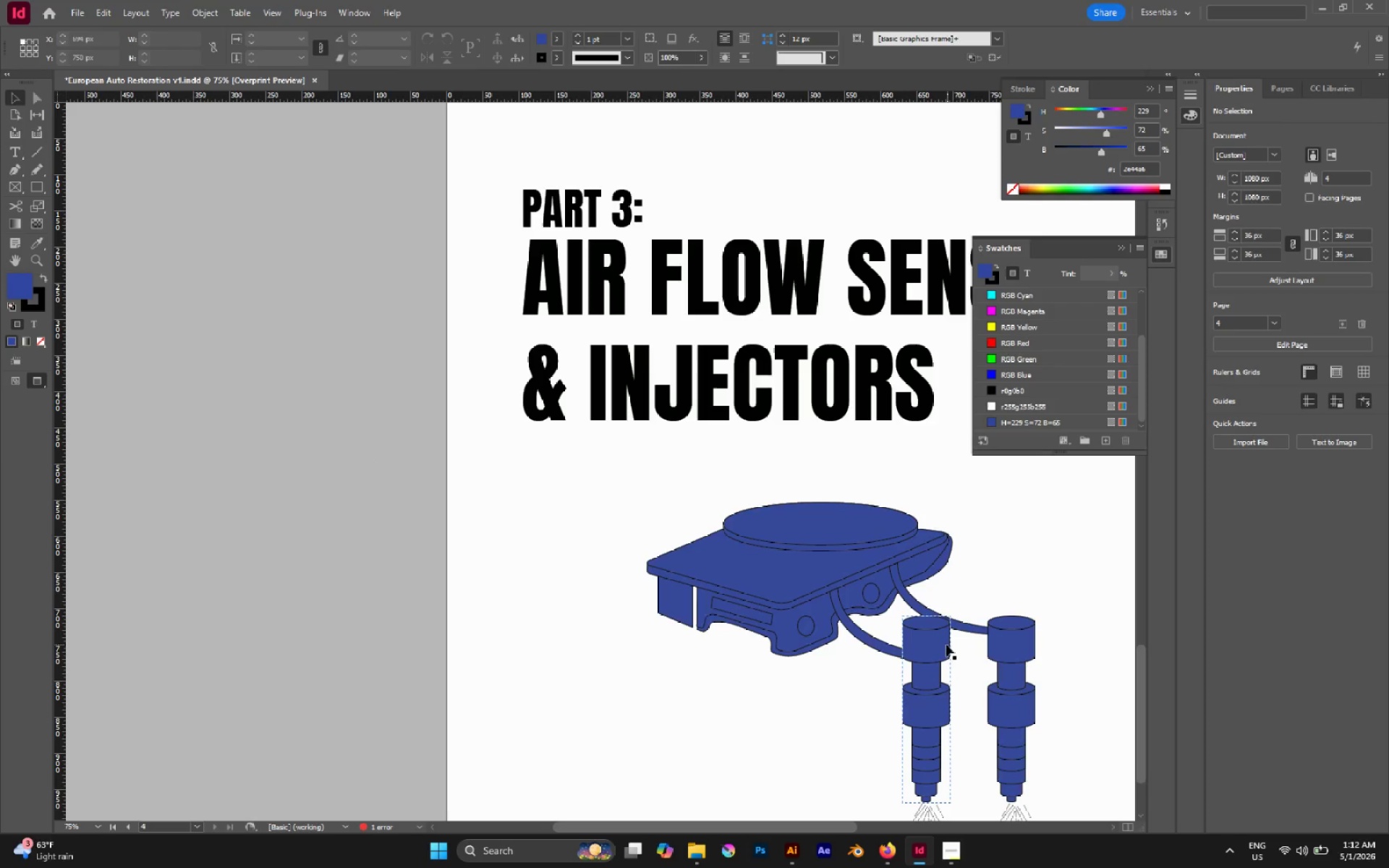 
left_click([940, 642])
 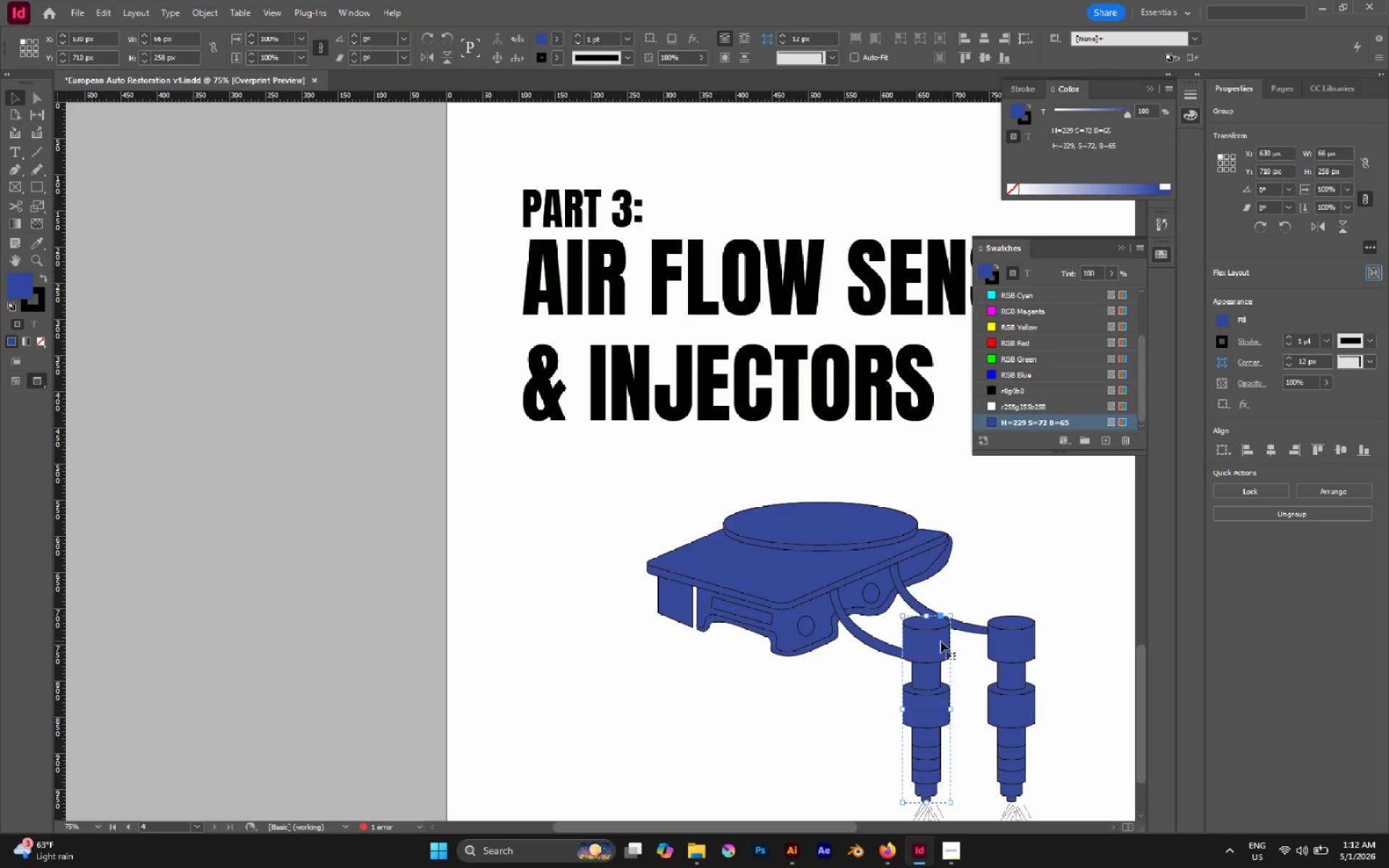 
double_click([940, 641])
 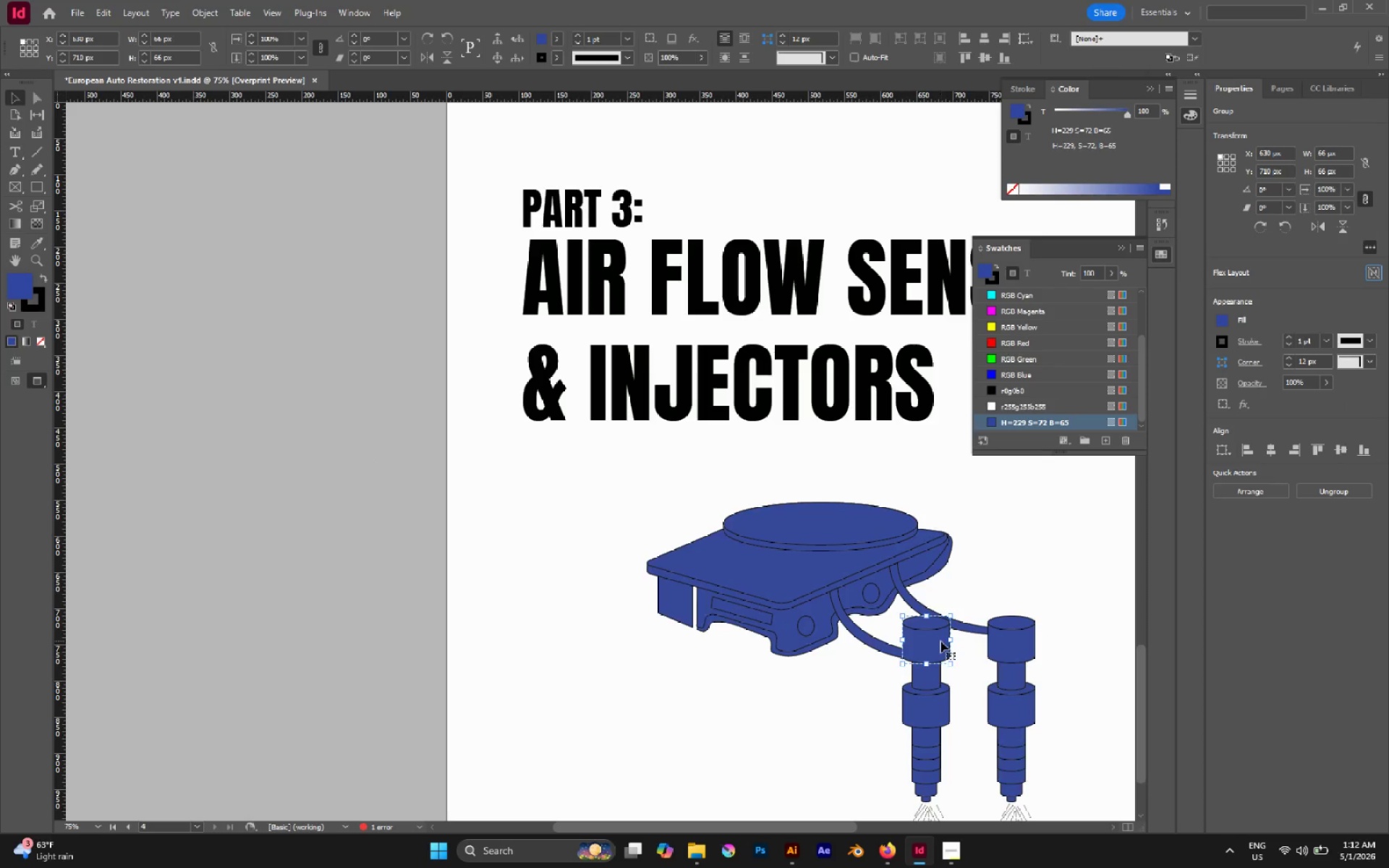 
left_click_drag(start_coordinate=[940, 641], to_coordinate=[628, 529])
 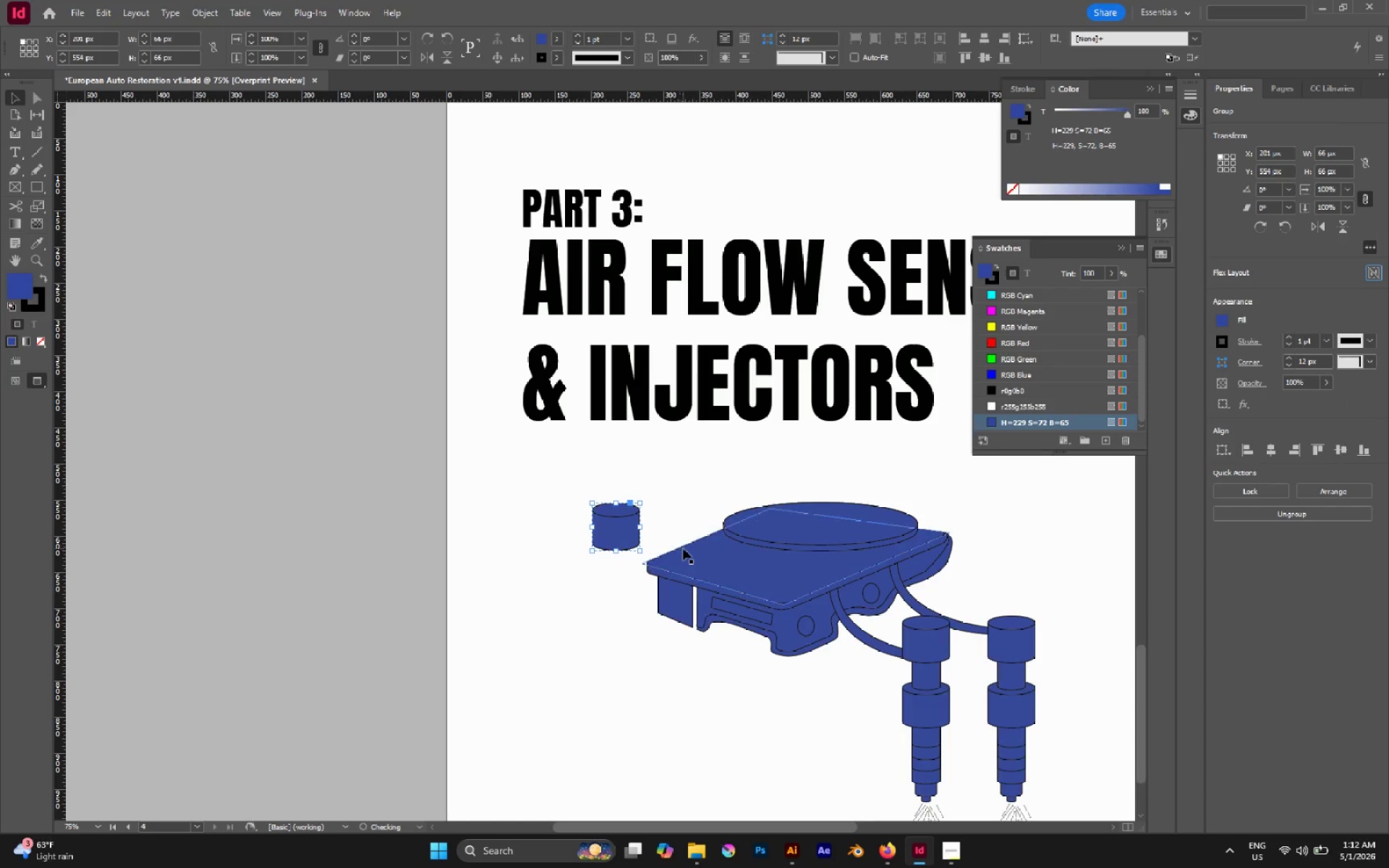 
hold_key(key=AltLeft, duration=0.89)
 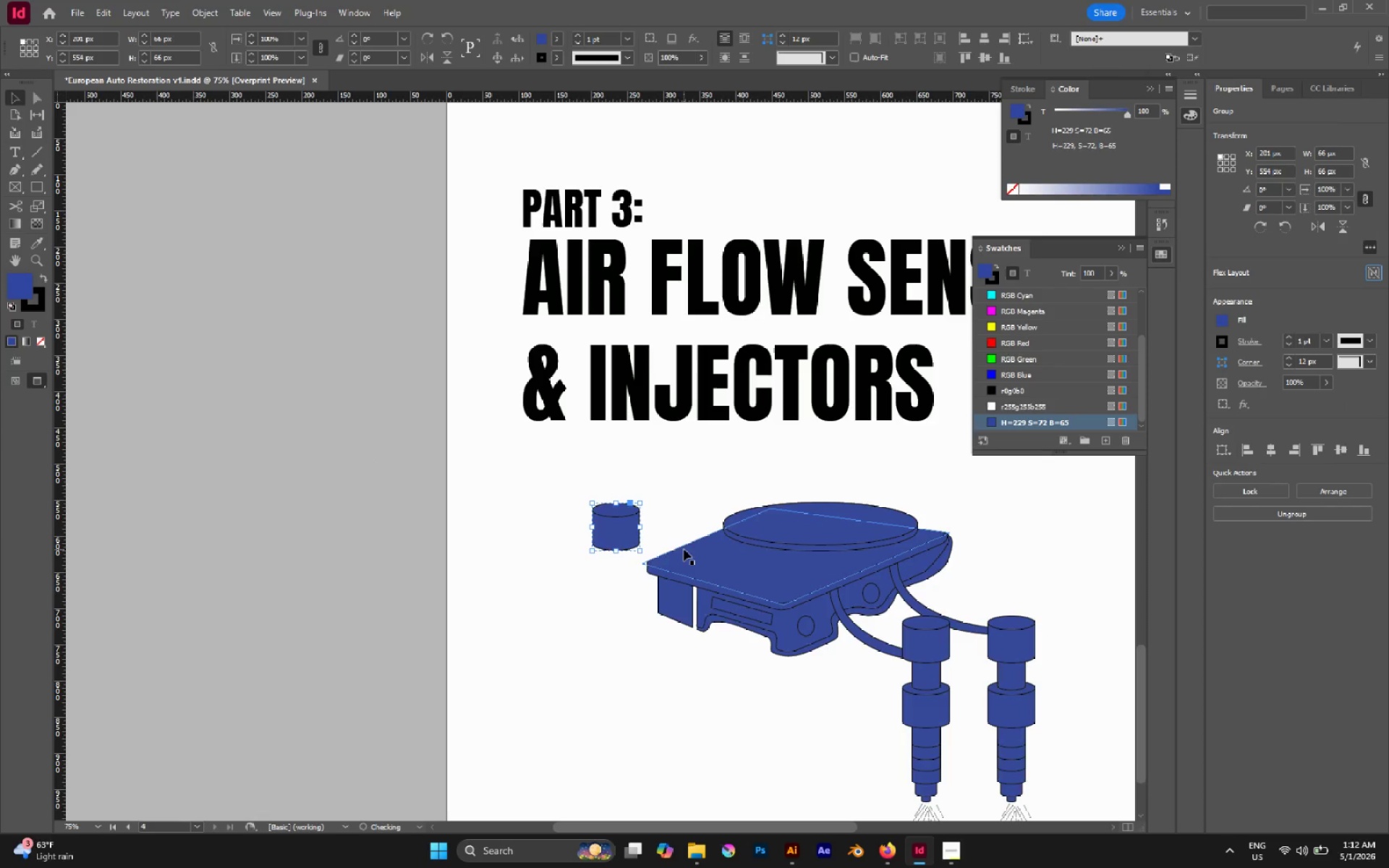 
key(Control+X)
 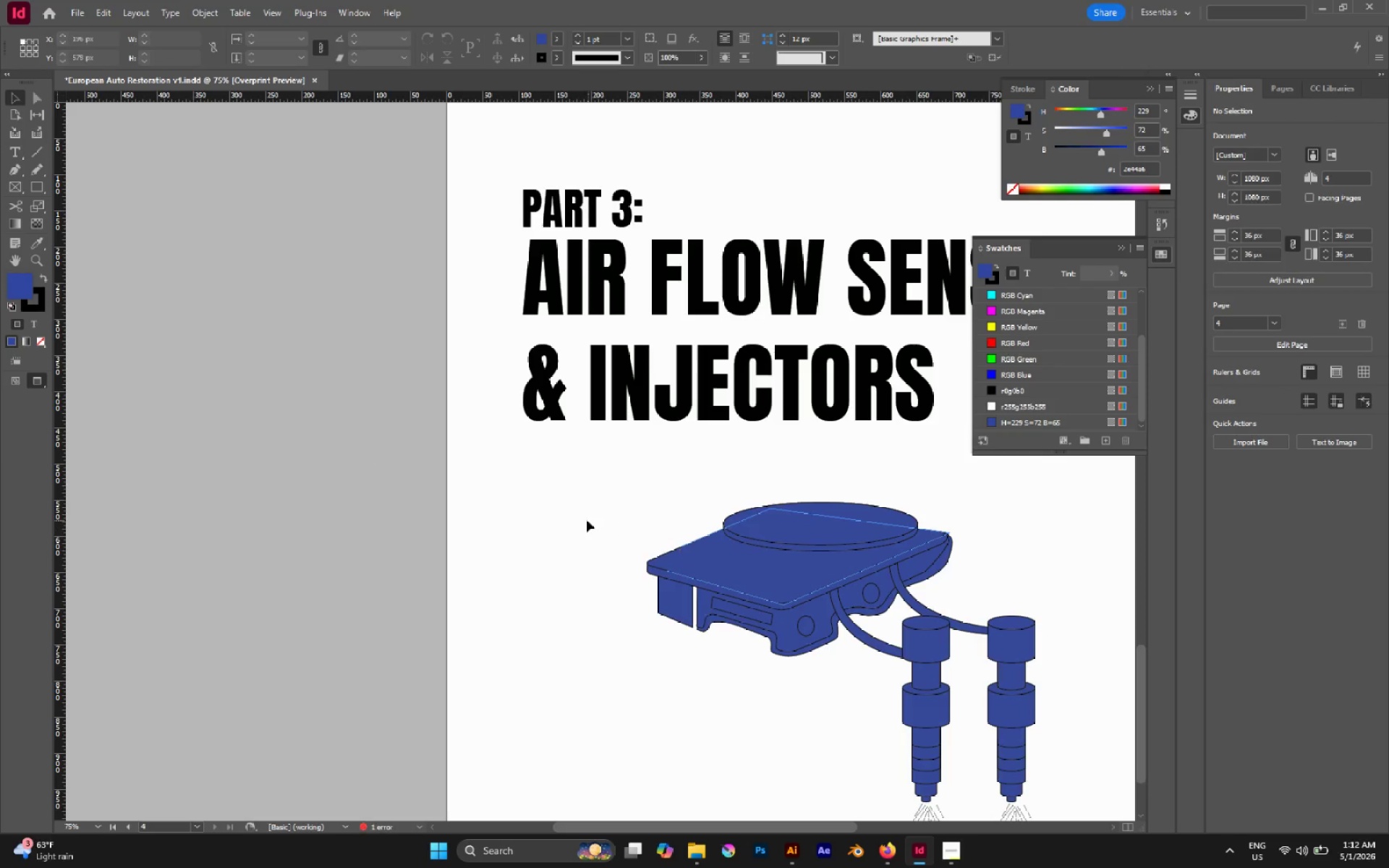 
key(Alt+Control+Shift+V)
 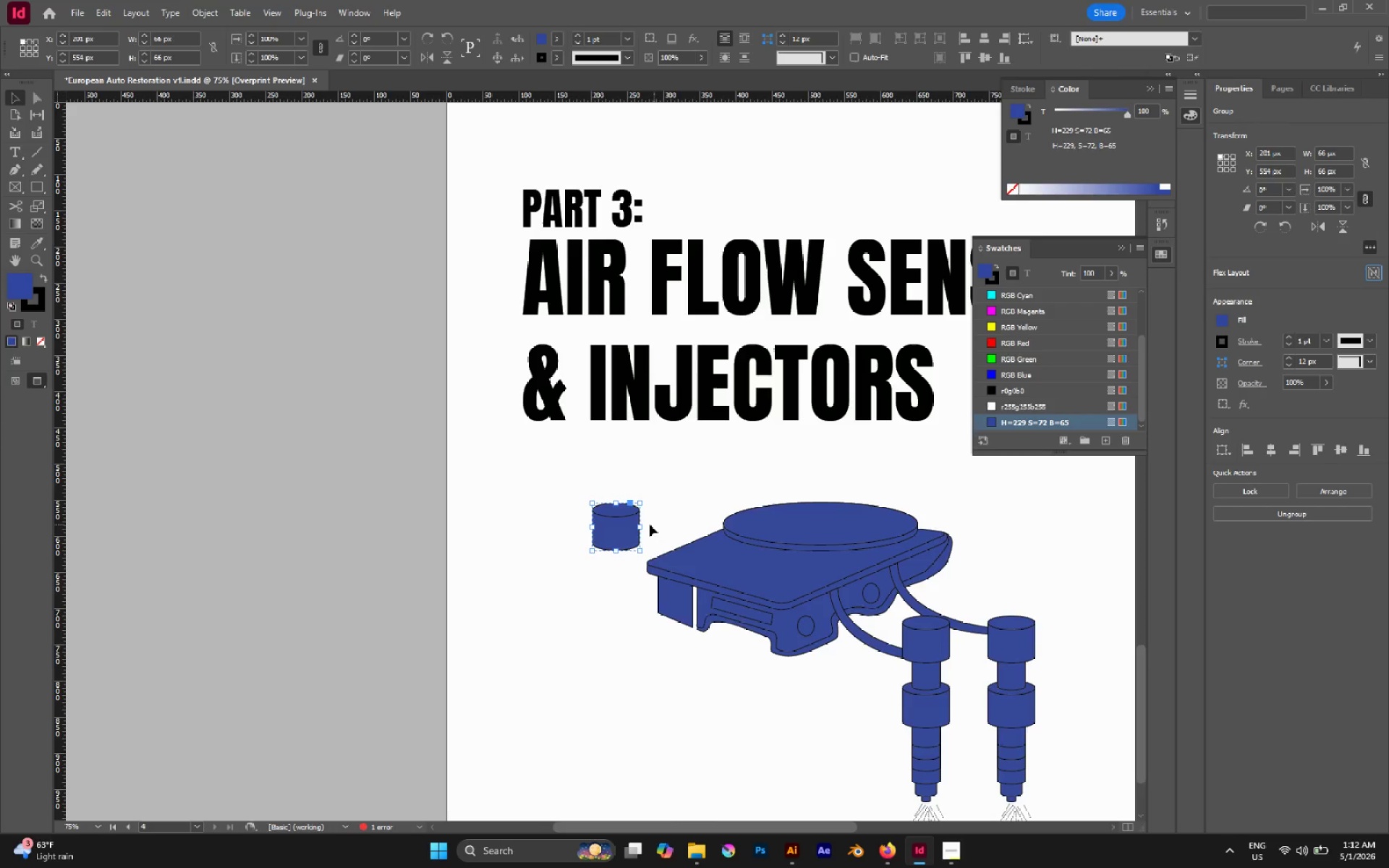 
left_click_drag(start_coordinate=[615, 524], to_coordinate=[720, 544])
 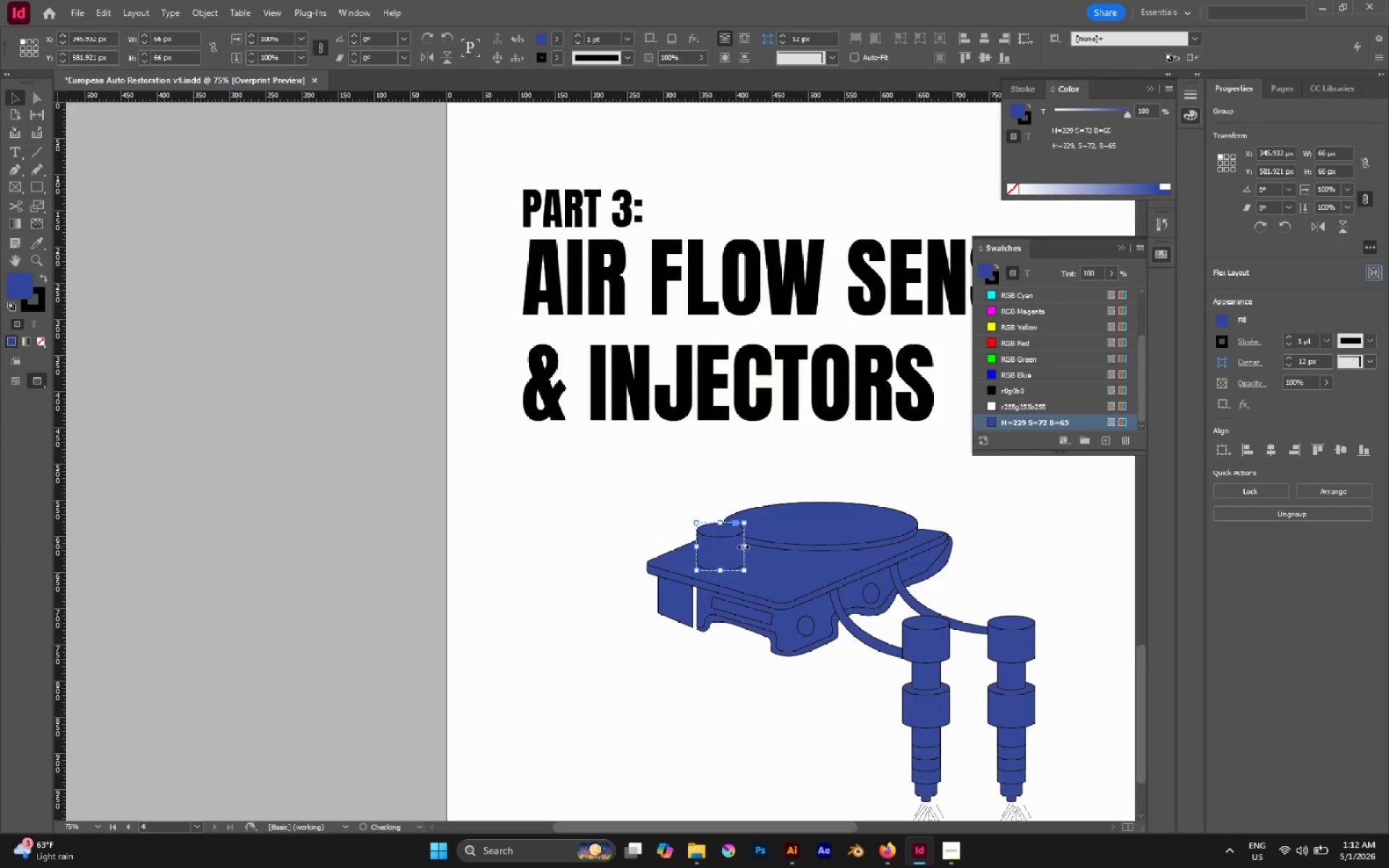 
hold_key(key=AltLeft, duration=0.81)
scroll: coordinate [727, 545], scroll_direction: up, amount: 3.0
 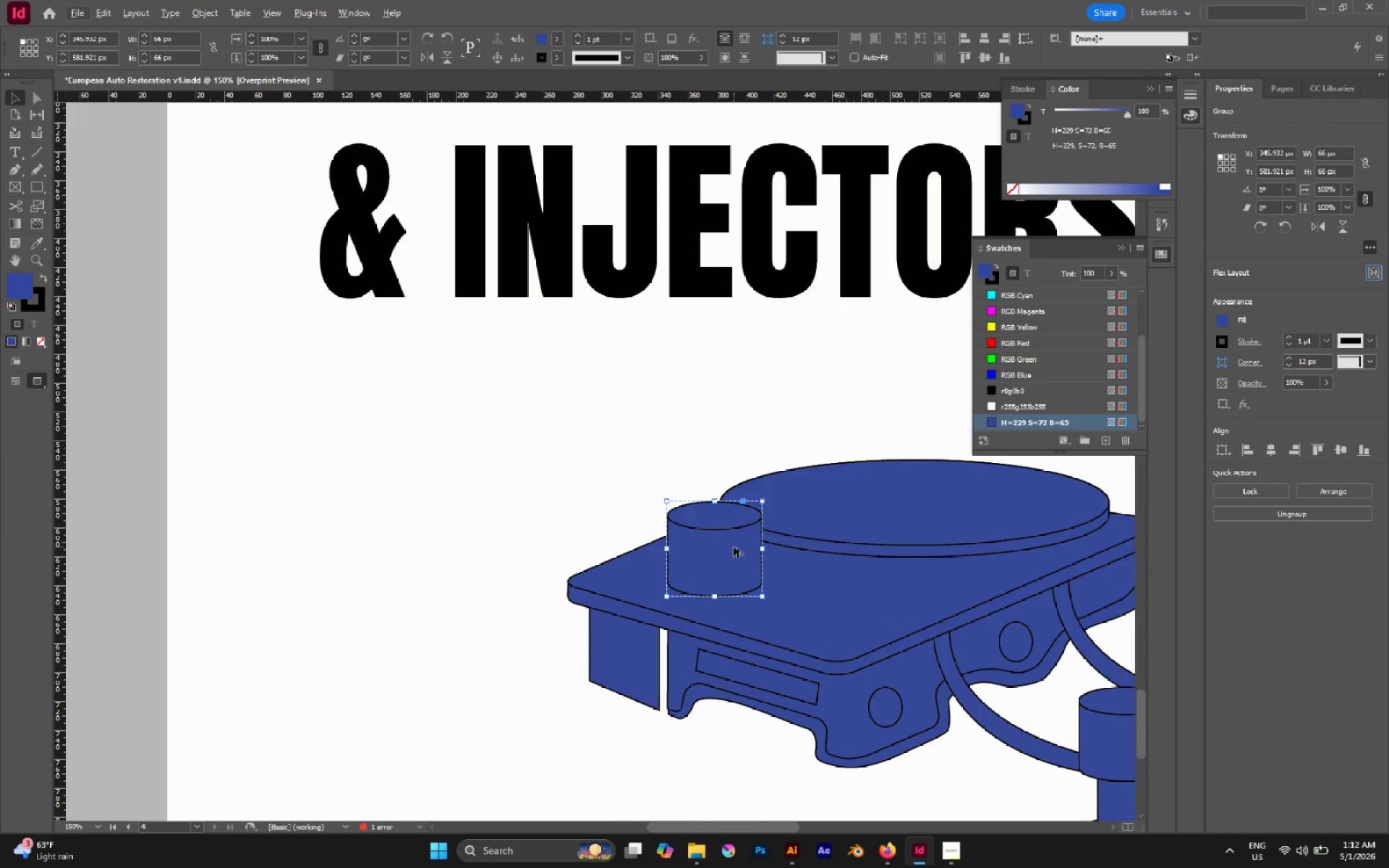 
left_click_drag(start_coordinate=[732, 547], to_coordinate=[700, 536])
 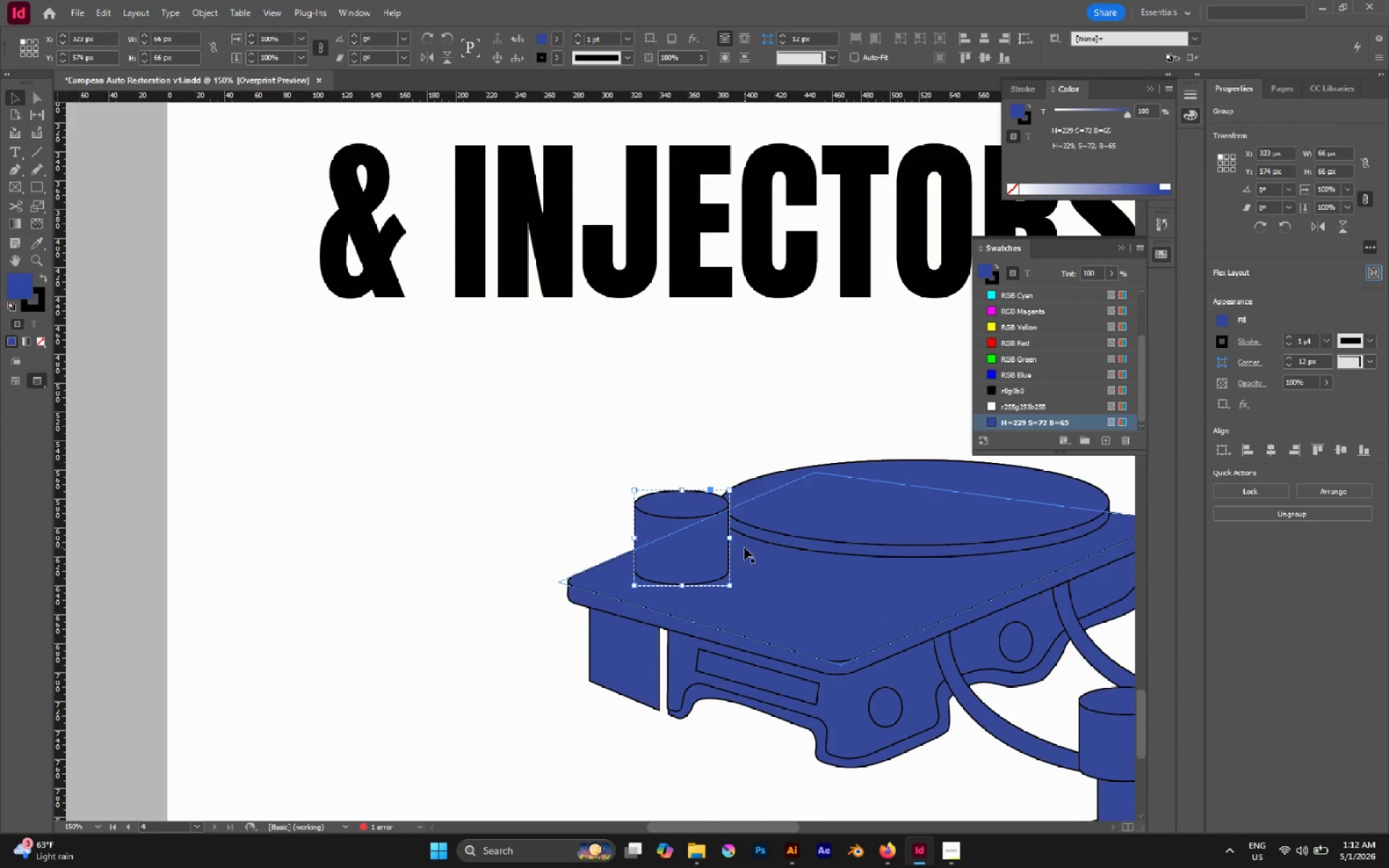 
hold_key(key=ShiftLeft, duration=3.81)
left_click_drag(start_coordinate=[731, 584], to_coordinate=[713, 569])
 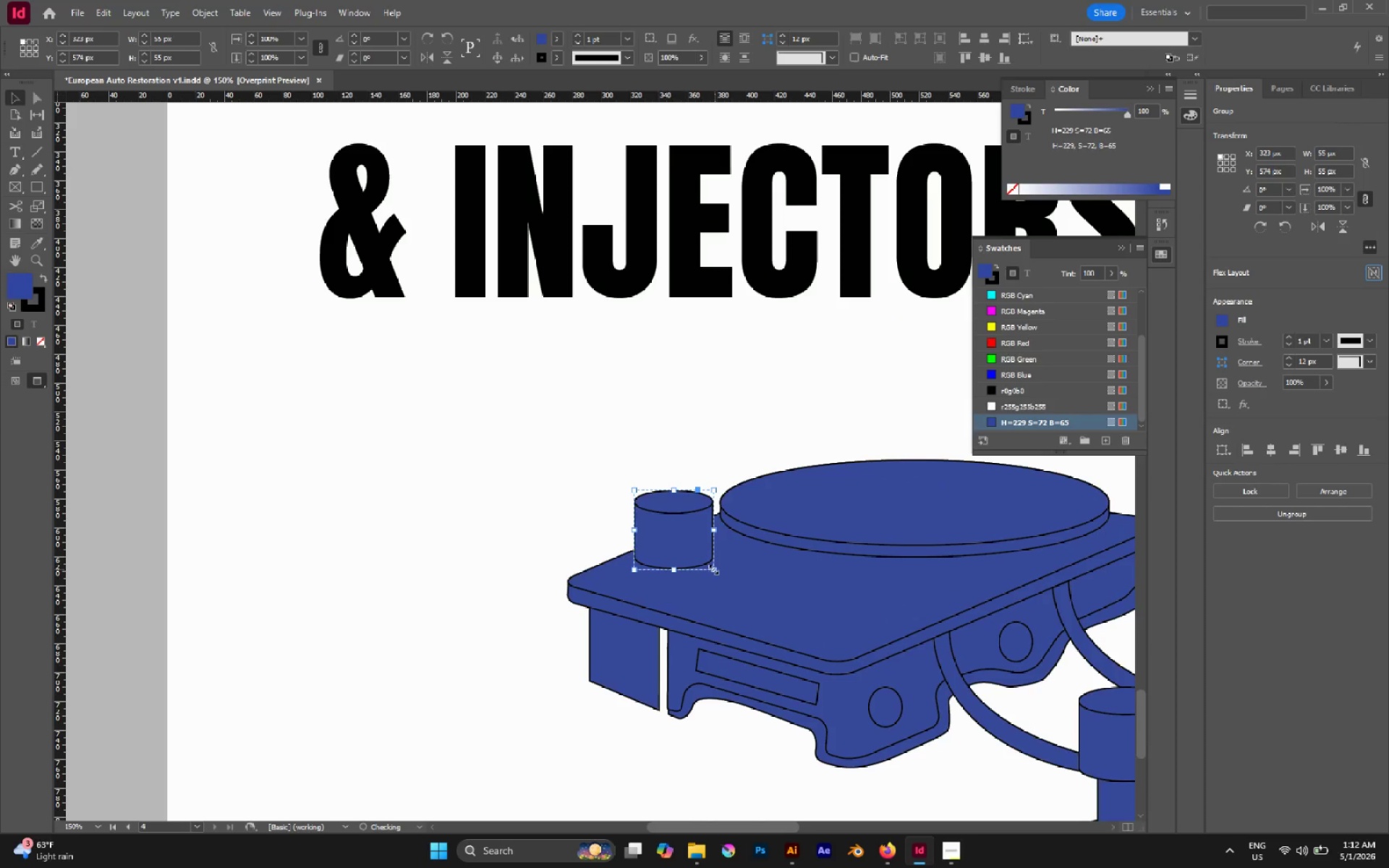 
left_click_drag(start_coordinate=[713, 569], to_coordinate=[697, 550])
 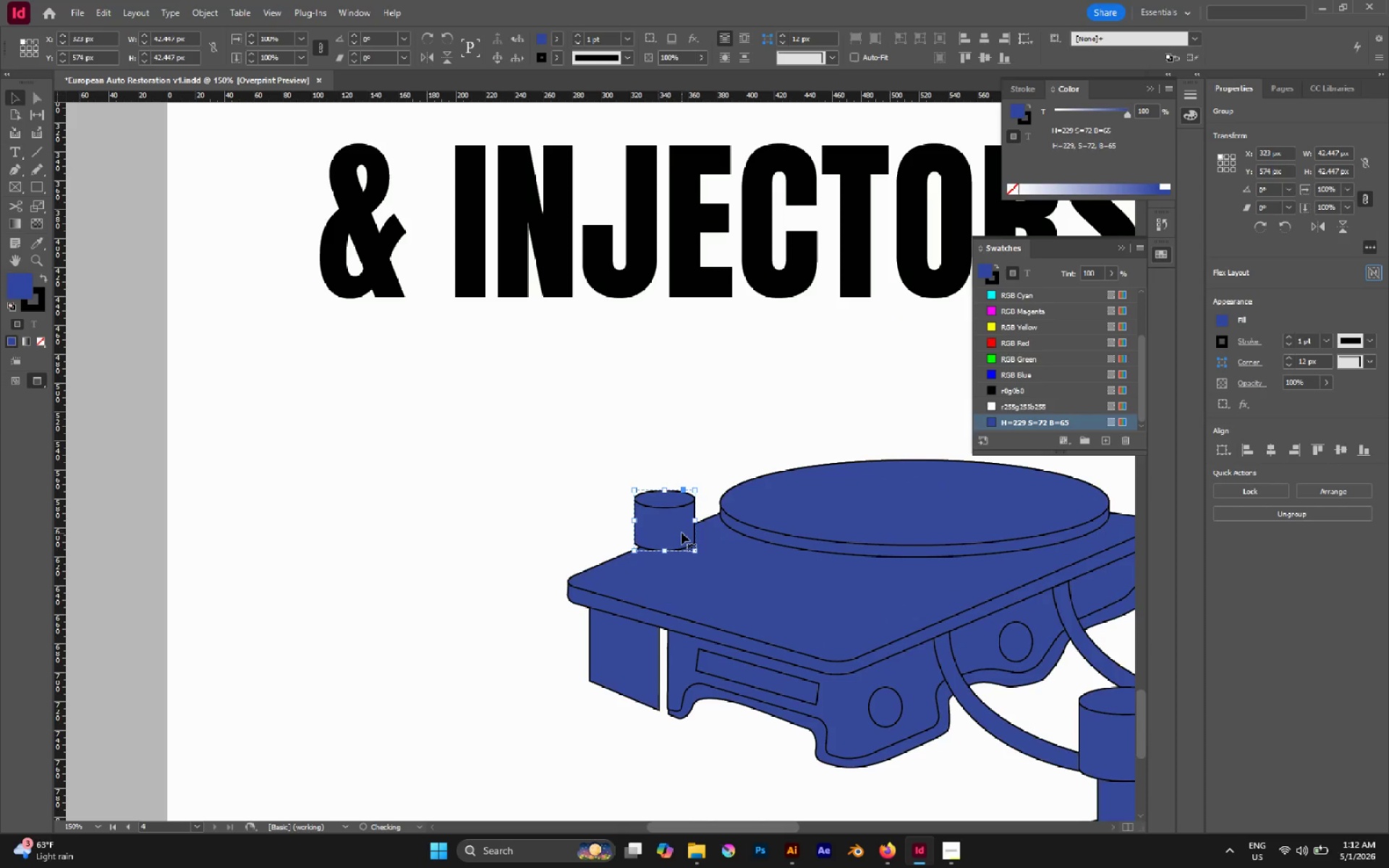 
left_click_drag(start_coordinate=[681, 532], to_coordinate=[694, 532])
 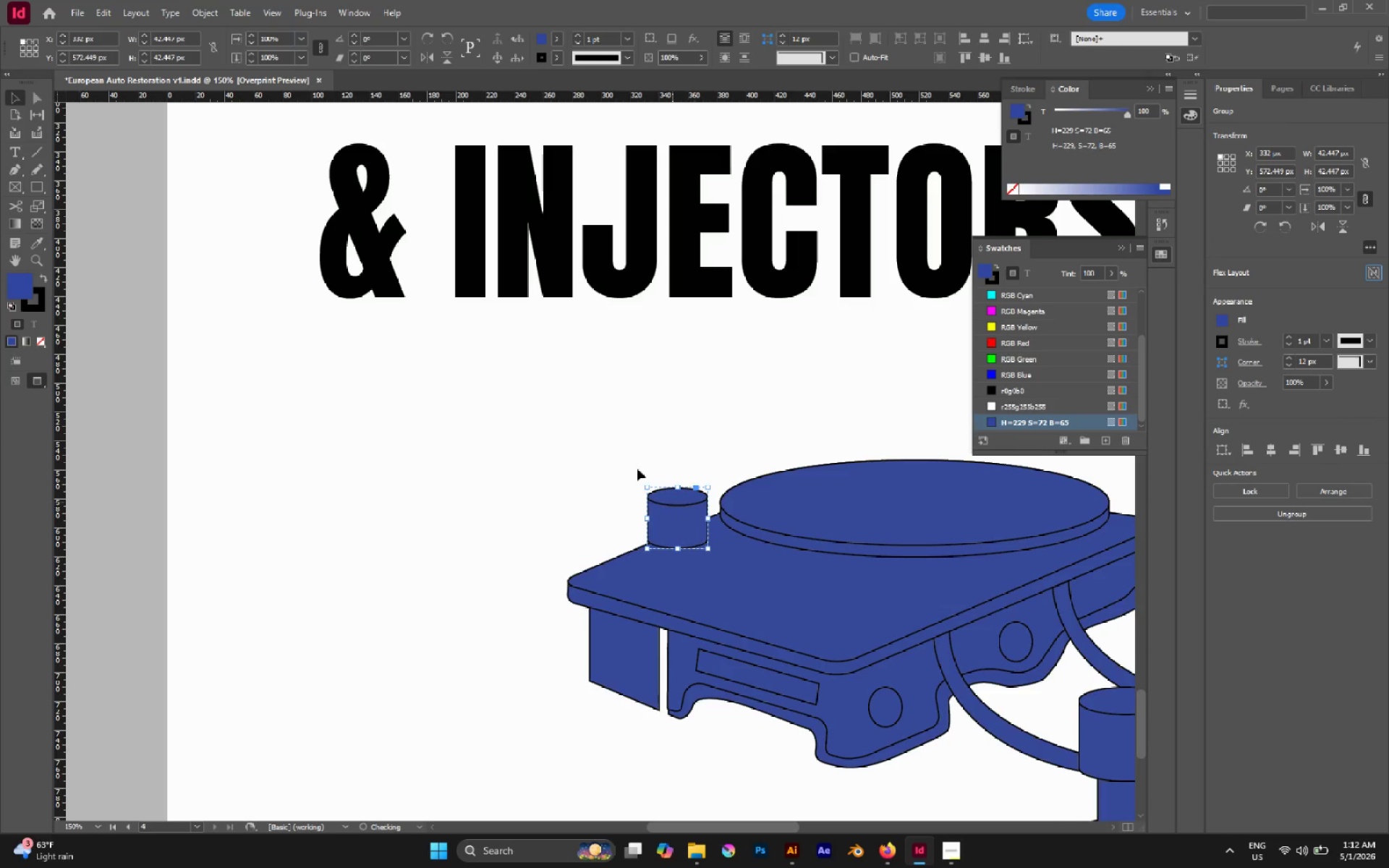 
left_click([632, 465])
 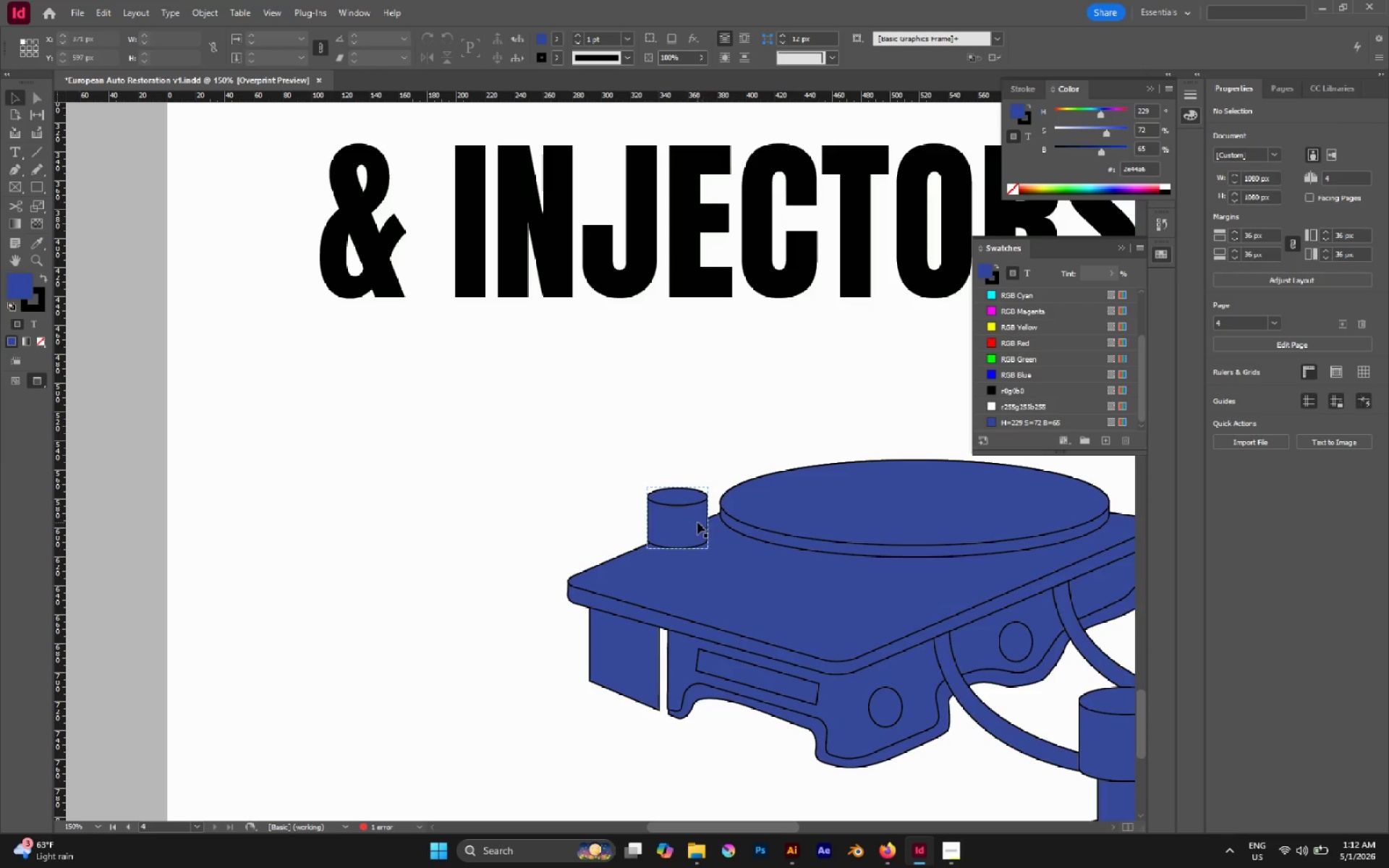 
hold_key(key=AltLeft, duration=4.23)
left_click_drag(start_coordinate=[689, 519], to_coordinate=[620, 561])
 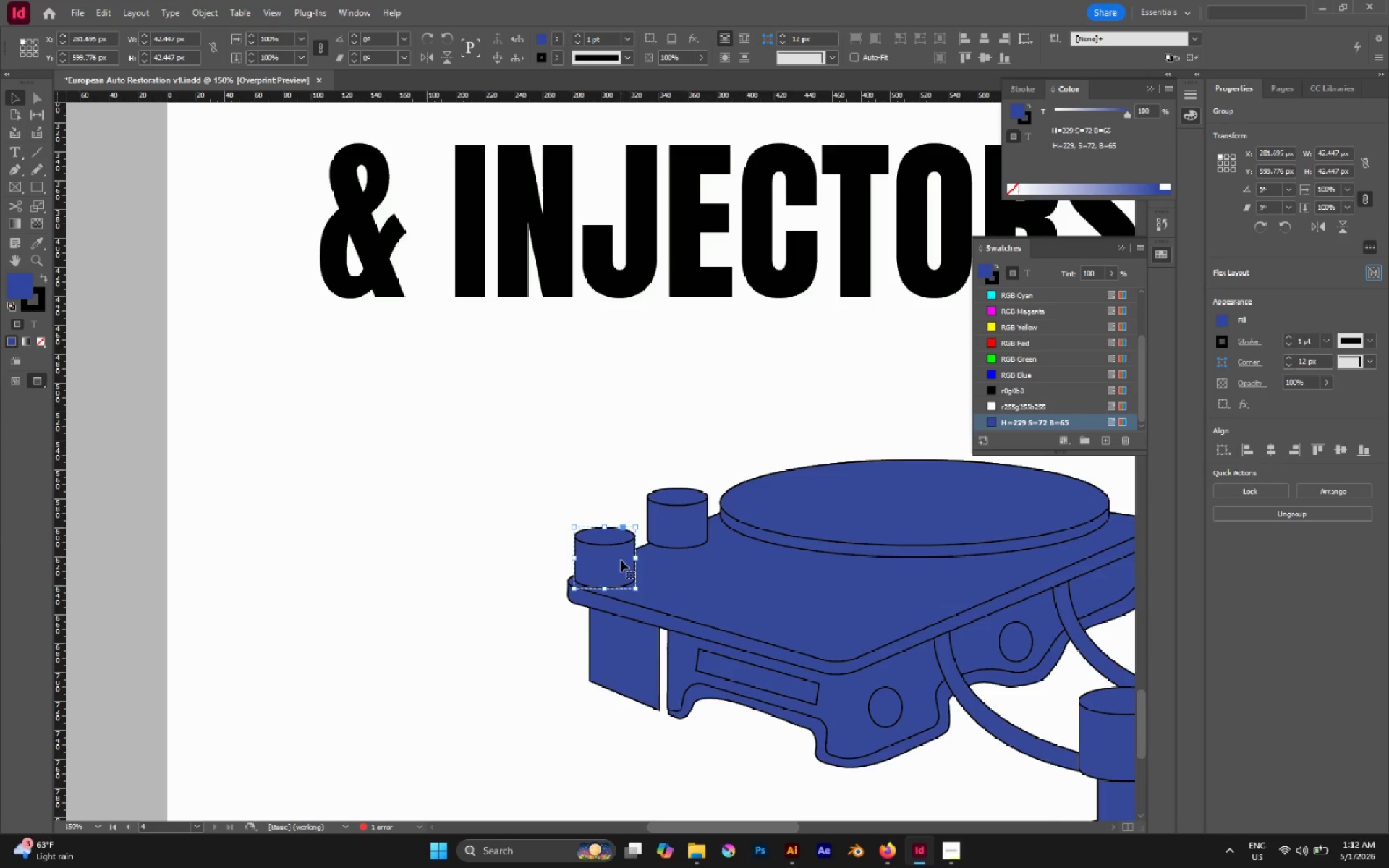 
hold_key(key=AltLeft, duration=1.08)
scroll: coordinate [616, 562], scroll_direction: up, amount: 2.0
 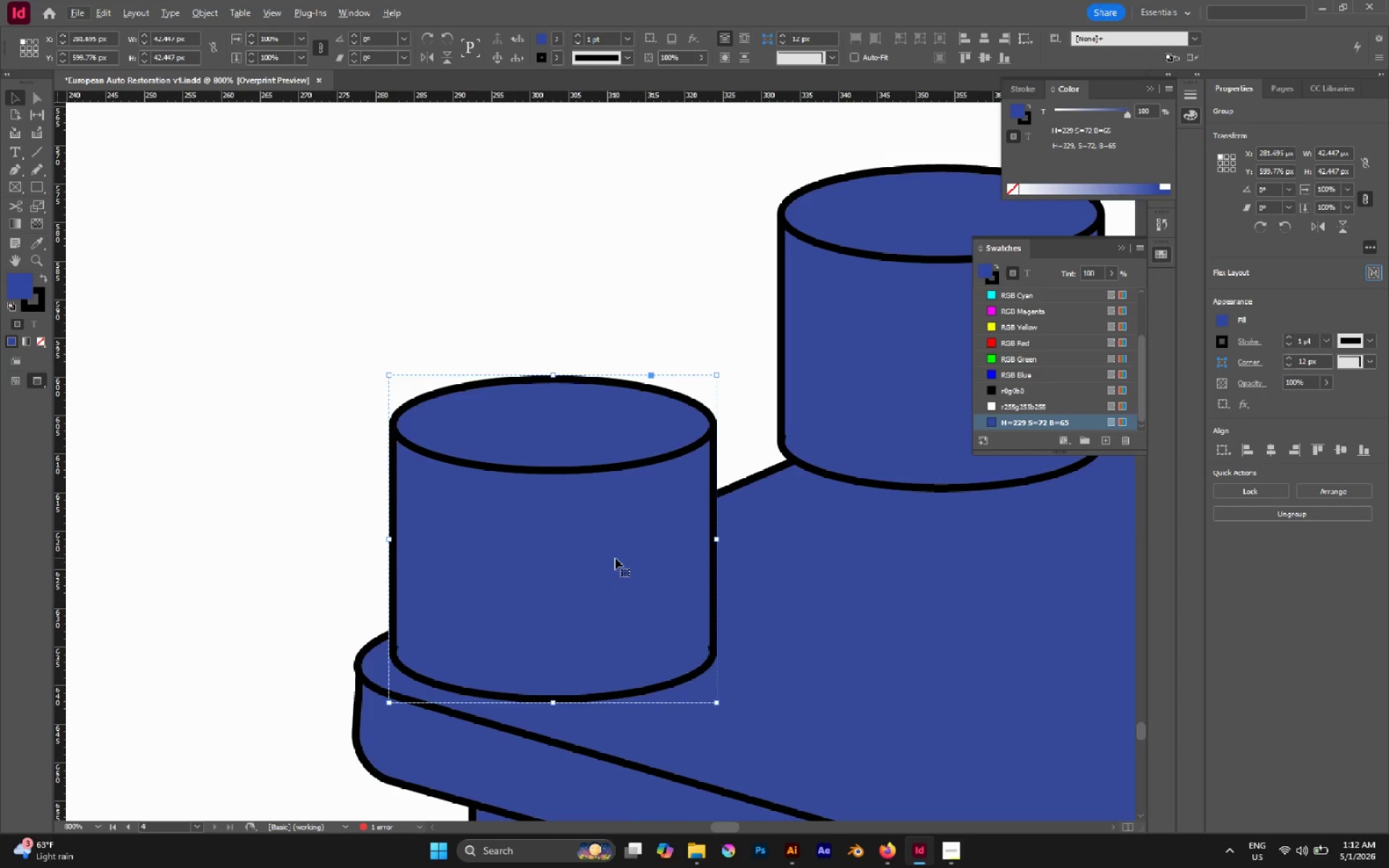 
left_click_drag(start_coordinate=[614, 558], to_coordinate=[638, 544])
 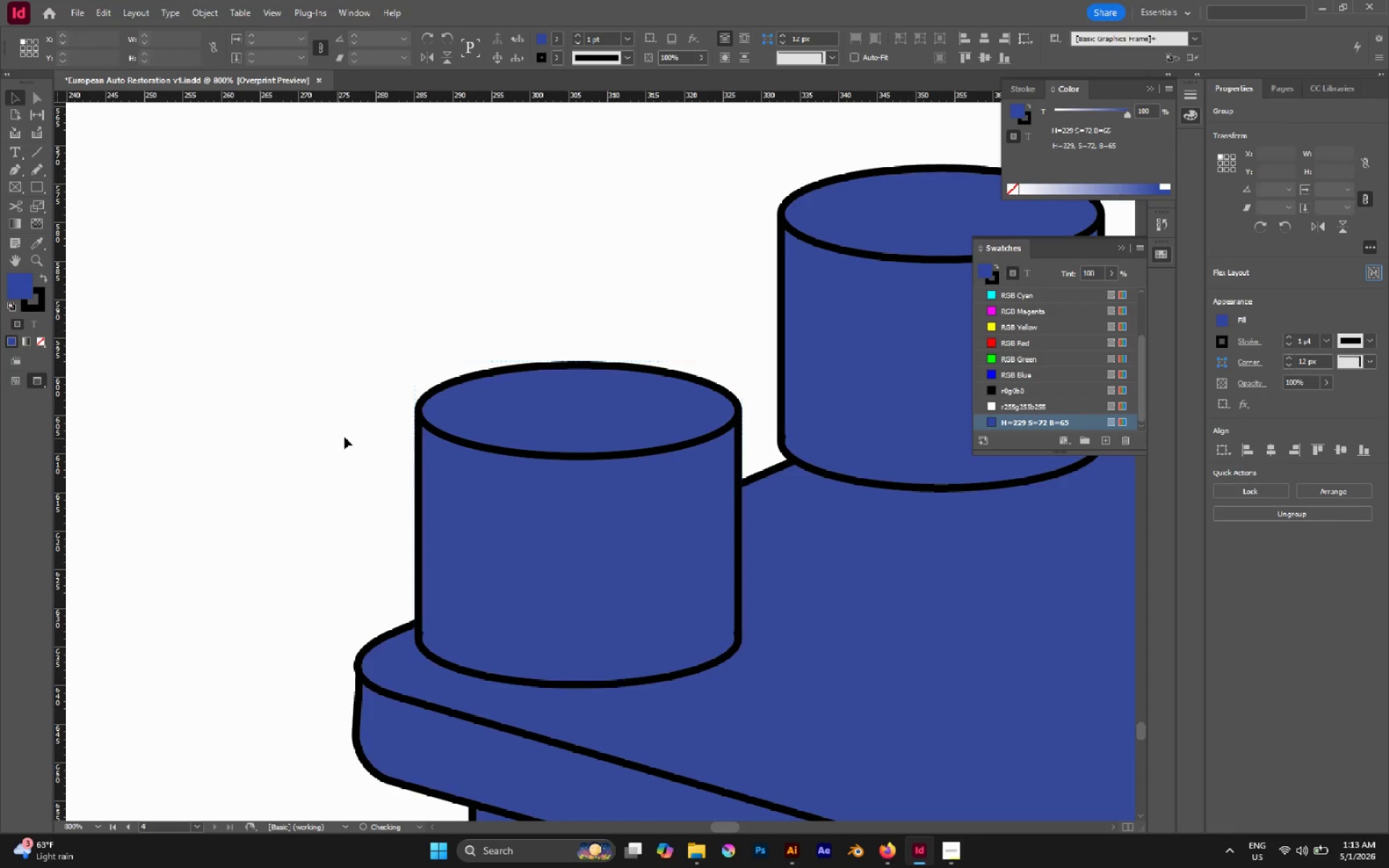 
hold_key(key=AltLeft, duration=1.14)
scroll: coordinate [574, 469], scroll_direction: down, amount: 3.0
 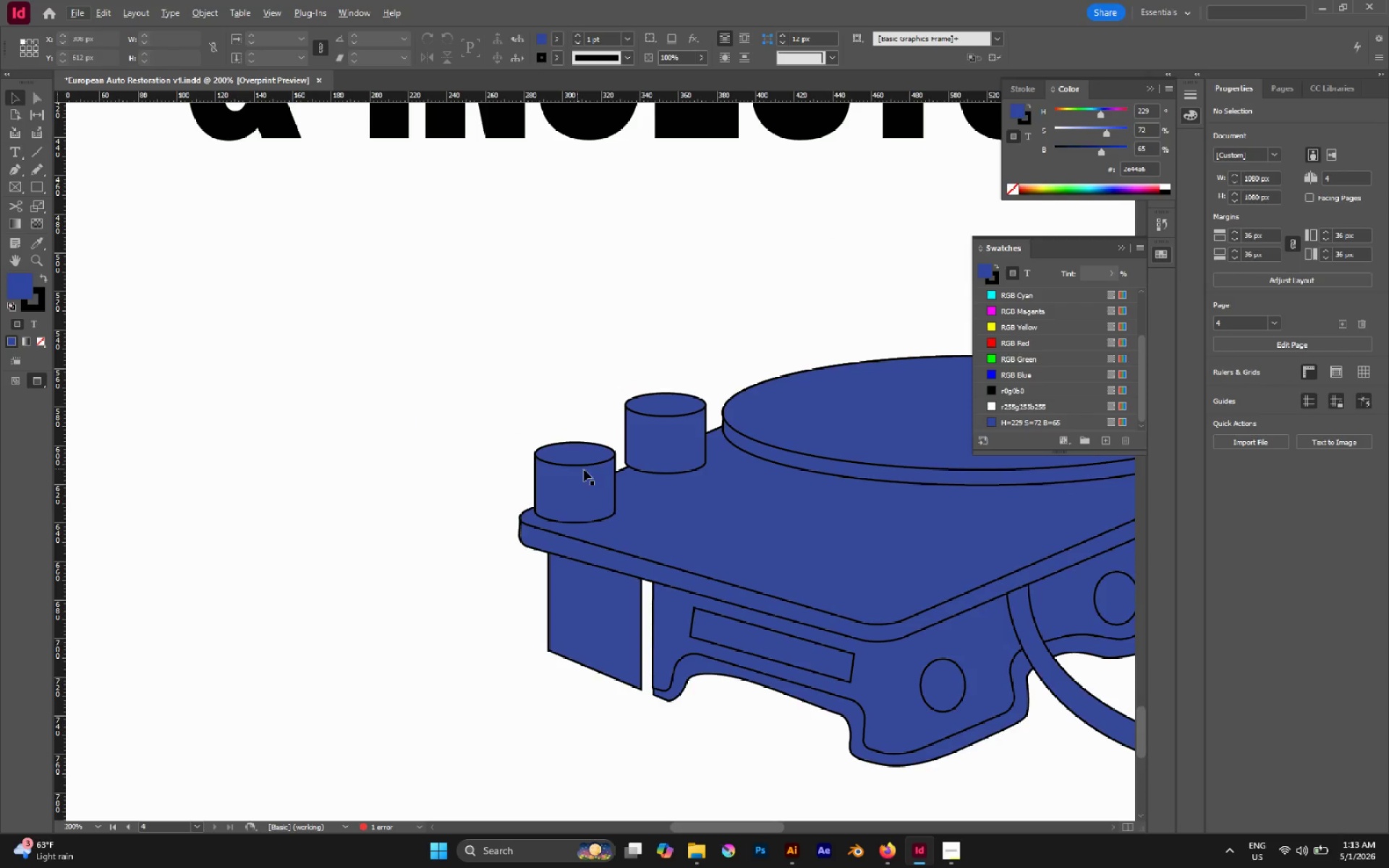 
hold_key(key=Space, duration=0.67)
 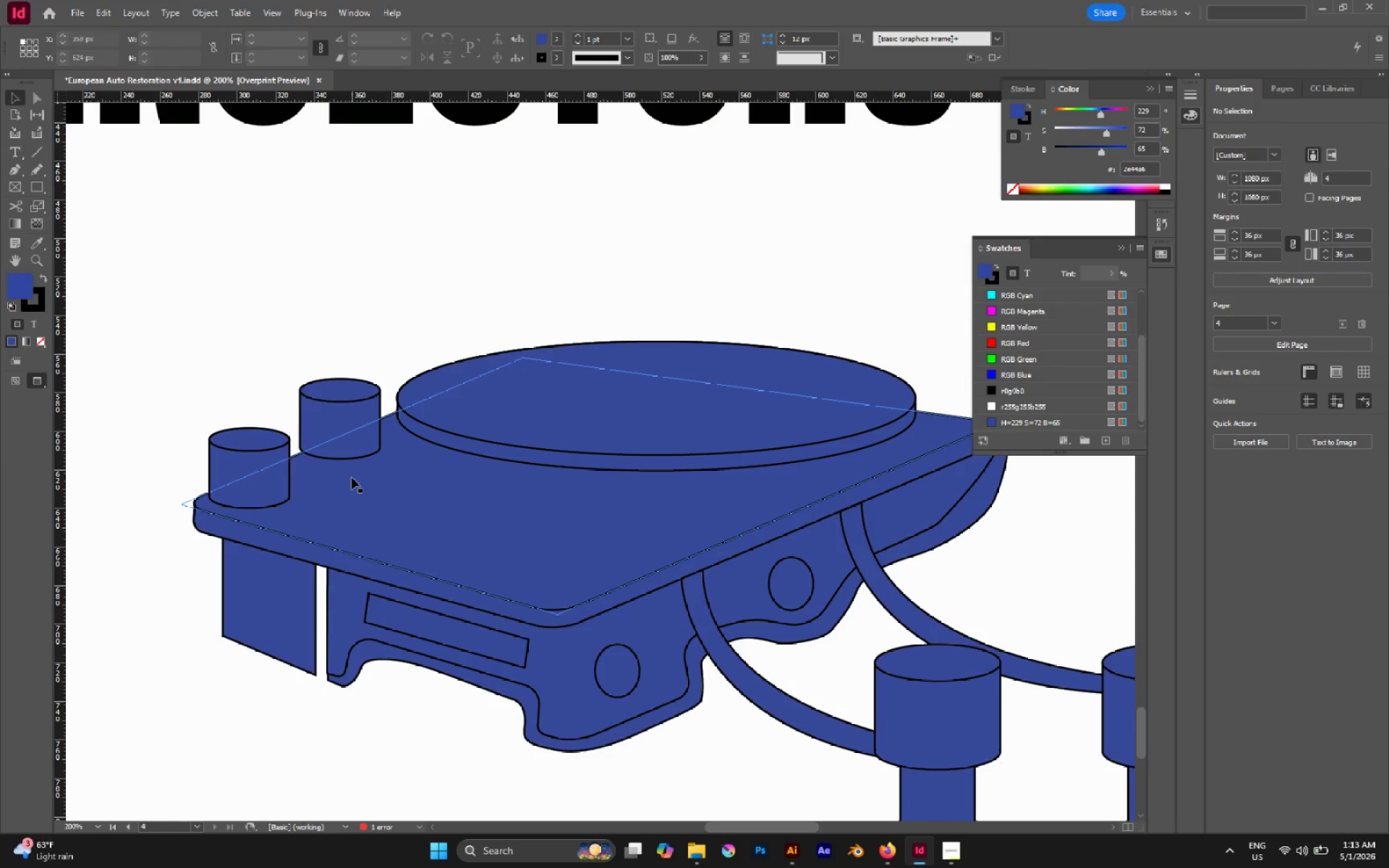 
left_click_drag(start_coordinate=[674, 443], to_coordinate=[349, 429])
 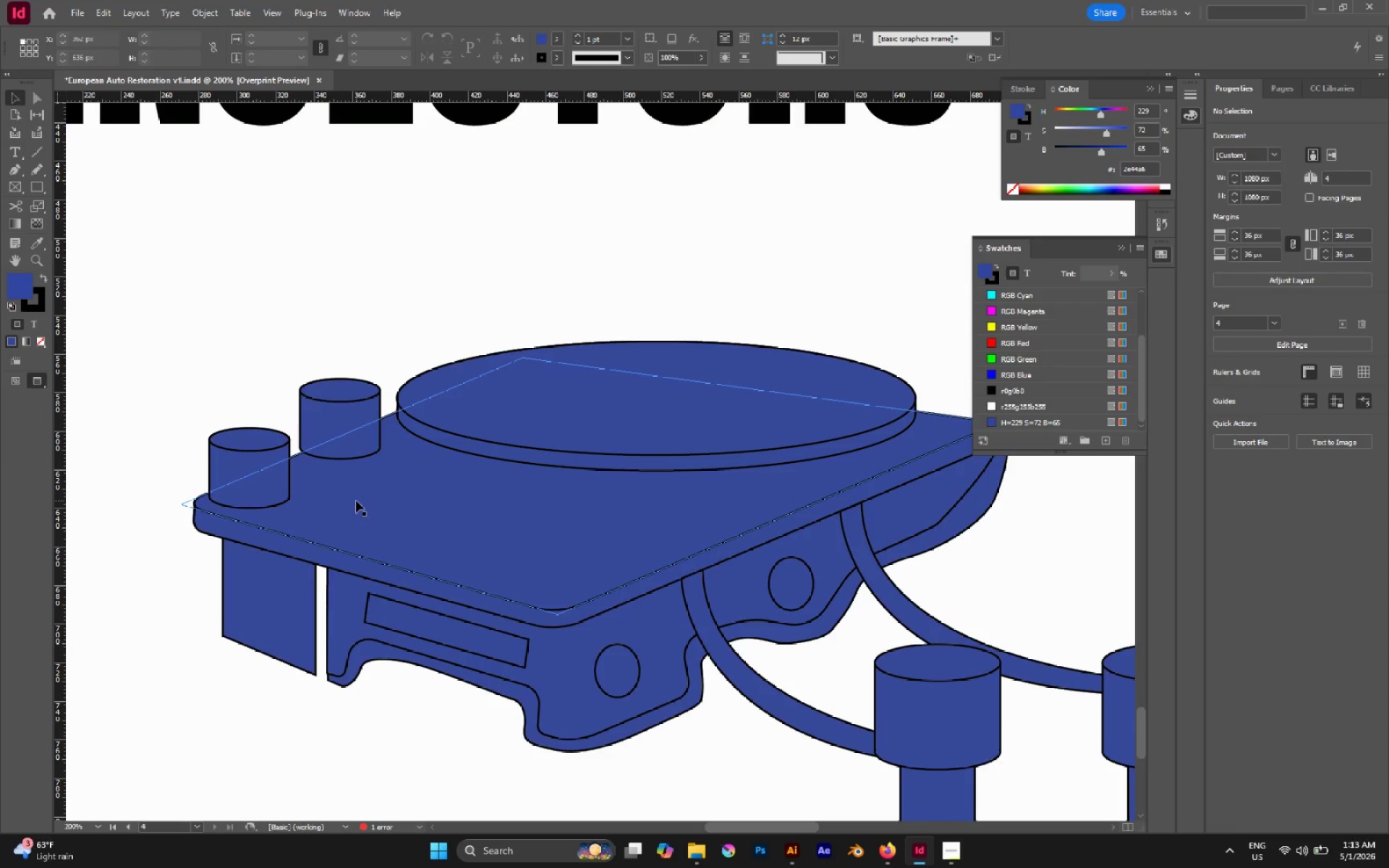 
left_click([245, 456])
 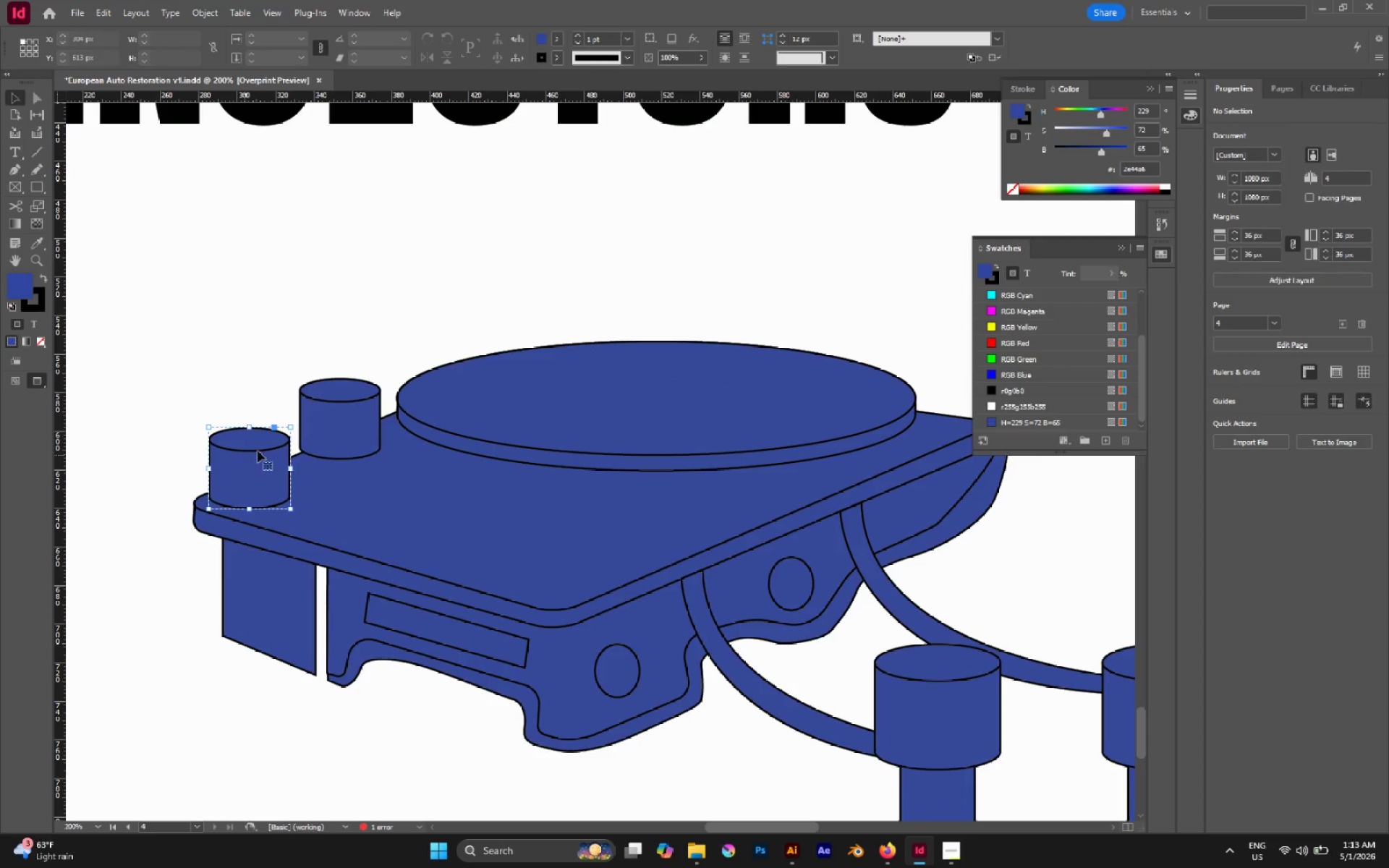 
hold_key(key=CapsLock, duration=0.7)
 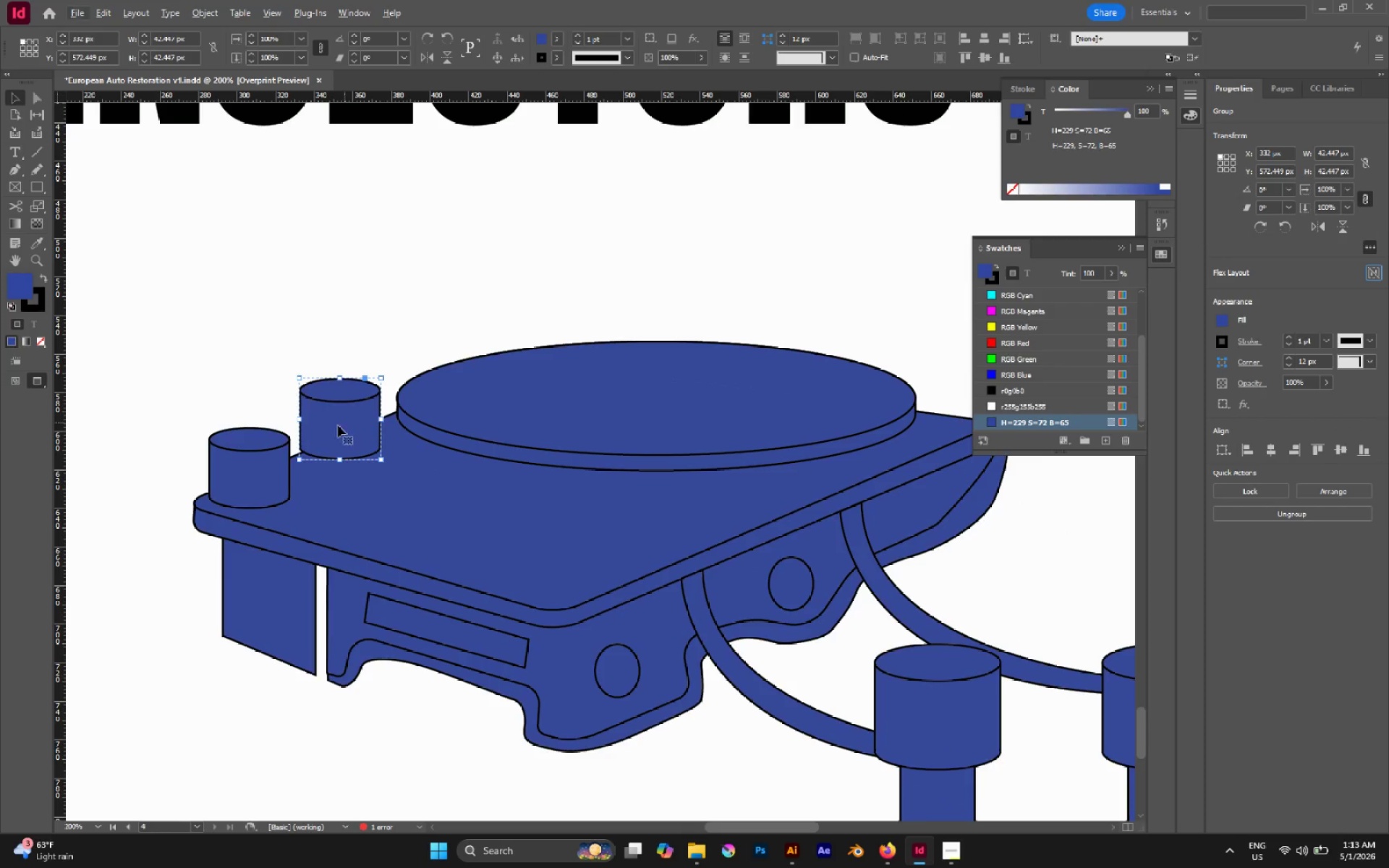 
left_click([362, 427])
 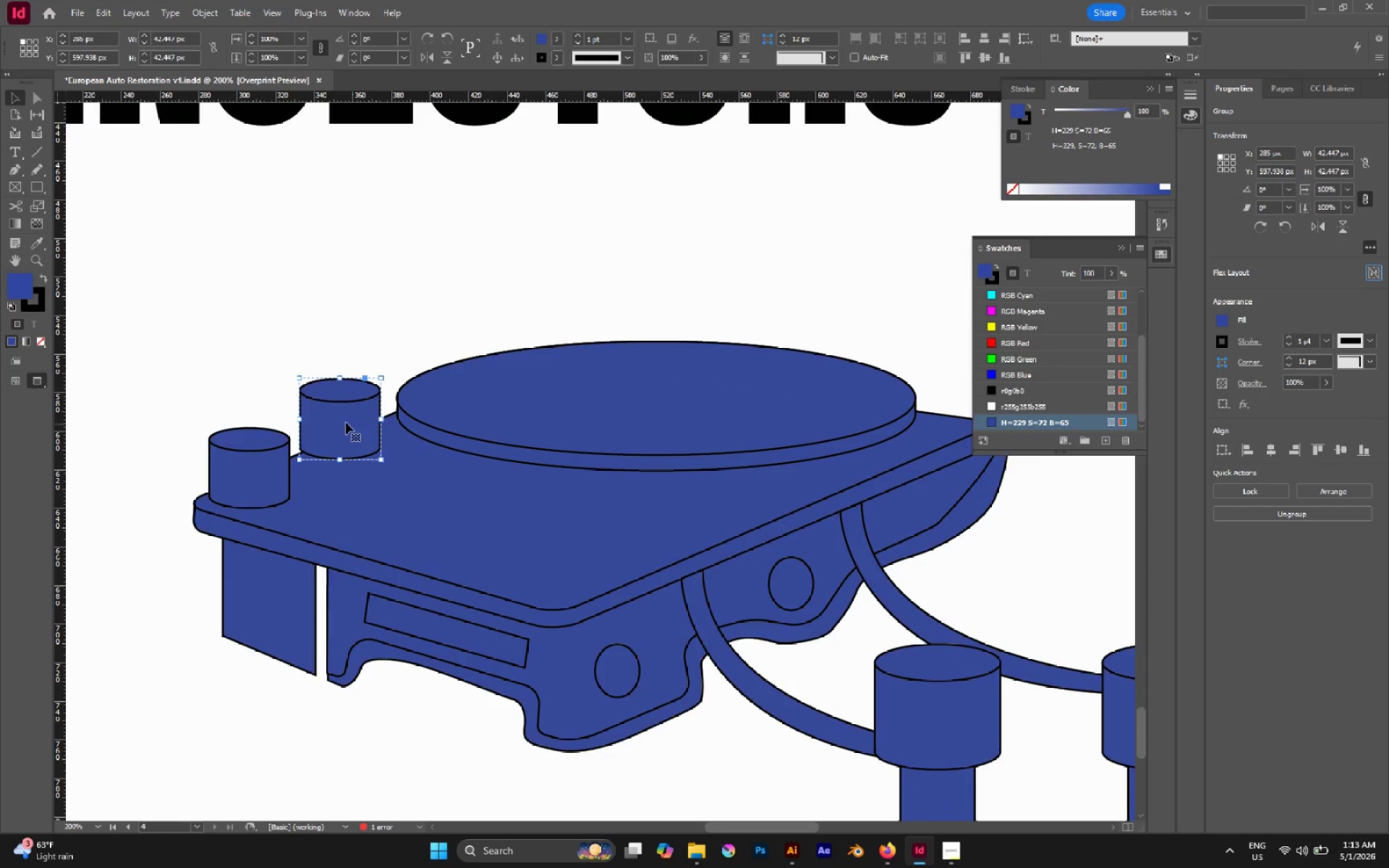 
key(Alt+AltLeft)
 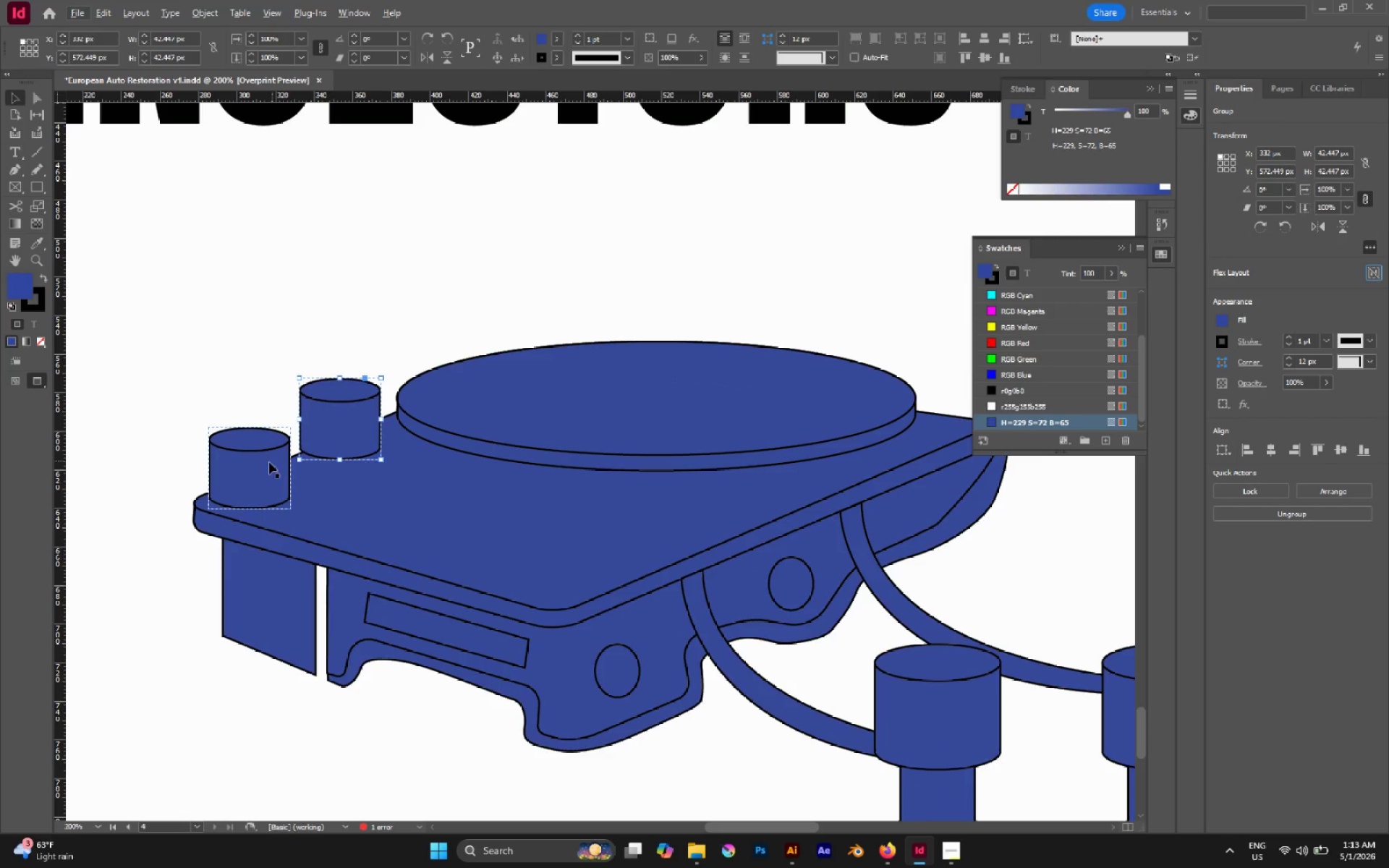 
hold_key(key=ShiftLeft, duration=0.53)
left_click([250, 467])
 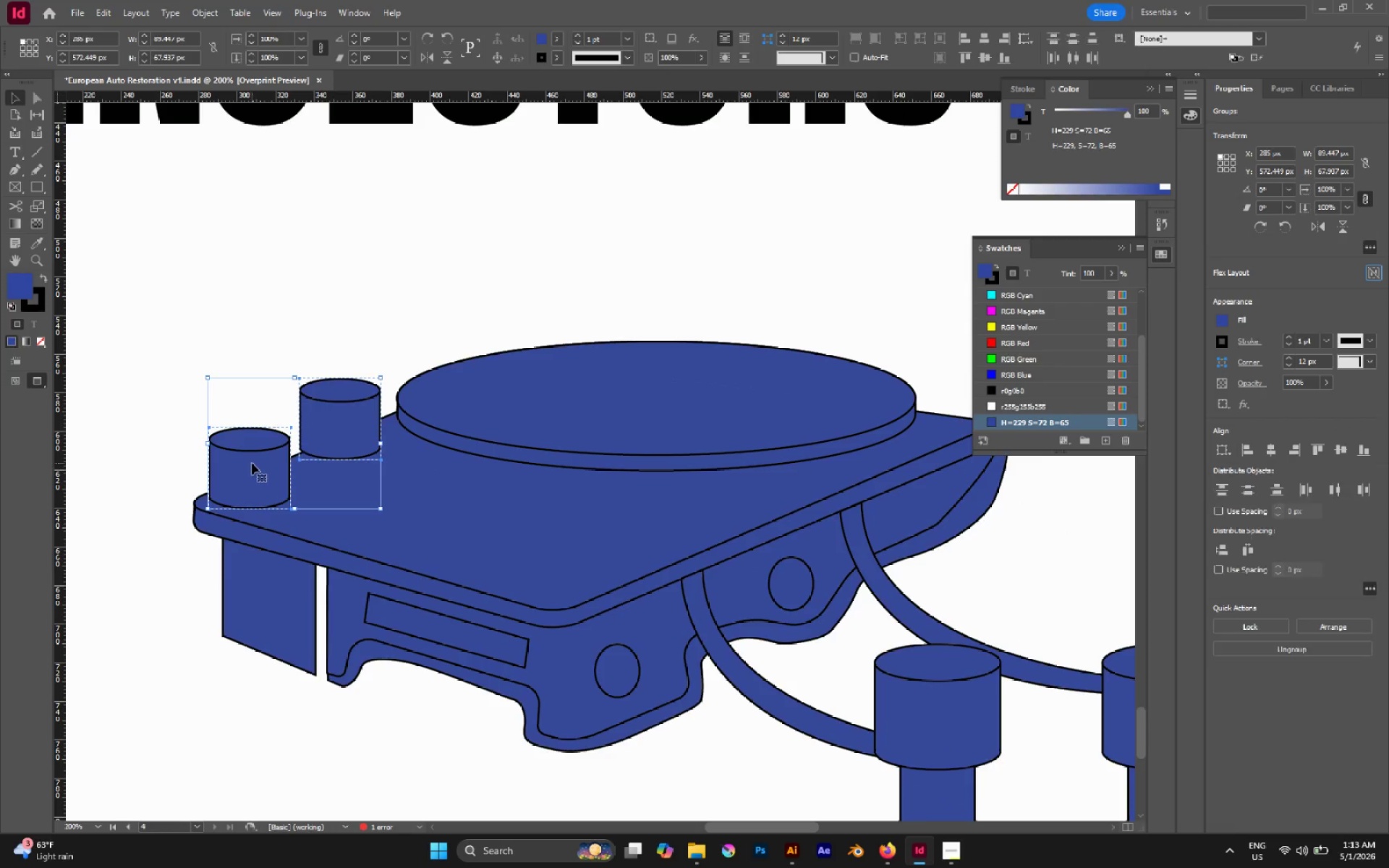 
hold_key(key=AltLeft, duration=2.31)
left_click_drag(start_coordinate=[252, 463], to_coordinate=[573, 540])
 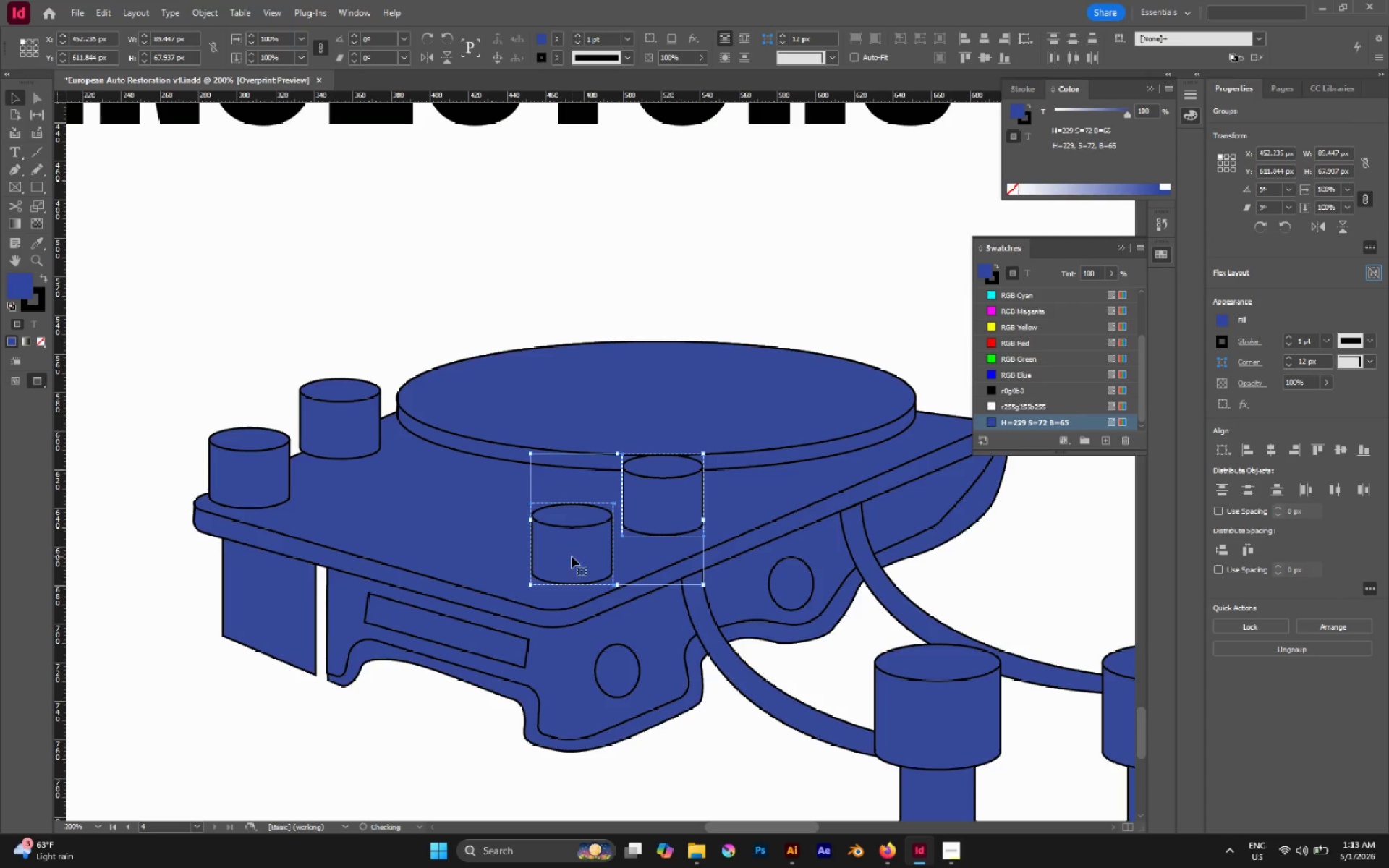 
hold_key(key=AltLeft, duration=0.58)
scroll: coordinate [572, 556], scroll_direction: up, amount: 3.0
 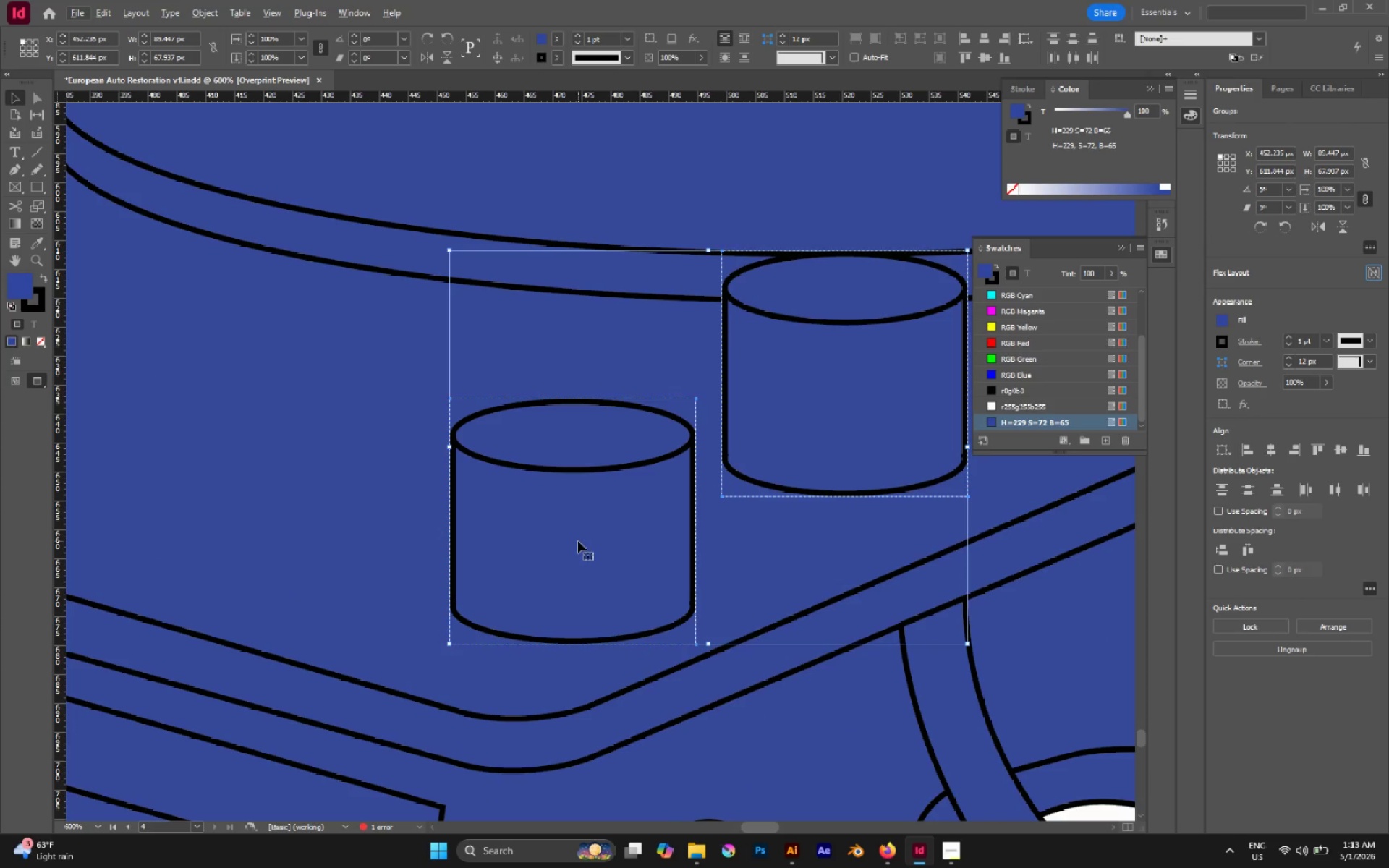 
left_click_drag(start_coordinate=[578, 541], to_coordinate=[548, 580])
 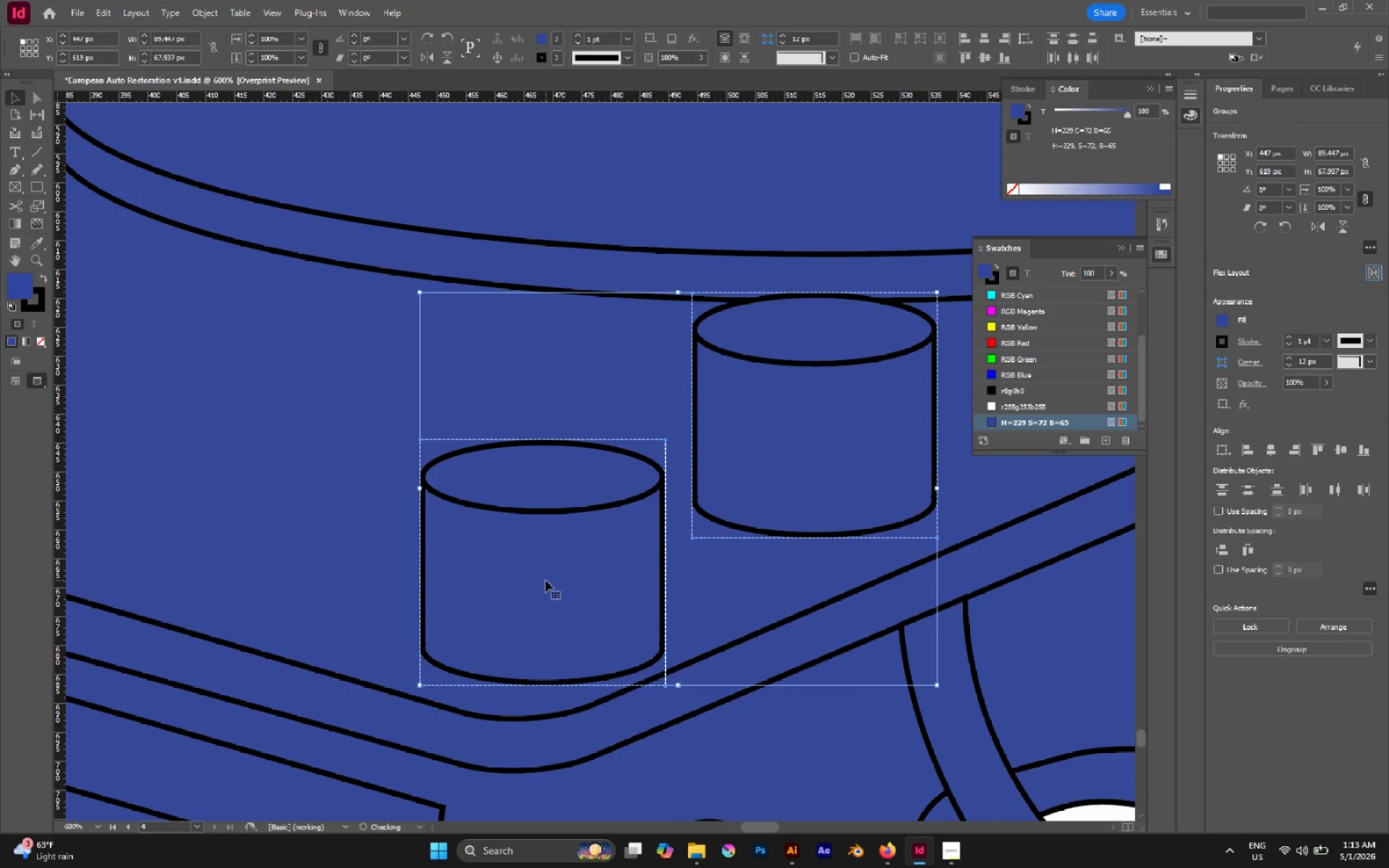 
left_click_drag(start_coordinate=[545, 580], to_coordinate=[532, 582])
 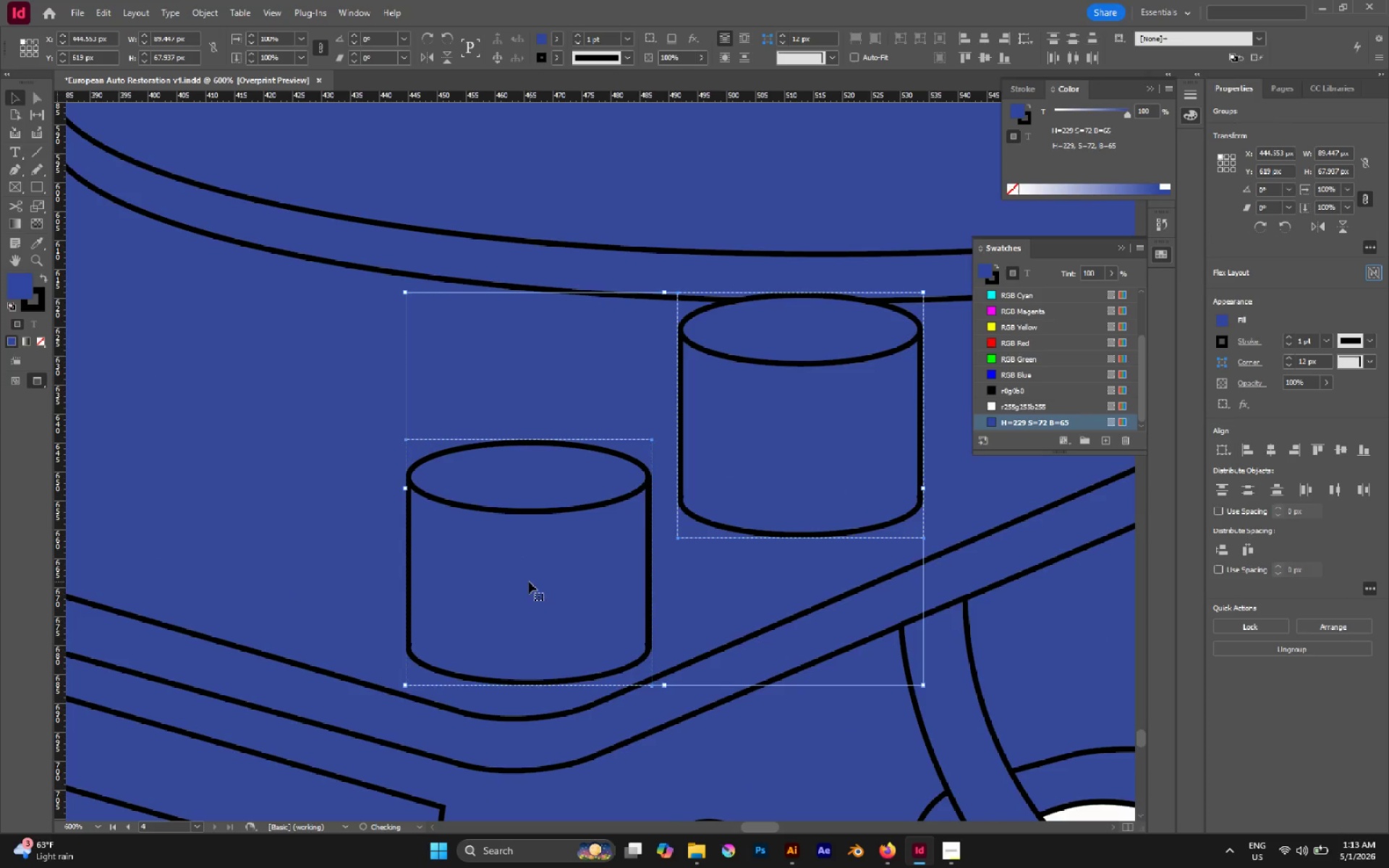 
left_click_drag(start_coordinate=[530, 582], to_coordinate=[519, 583])
 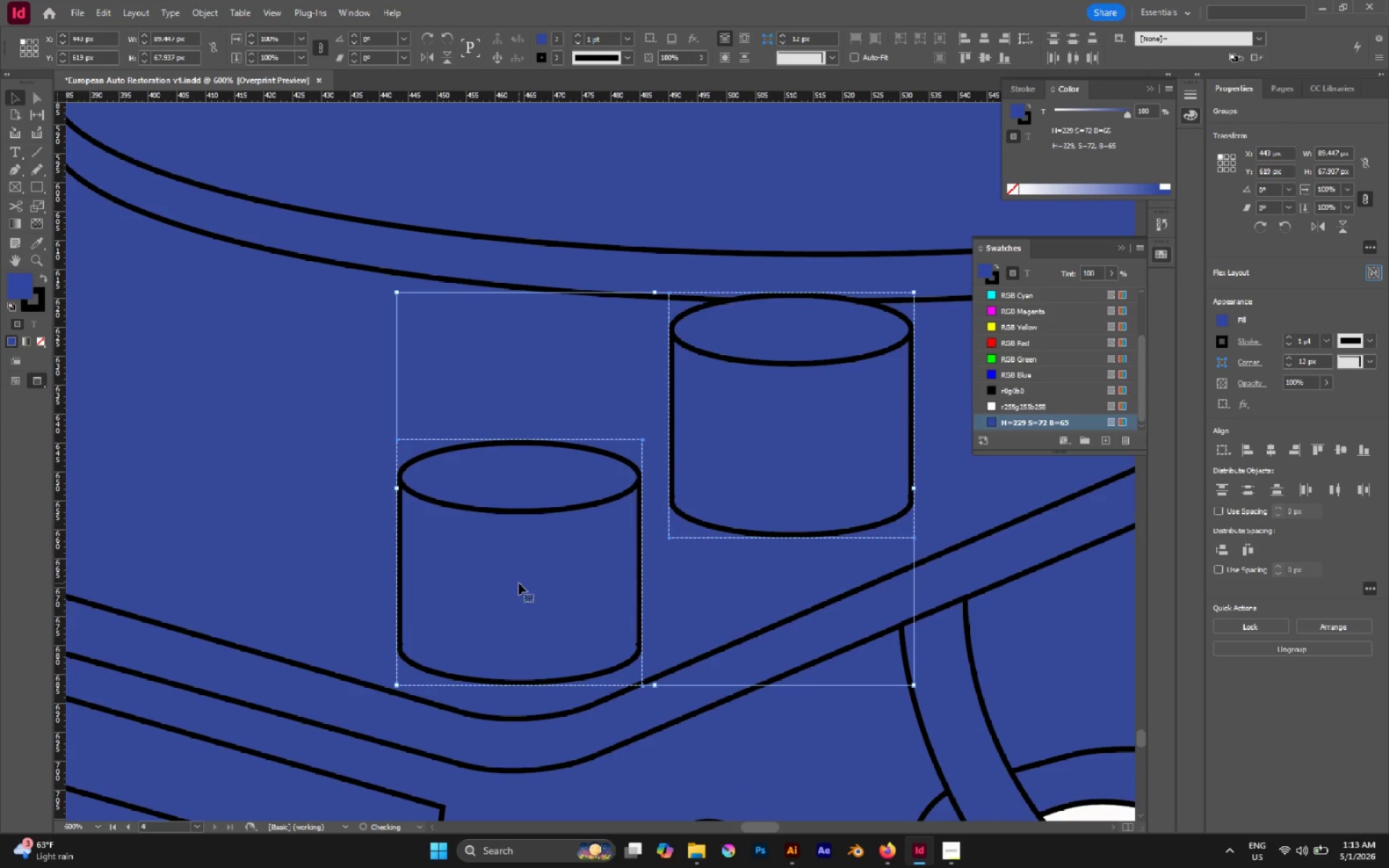 
hold_key(key=AltLeft, duration=1.05)
scroll: coordinate [518, 586], scroll_direction: down, amount: 5.0
 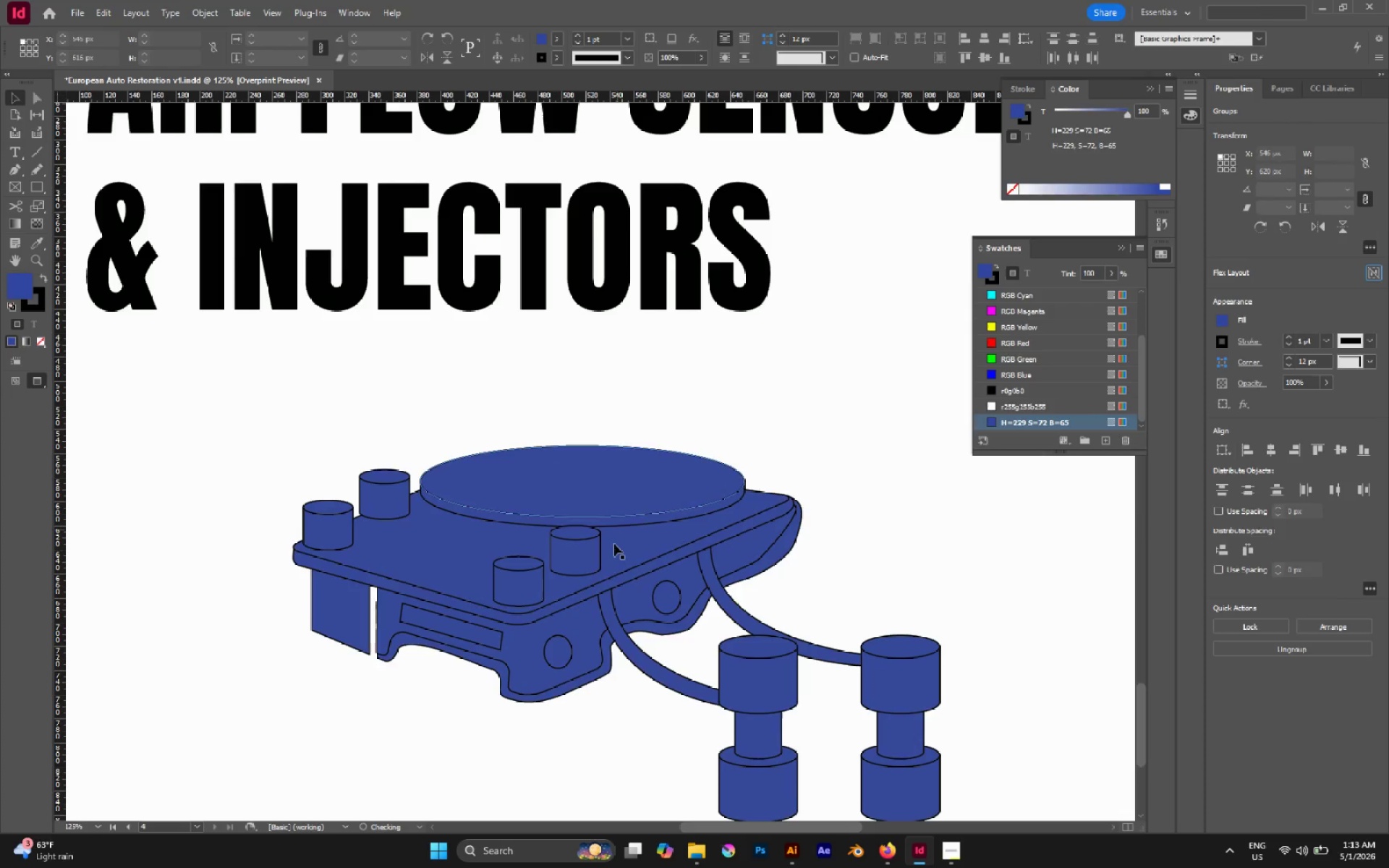 
left_click([595, 549])
 